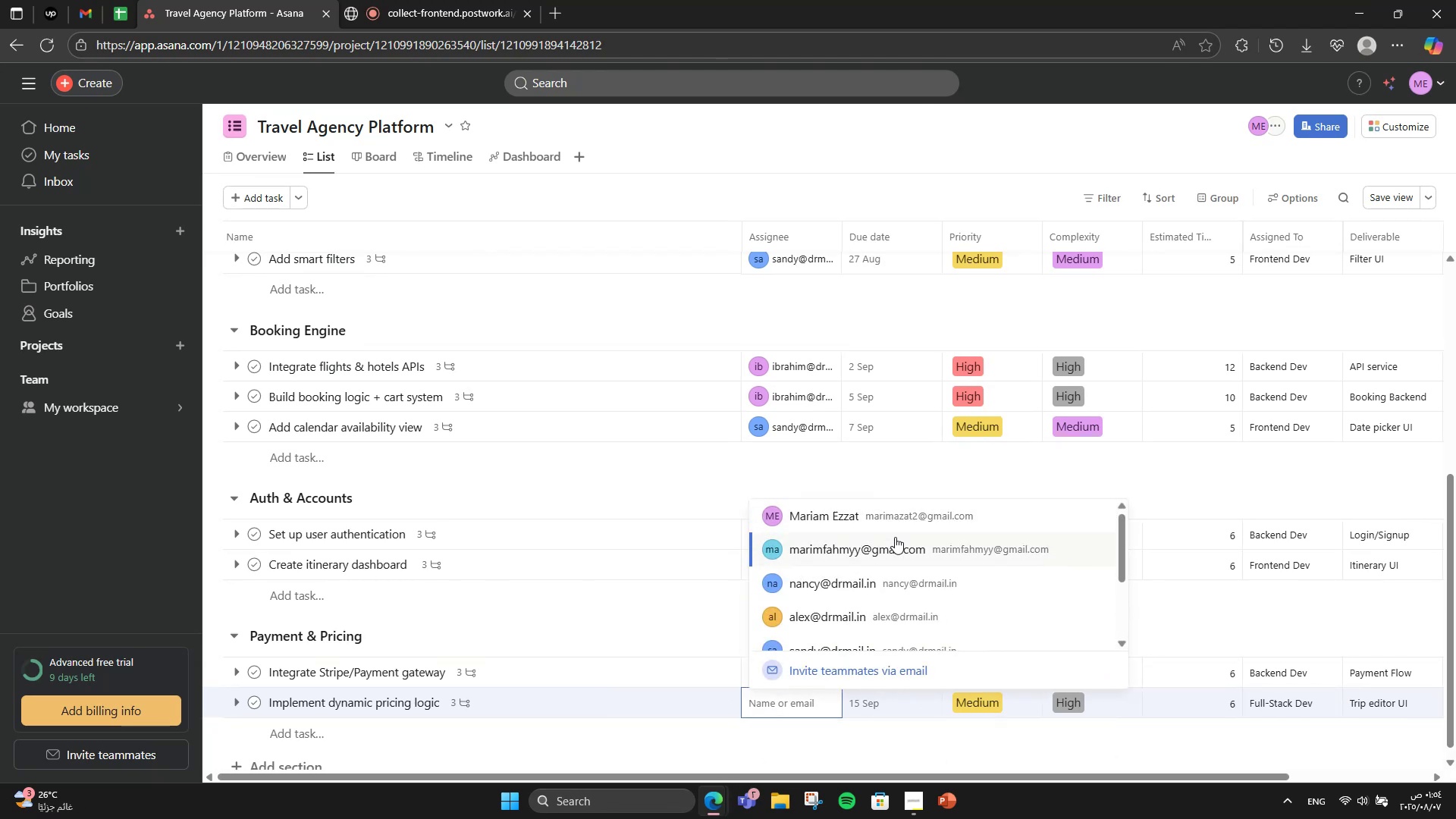 
scroll: coordinate [927, 595], scroll_direction: down, amount: 4.0
 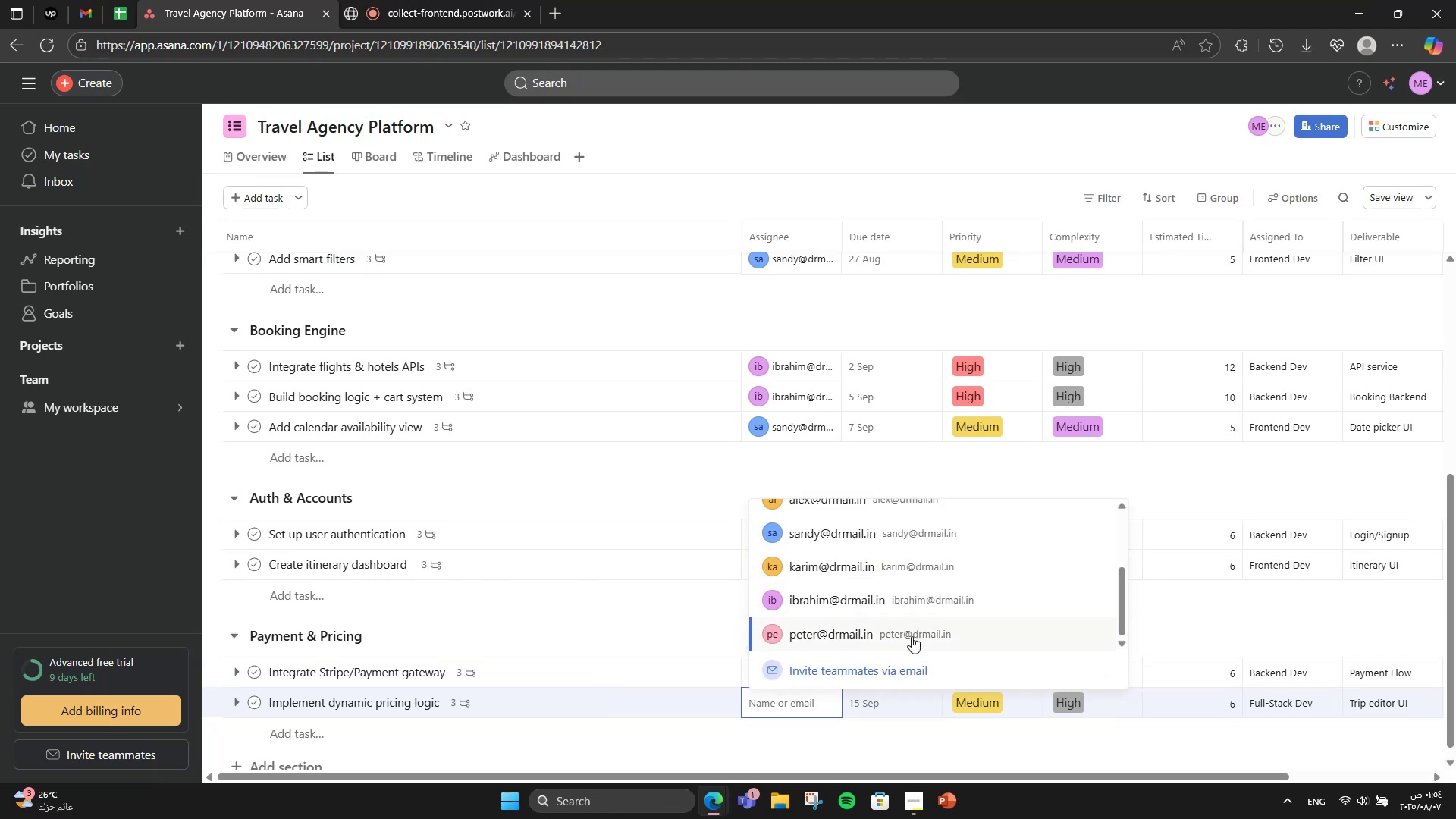 
scroll: coordinate [912, 636], scroll_direction: up, amount: 2.0
 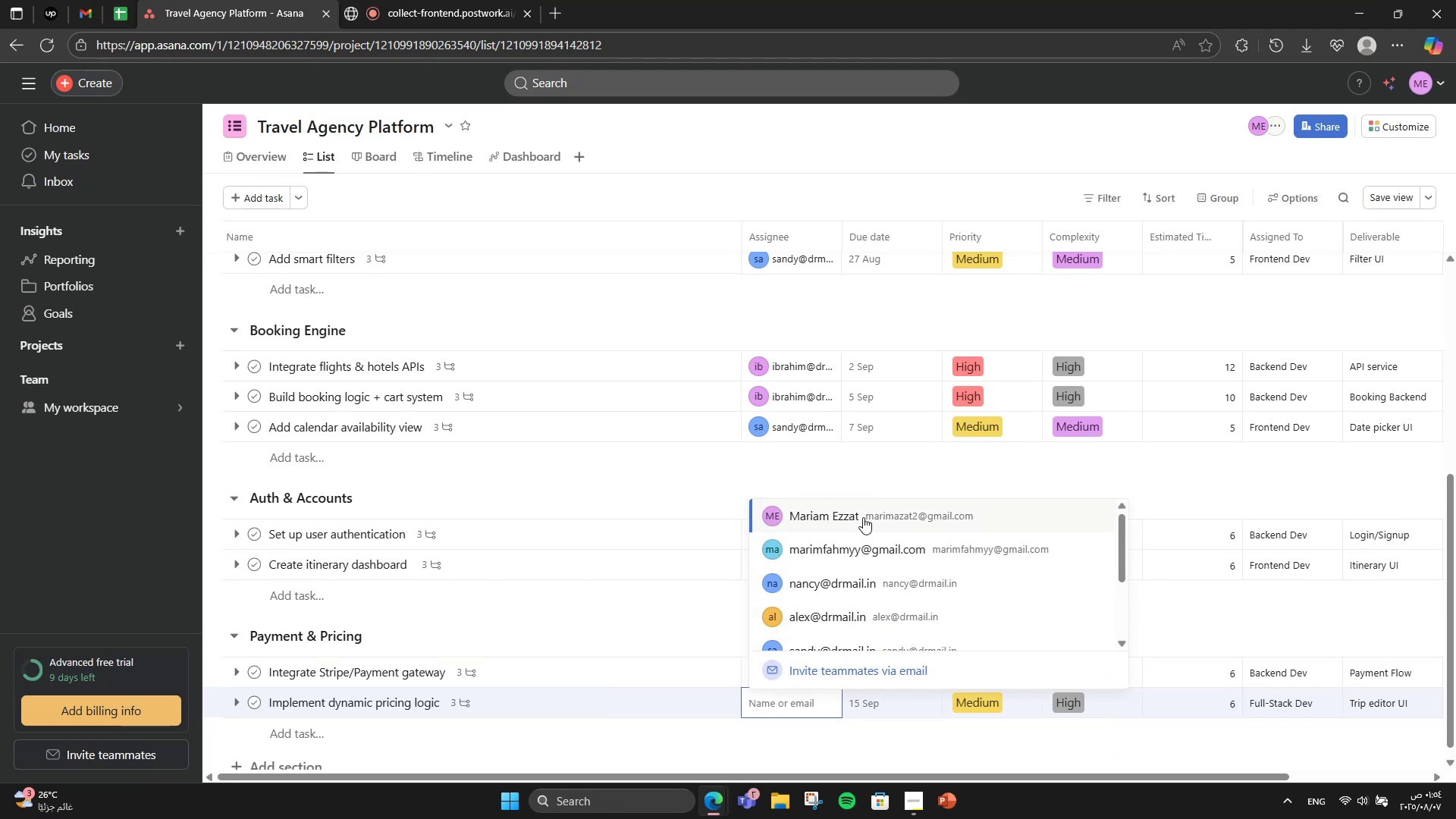 
left_click([863, 517])
 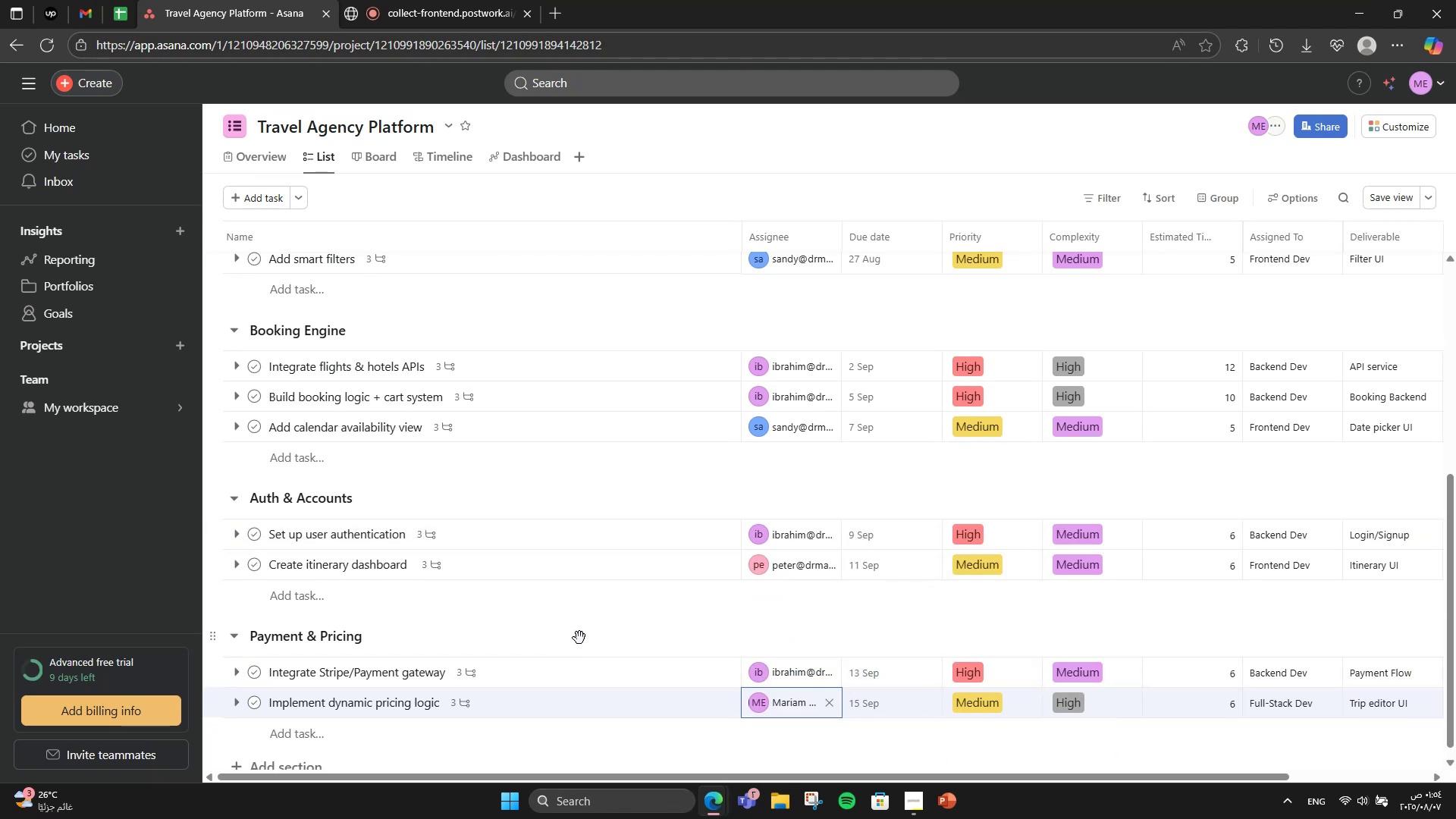 
left_click([579, 638])
 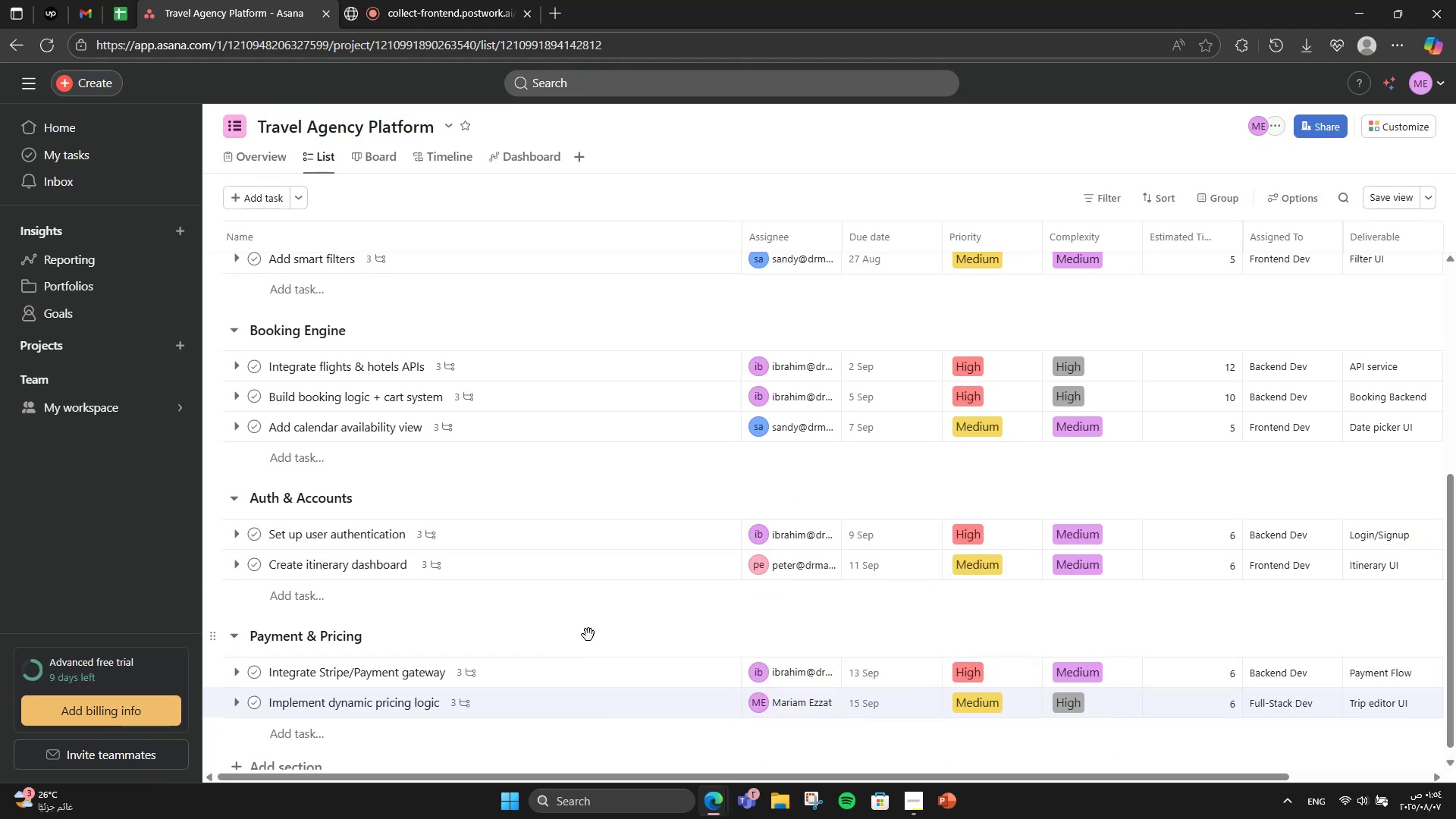 
scroll: coordinate [590, 634], scroll_direction: down, amount: 4.0
 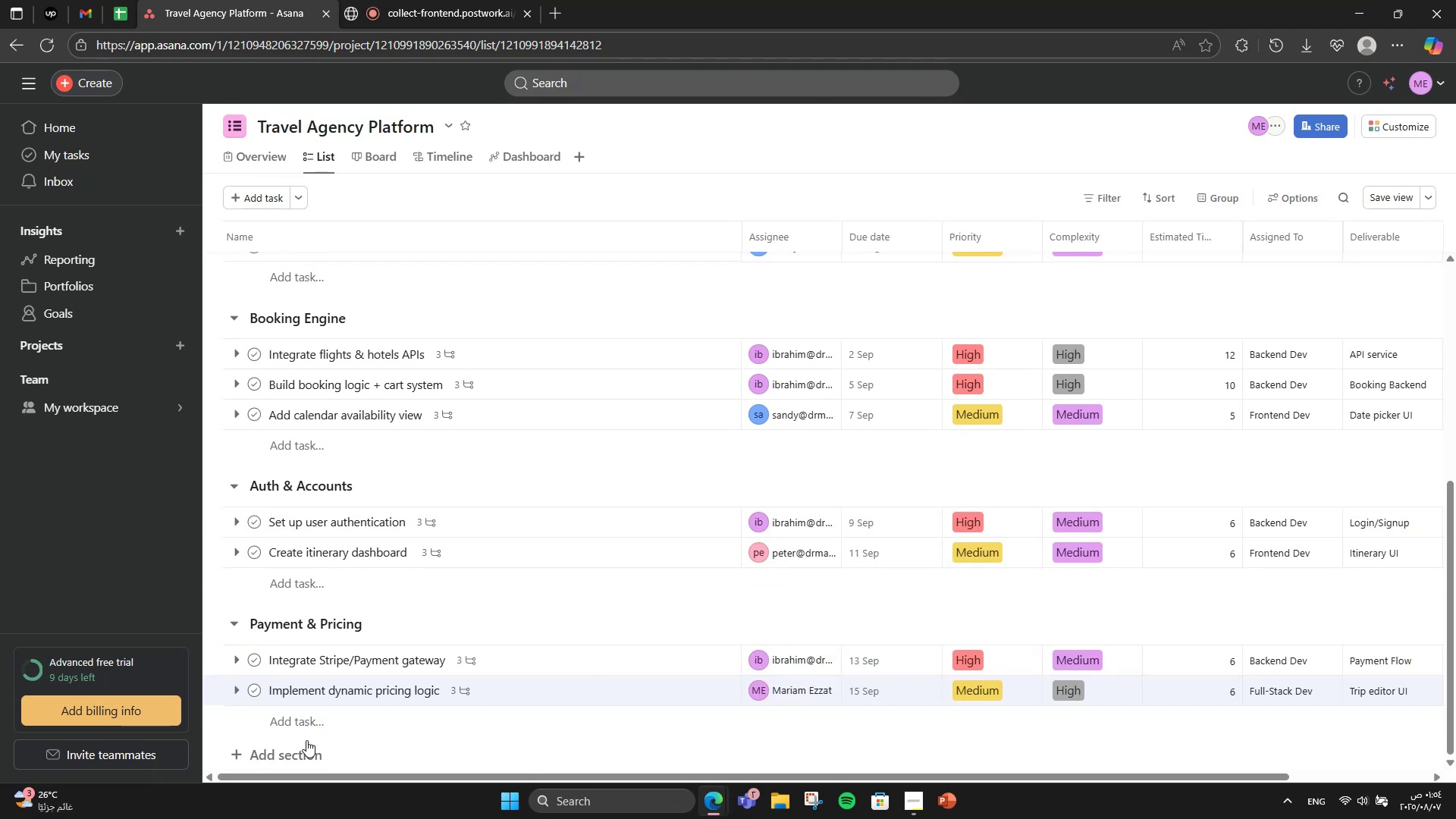 
left_click([287, 765])
 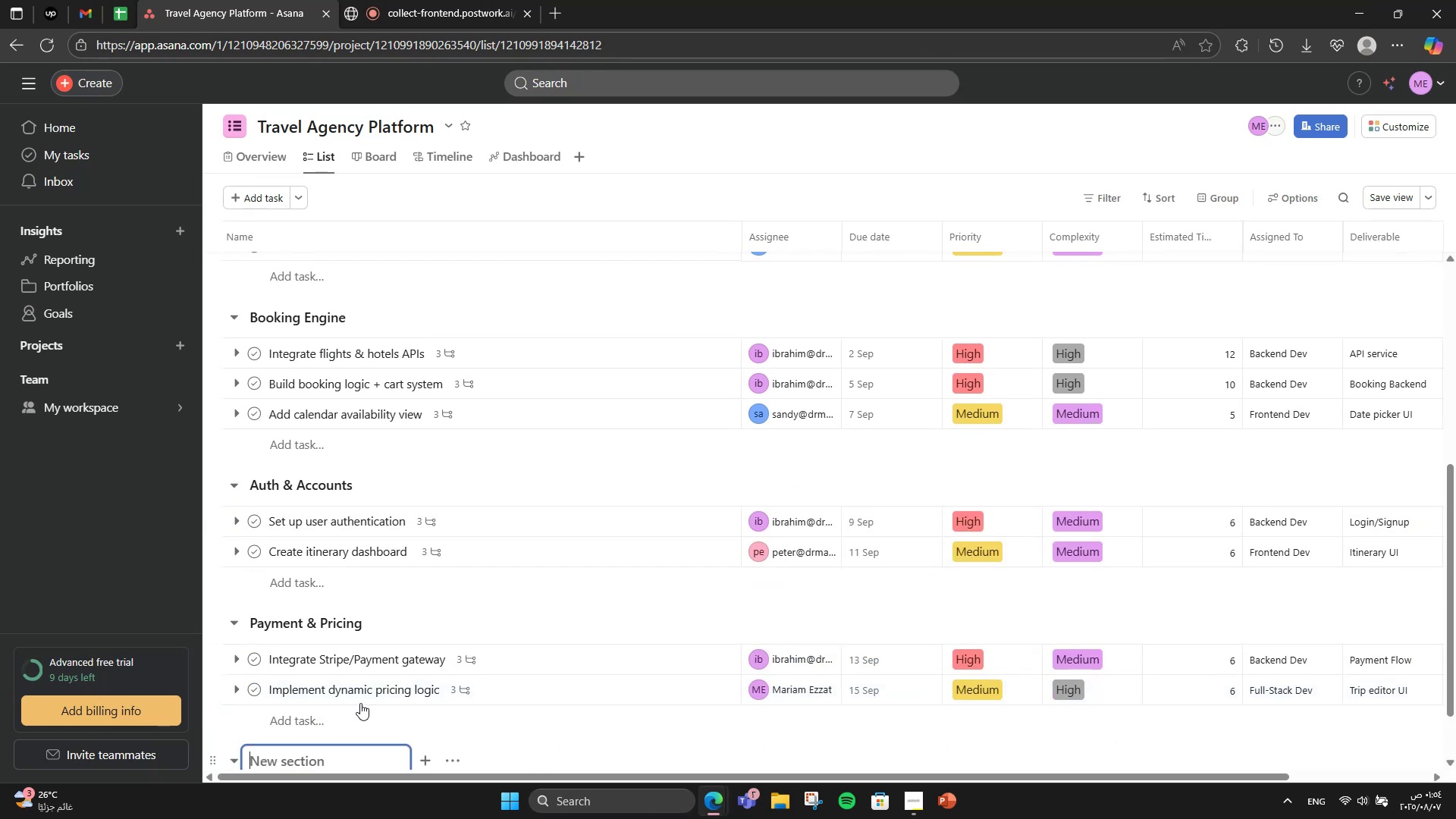 
scroll: coordinate [469, 527], scroll_direction: down, amount: 4.0
 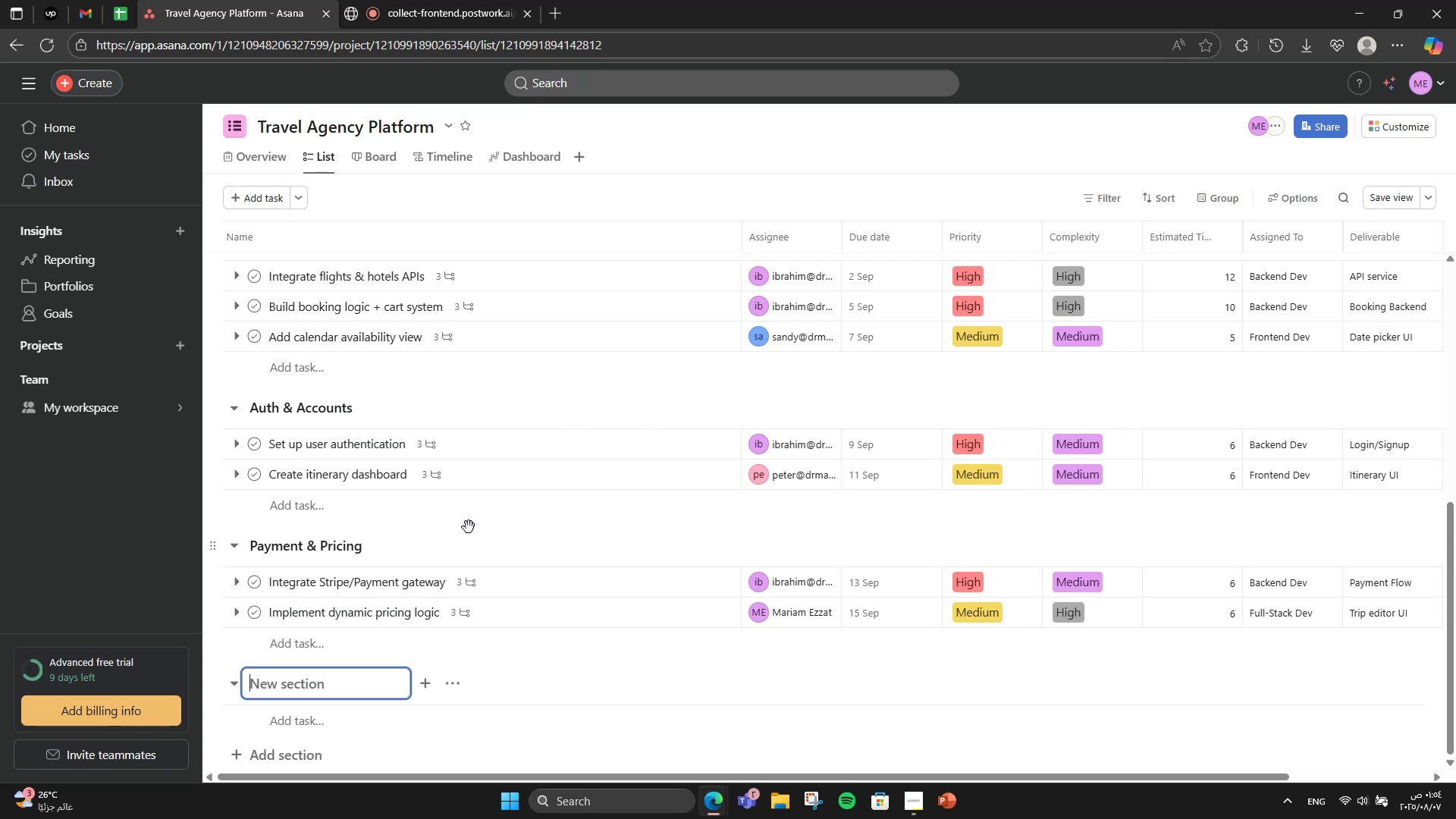 
wait(13.05)
 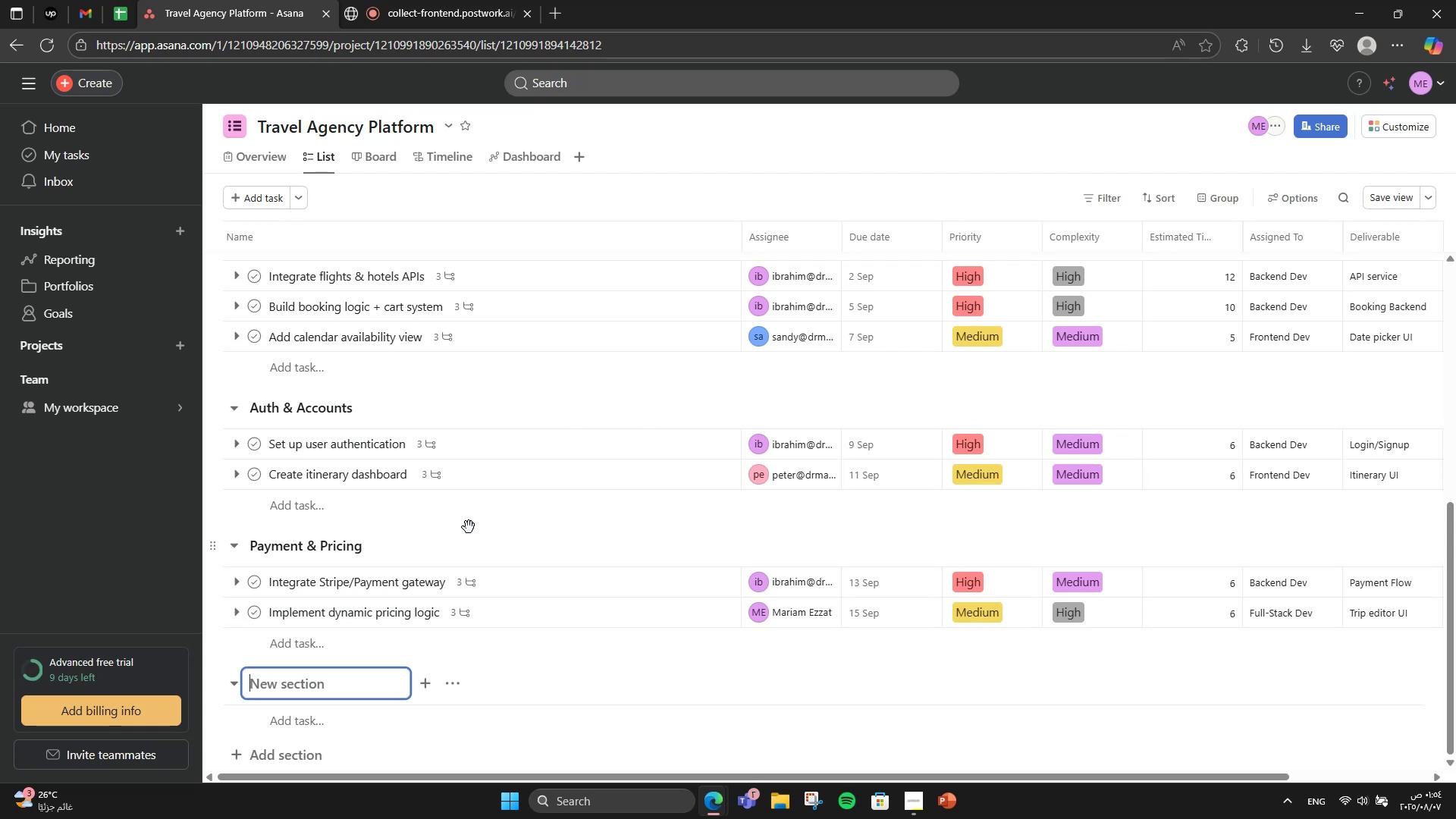 
double_click([1321, 595])
 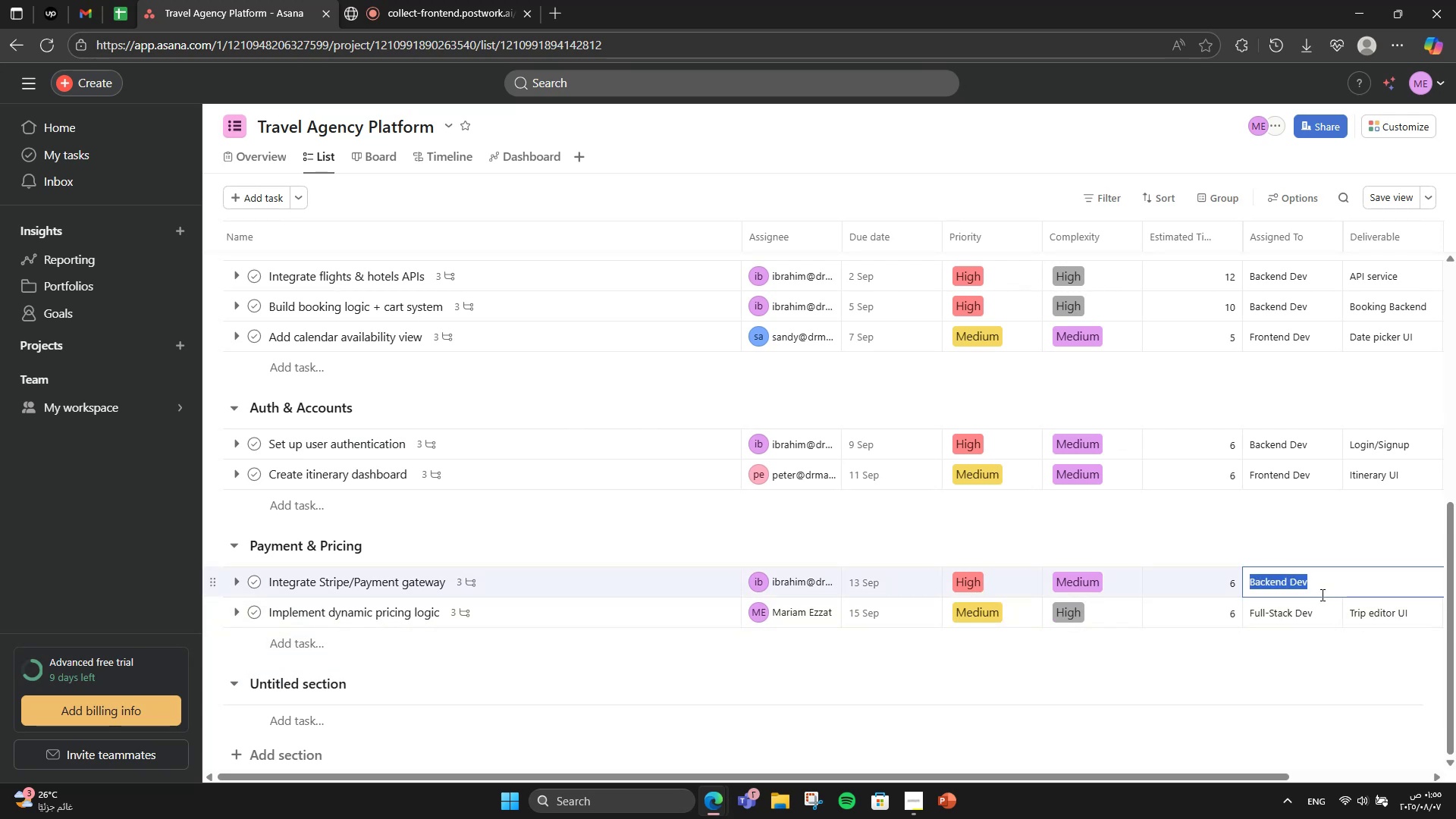 
triple_click([1321, 595])
 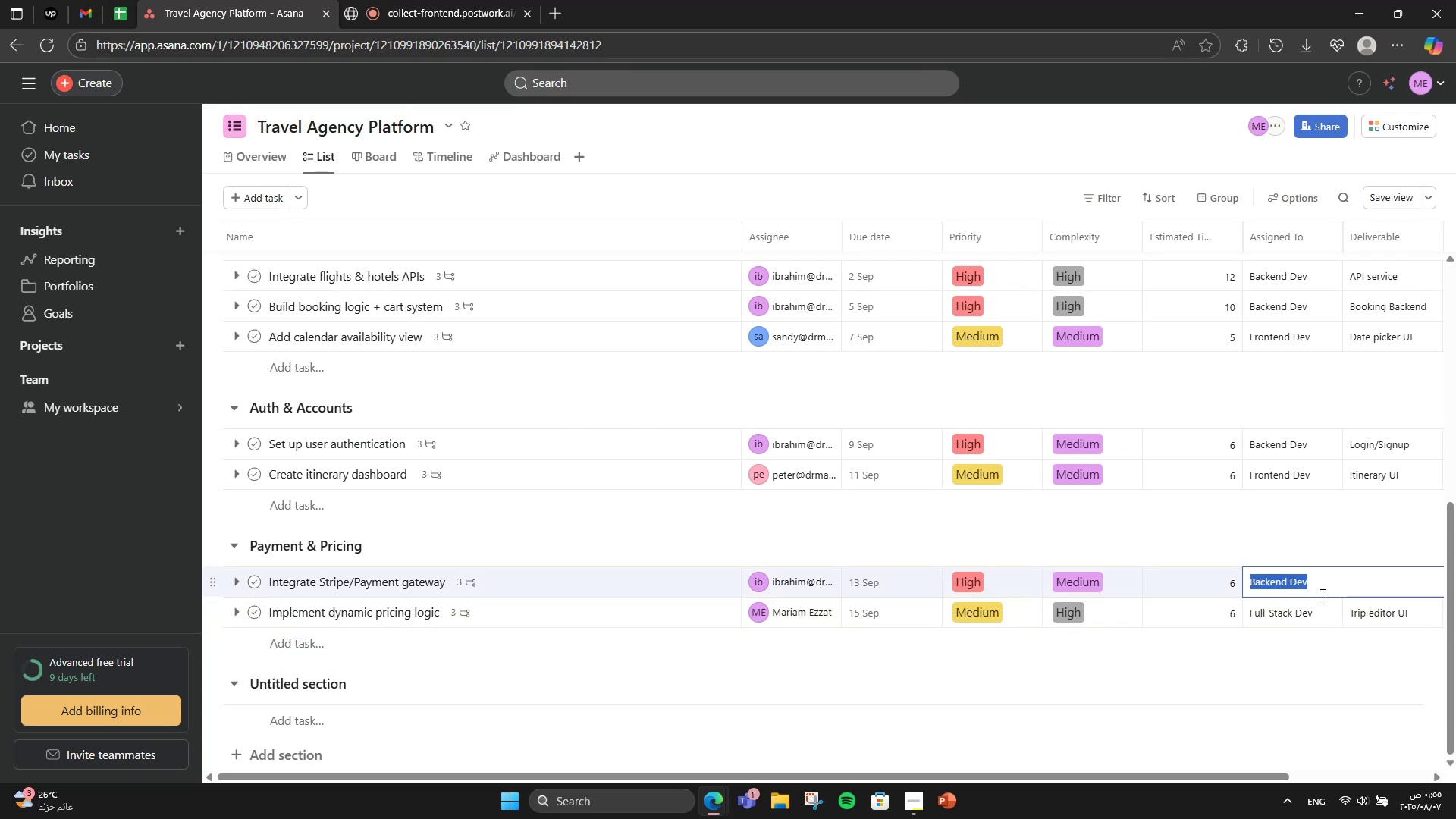 
key(Control+C)
 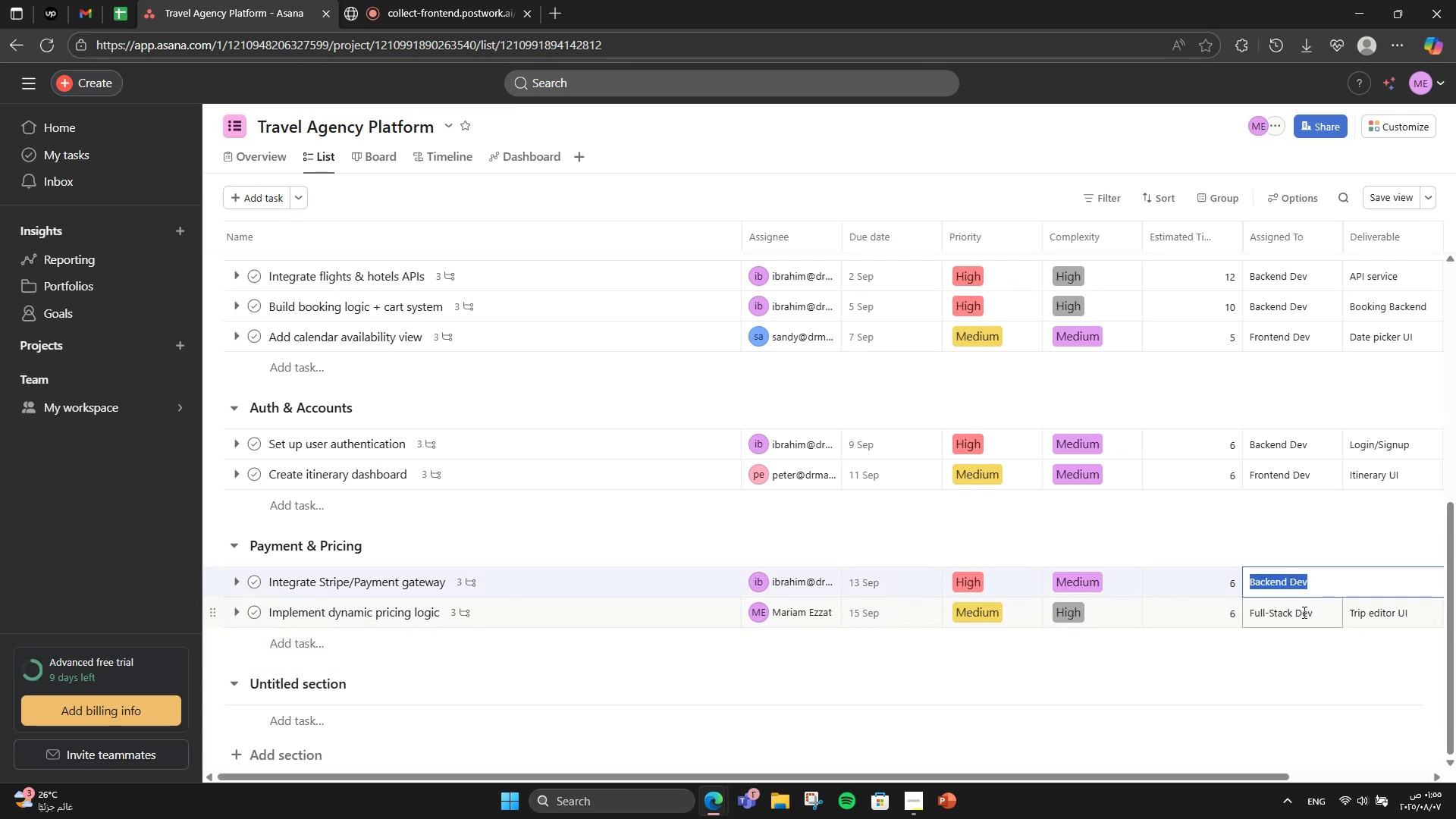 
double_click([1303, 612])
 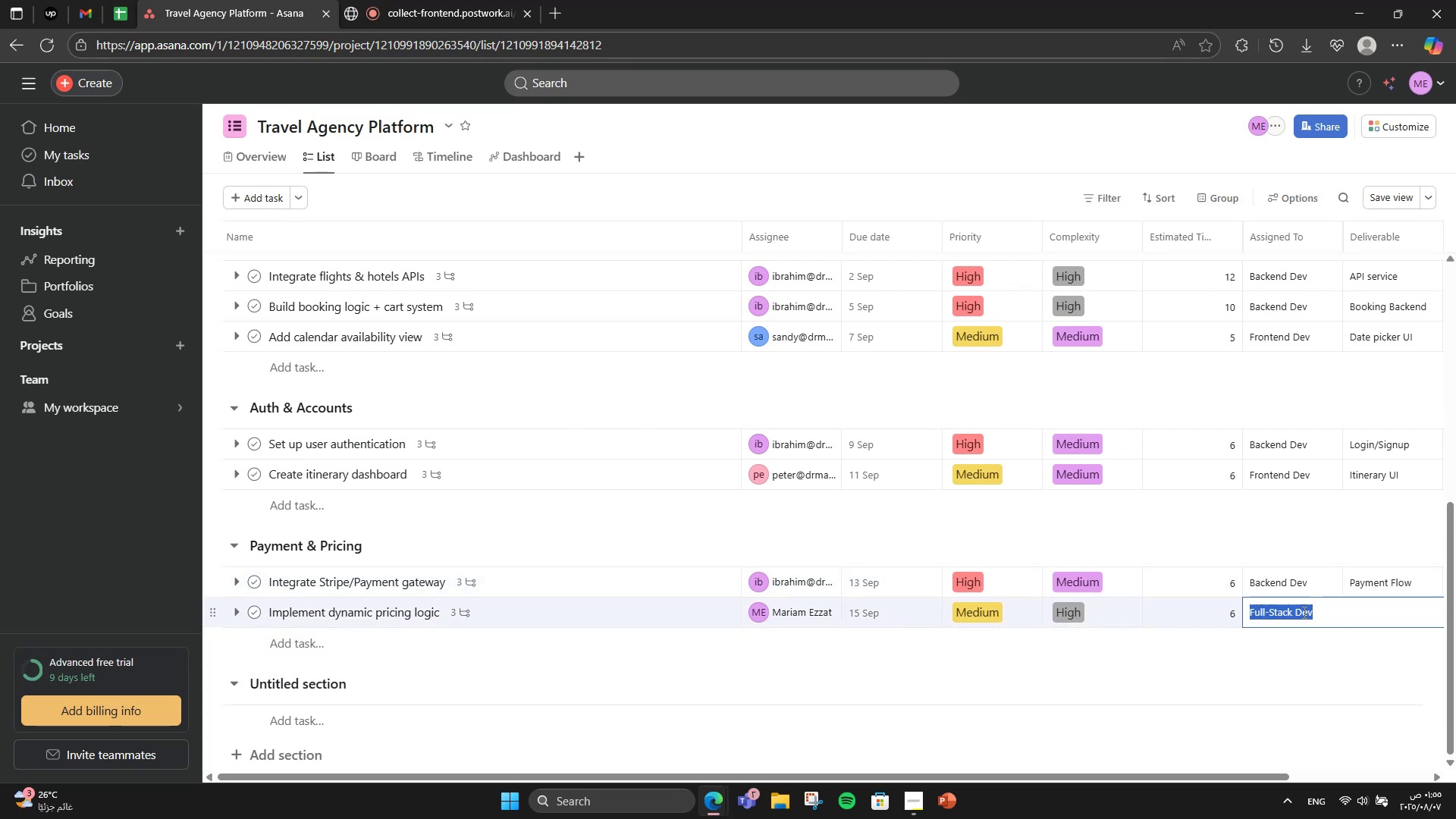 
triple_click([1303, 612])
 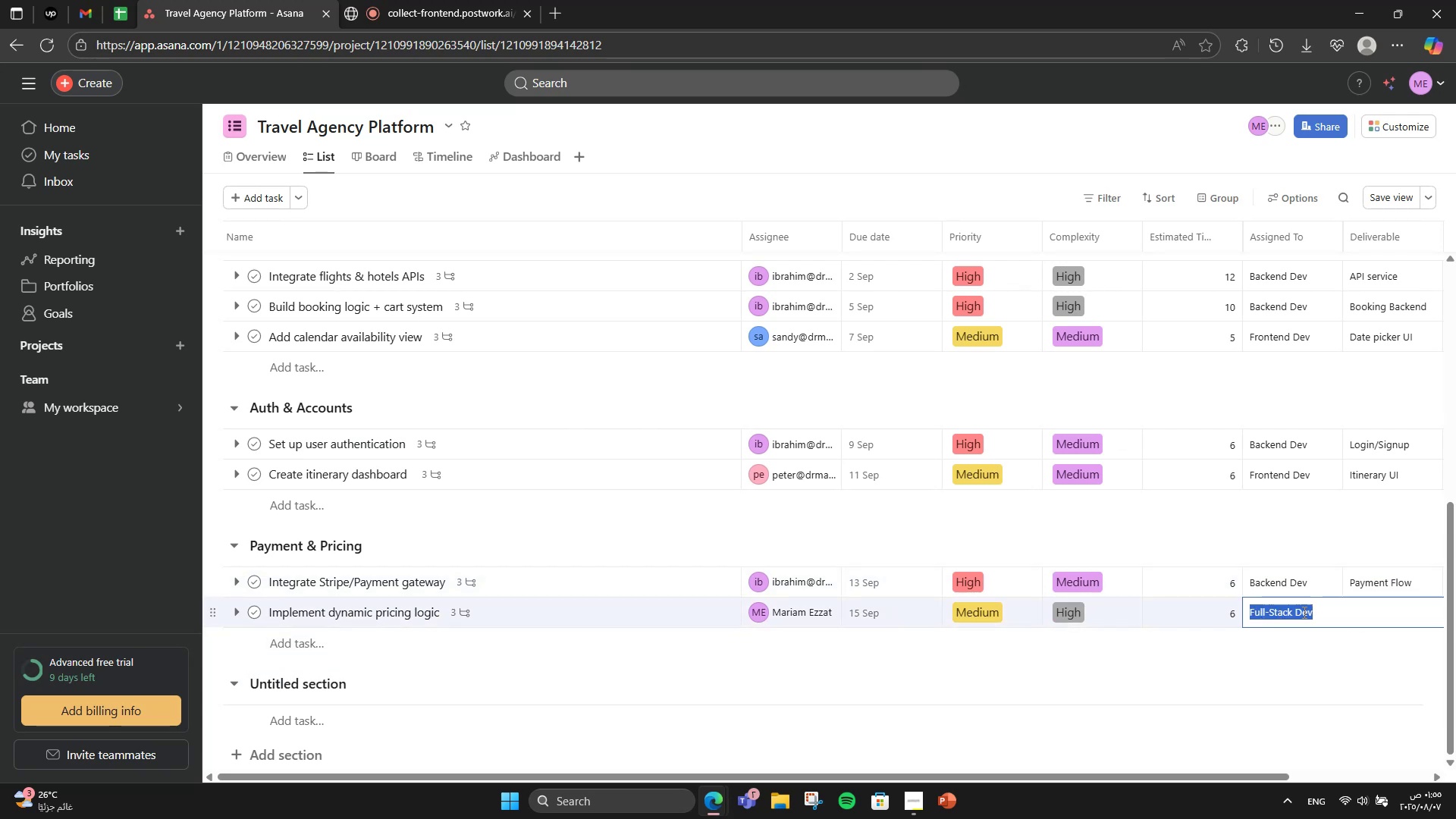 
key(Control+V)
 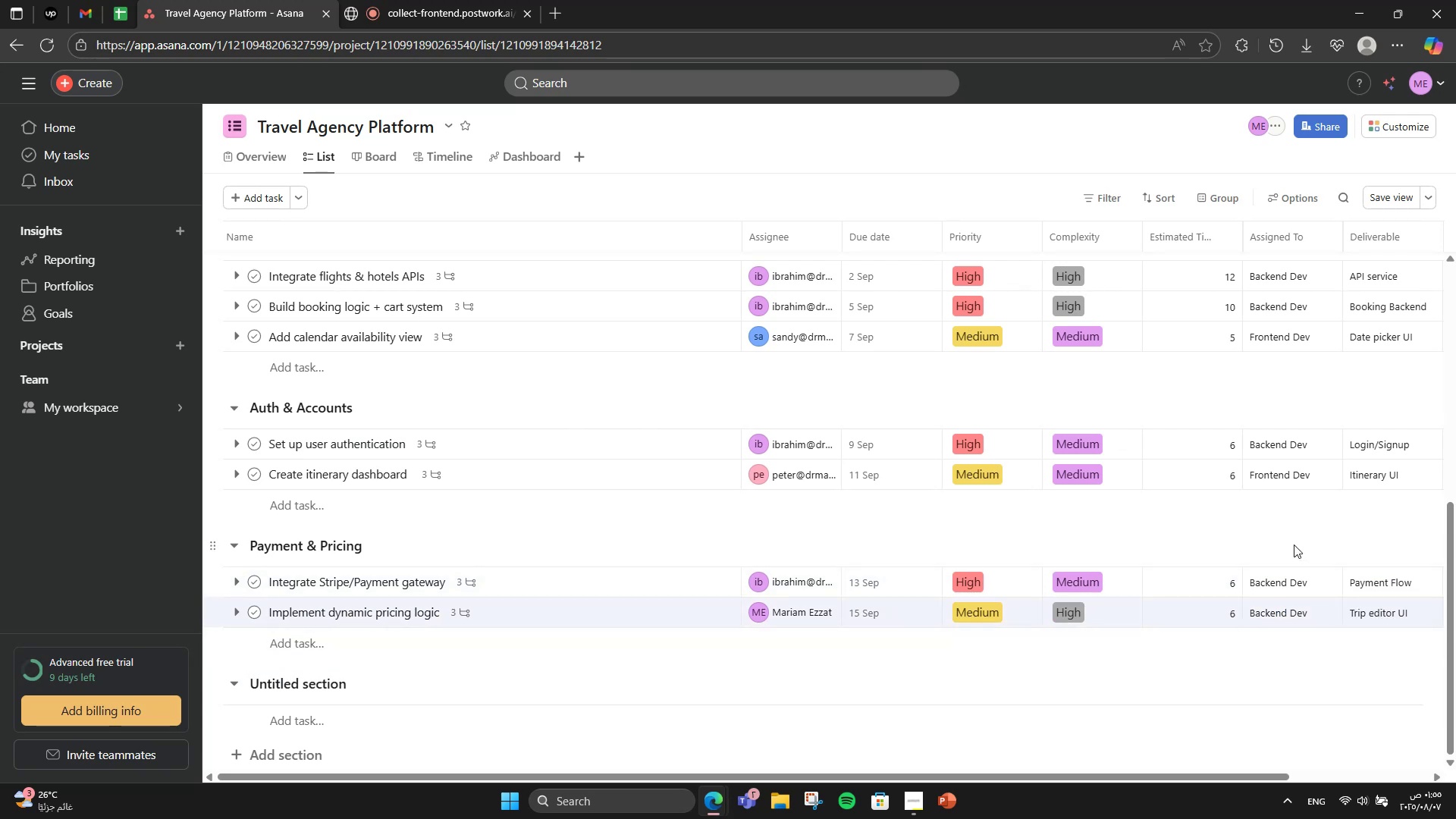 
wait(6.49)
 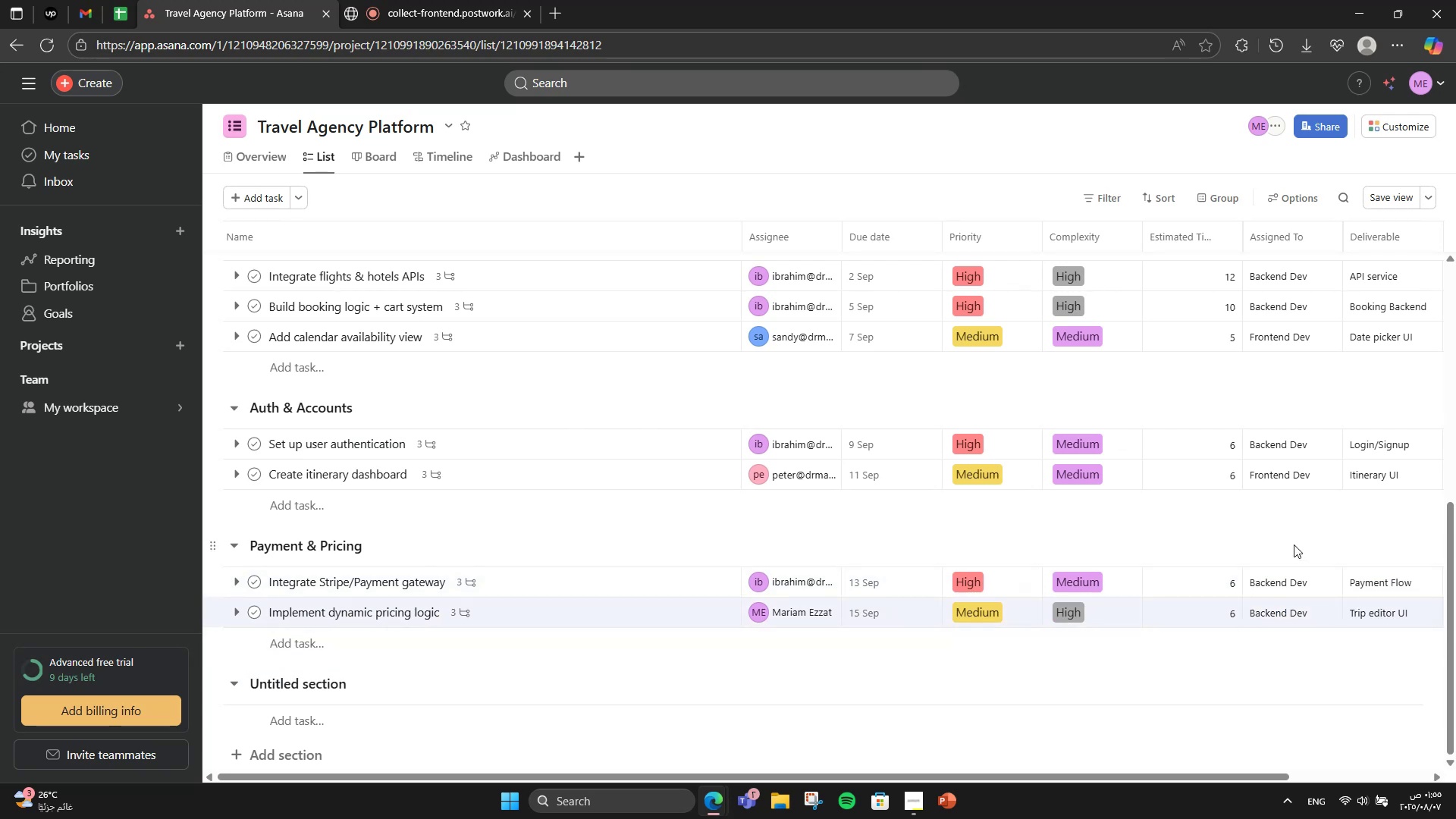 
double_click([1397, 620])
 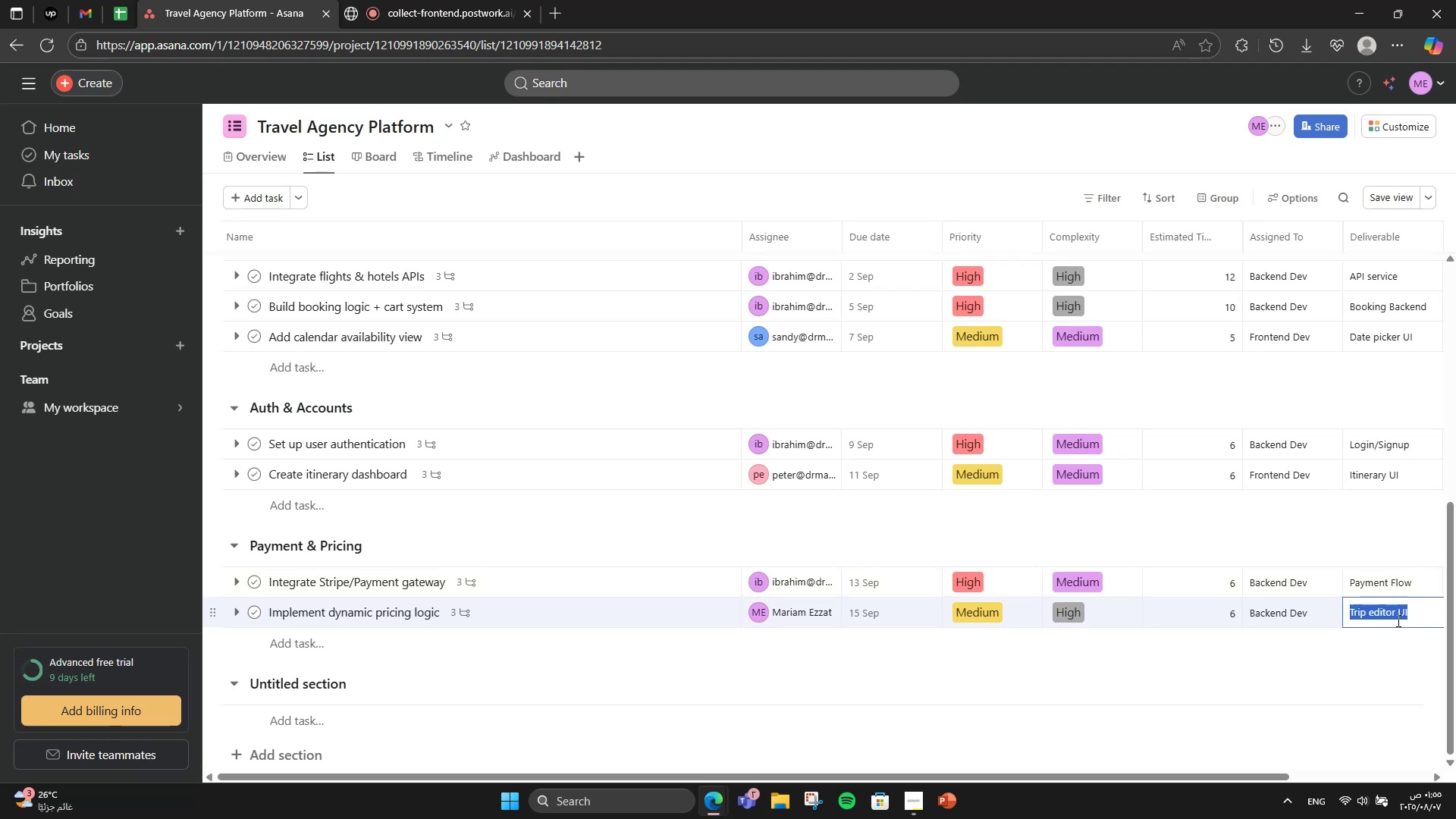 
triple_click([1397, 620])
 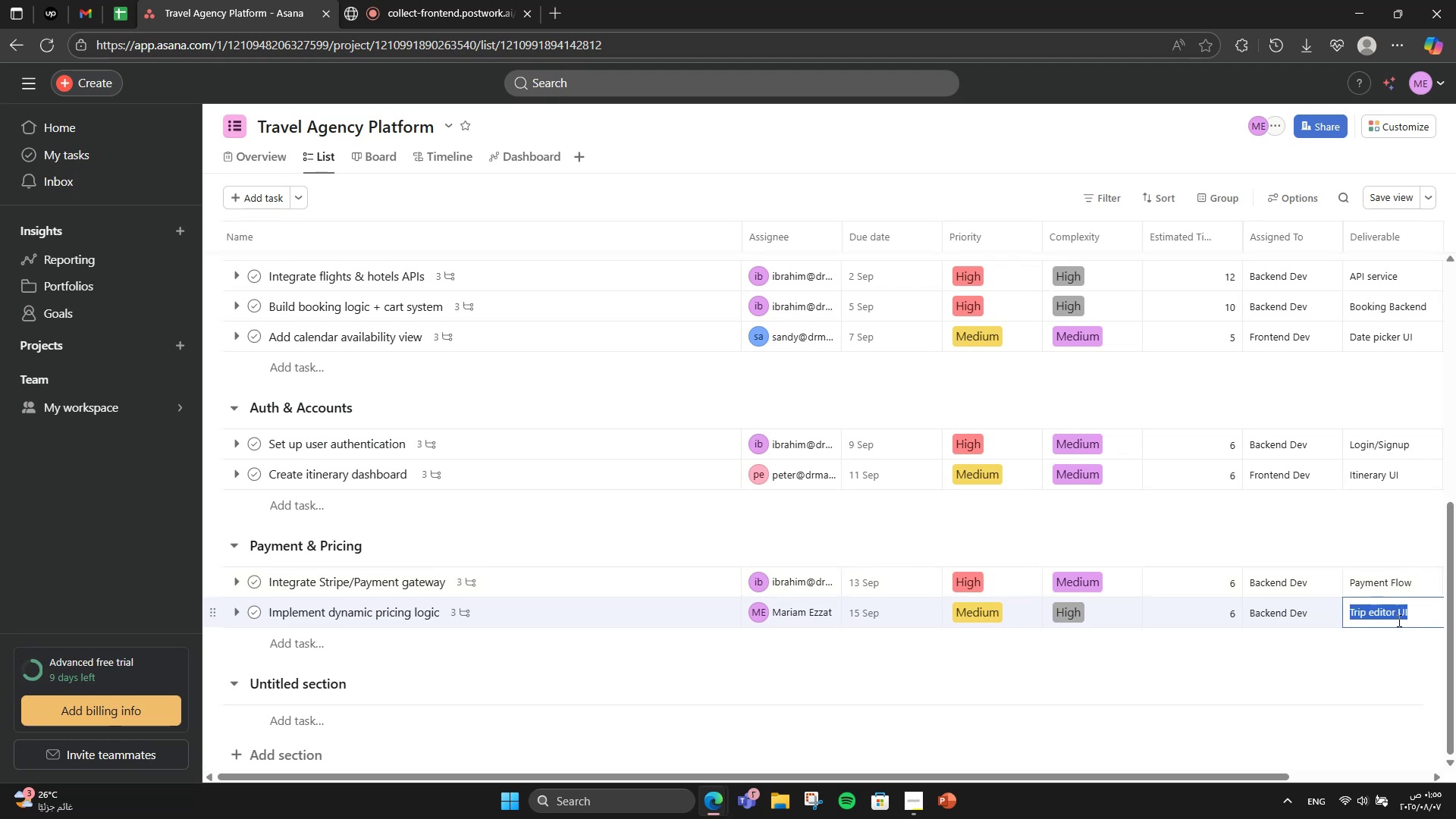 
type(Price engine)
 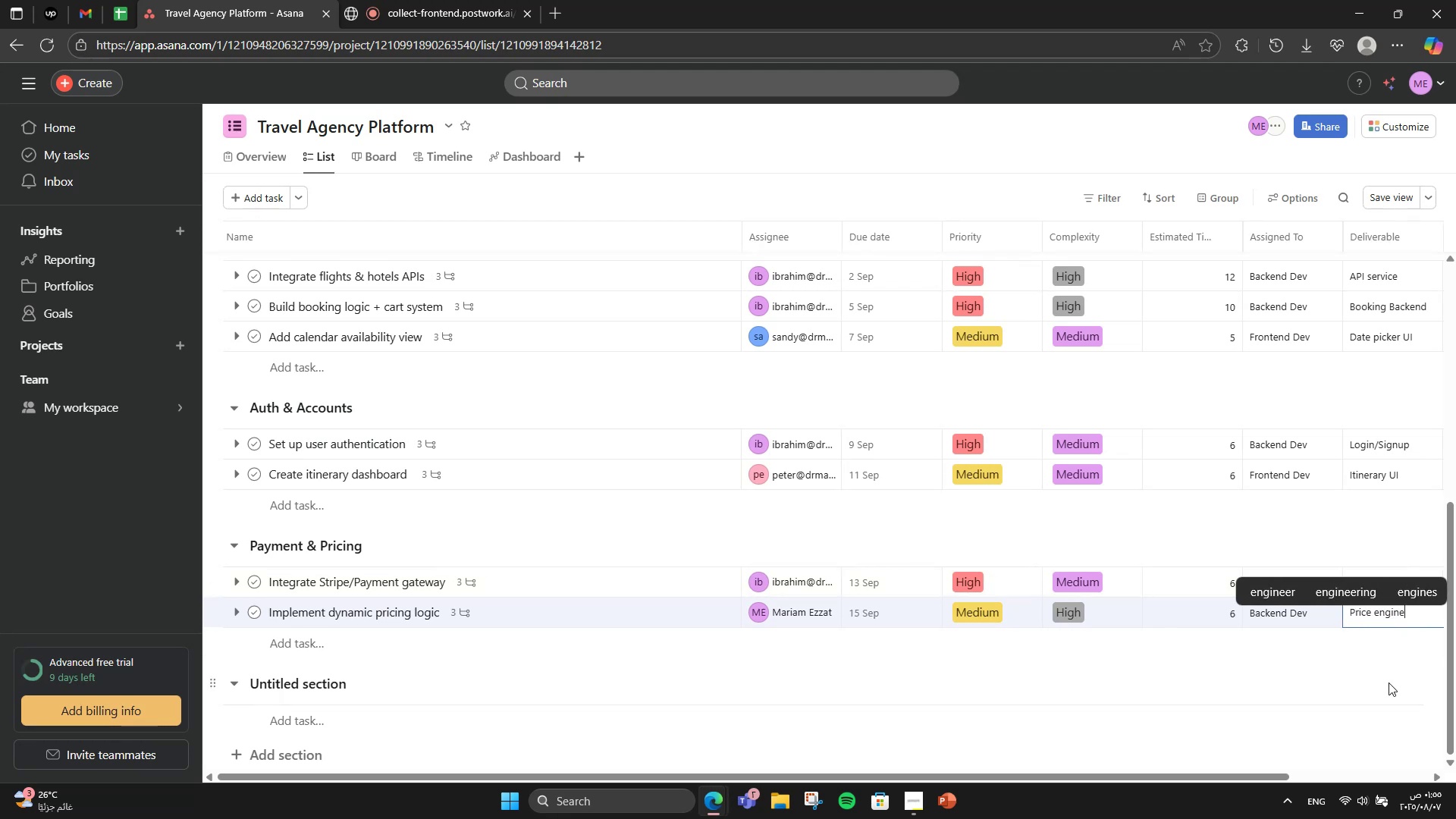 
left_click([1389, 682])
 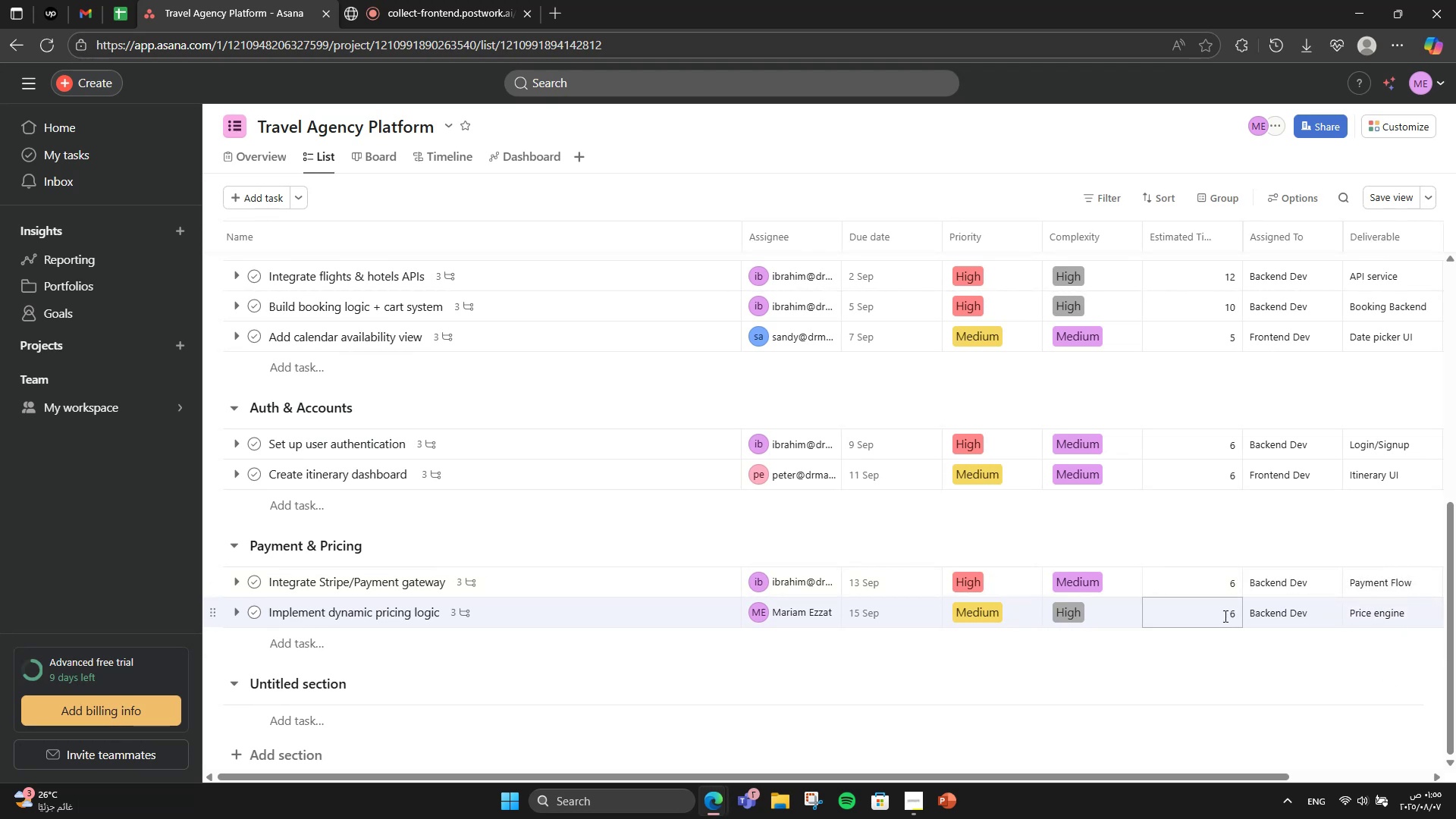 
double_click([1222, 616])
 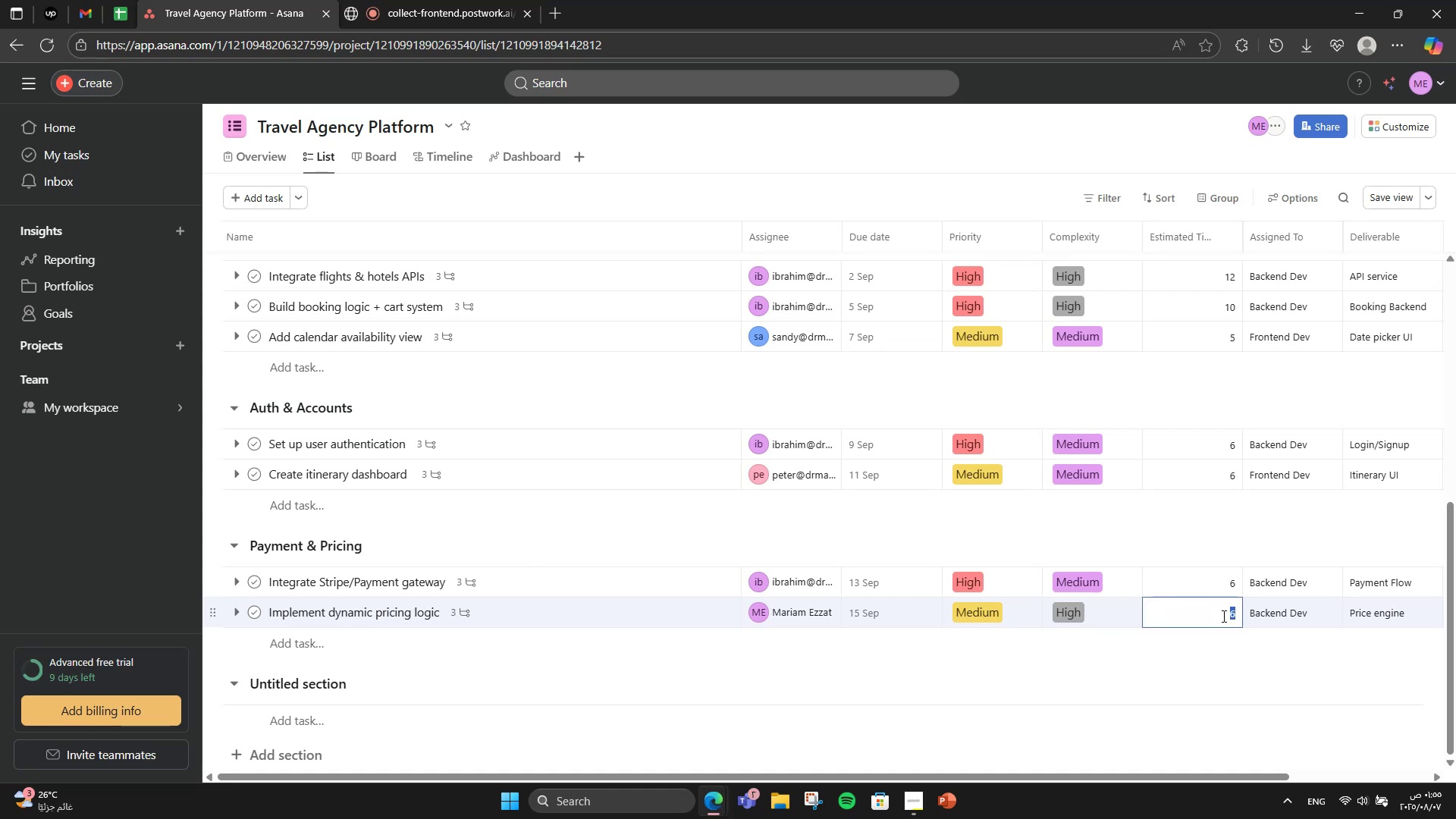 
key(Numpad4)
 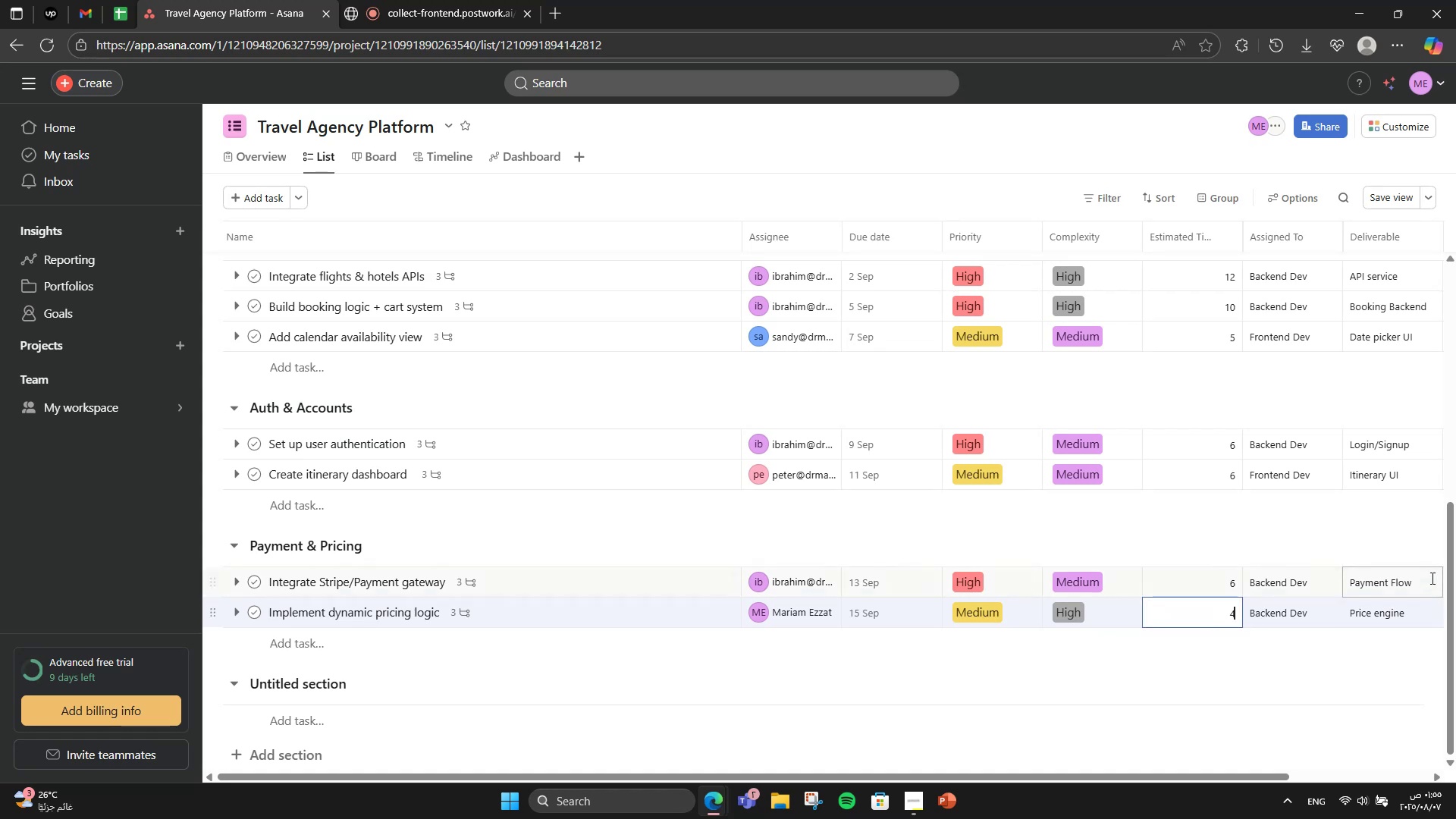 
left_click([1388, 541])
 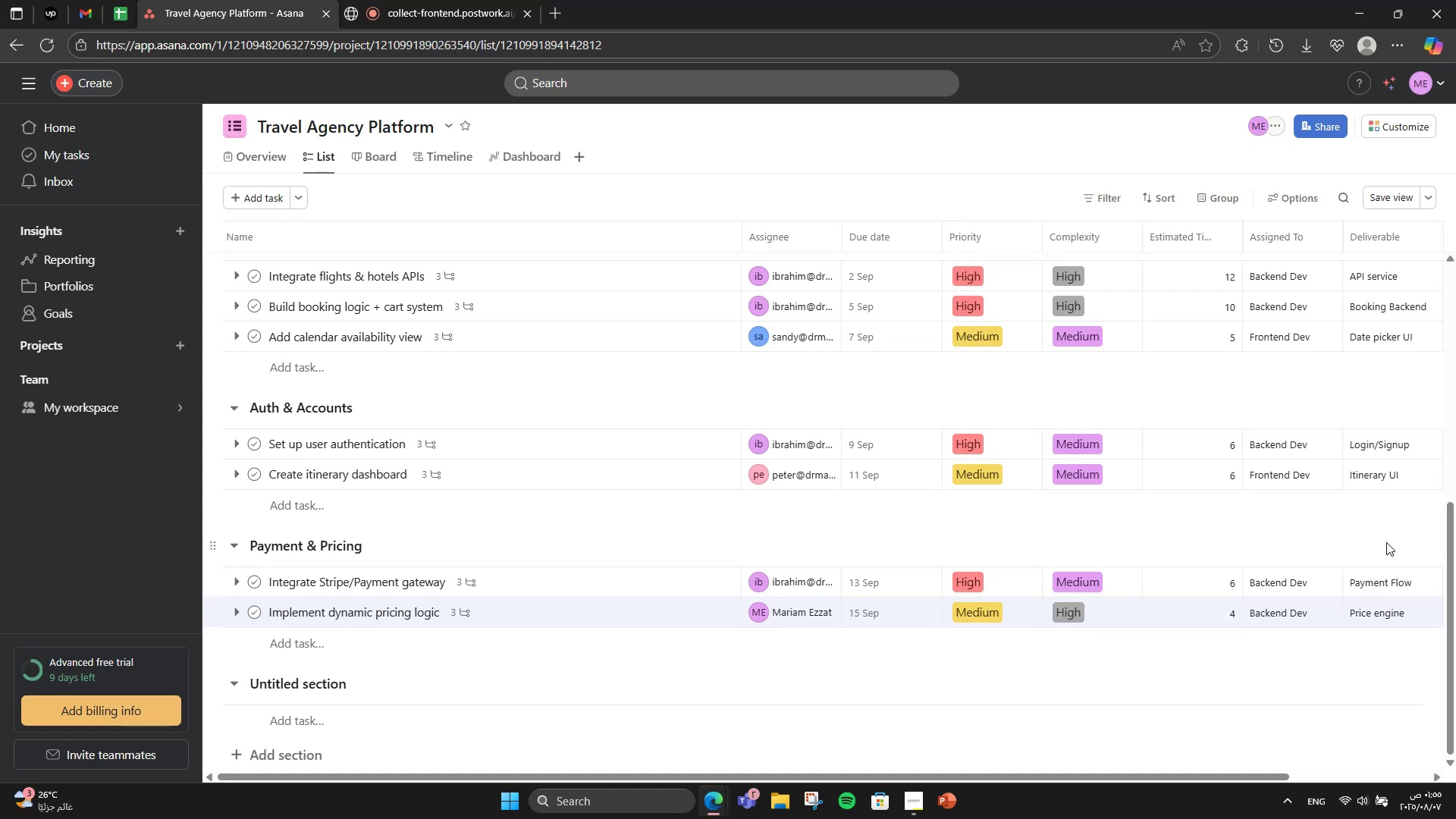 
mouse_move([1004, 572])
 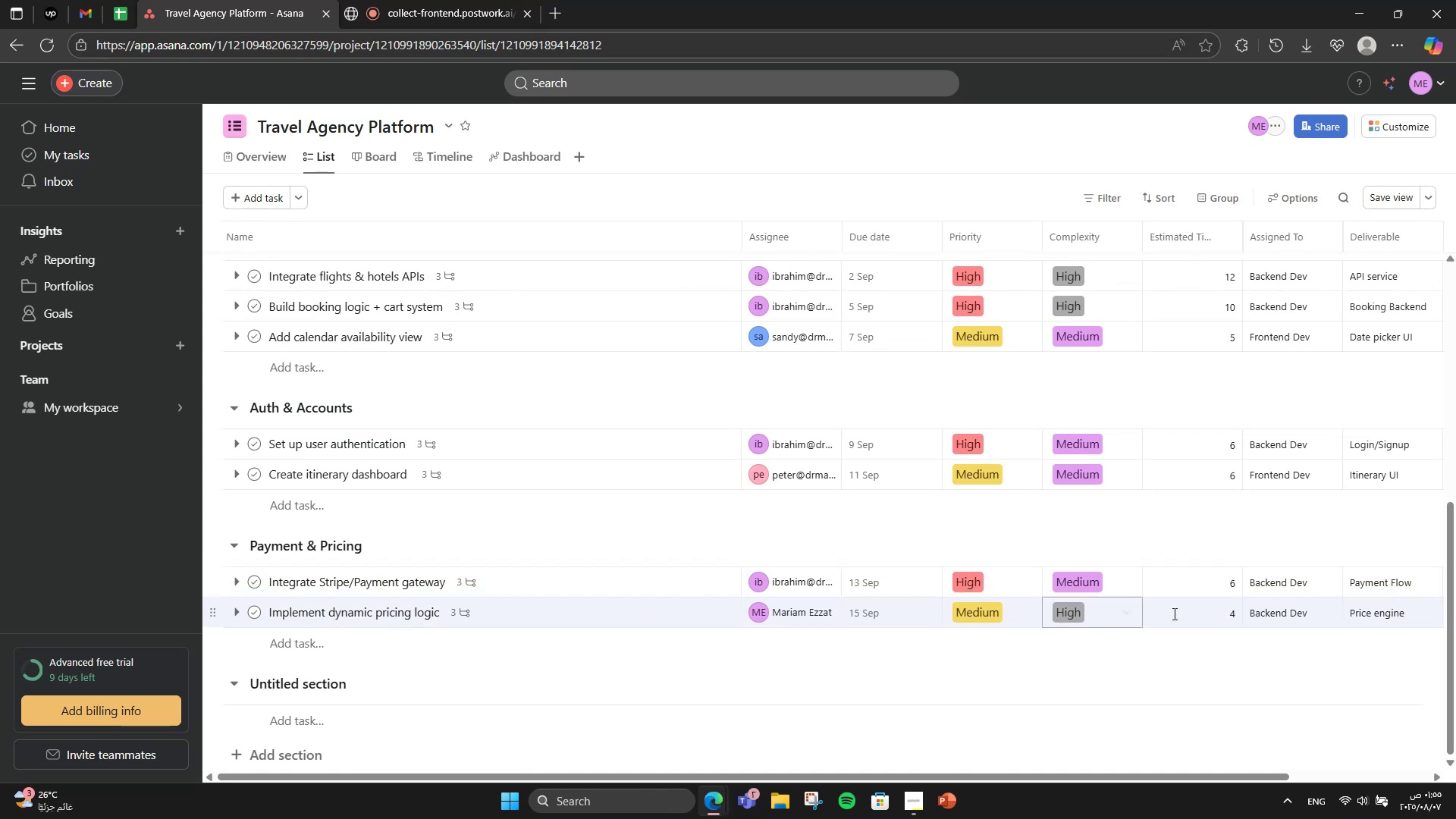 
left_click([793, 607])
 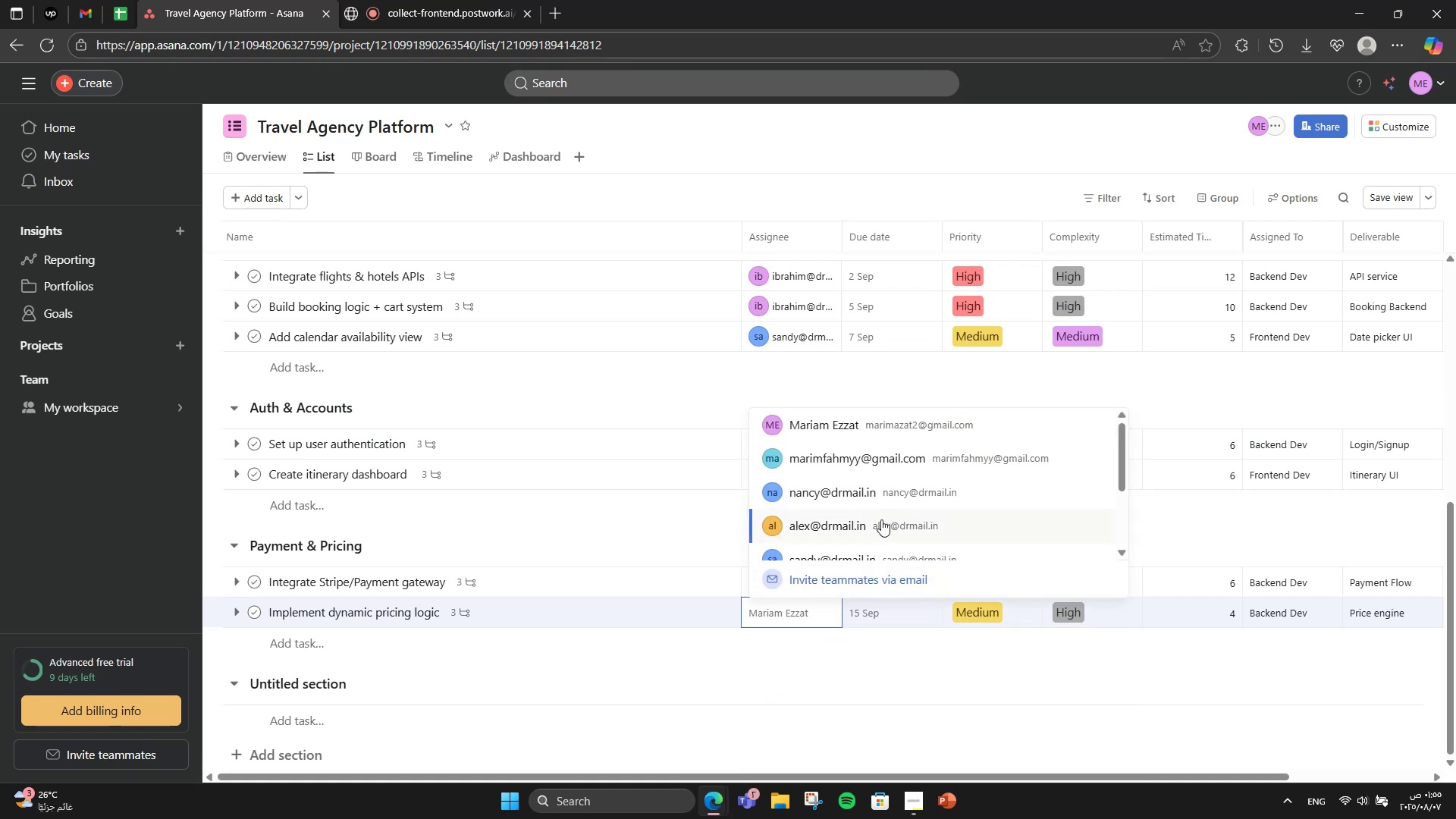 
scroll: coordinate [888, 470], scroll_direction: down, amount: 4.0
 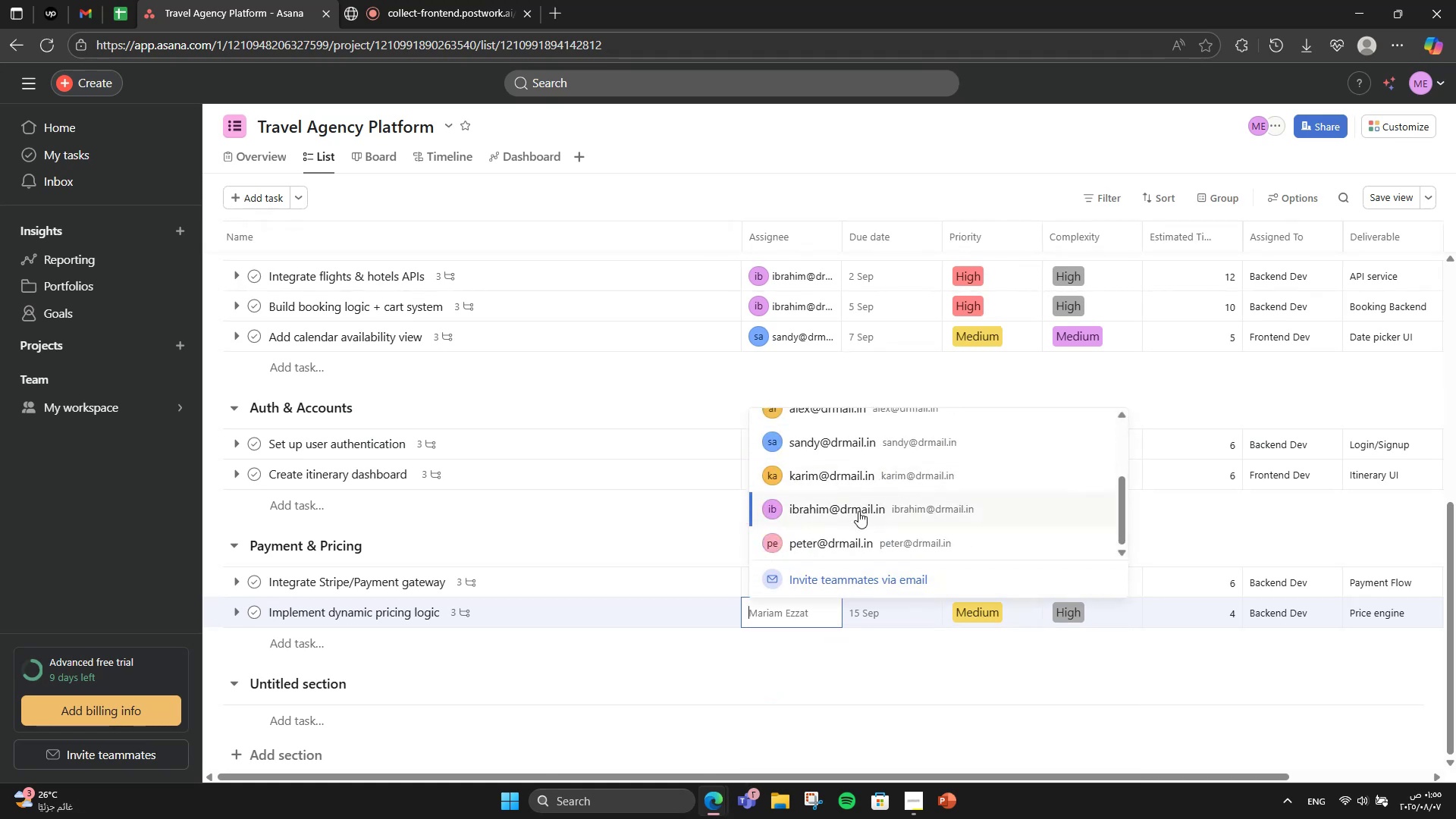 
left_click([858, 511])
 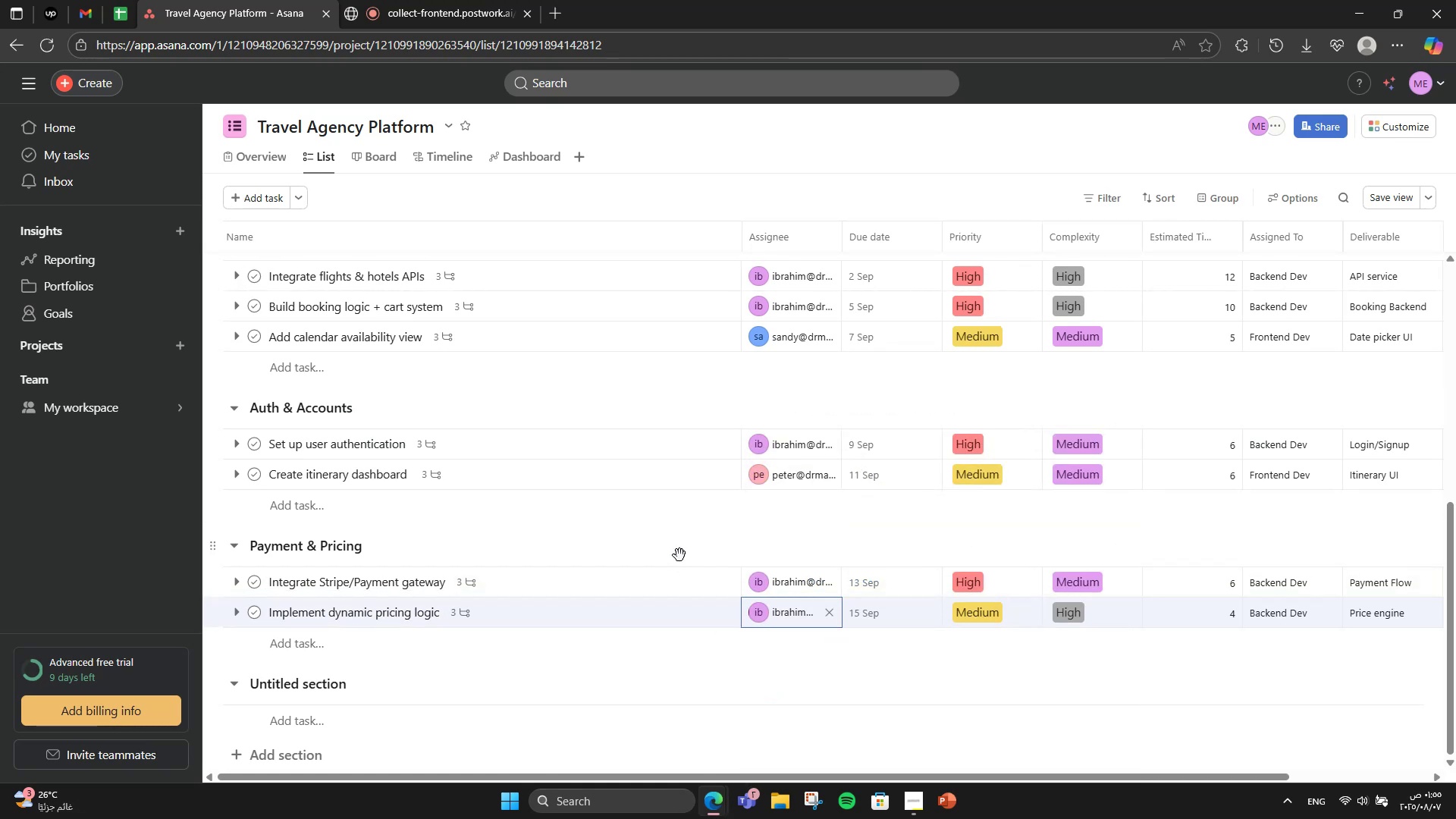 
left_click([679, 555])
 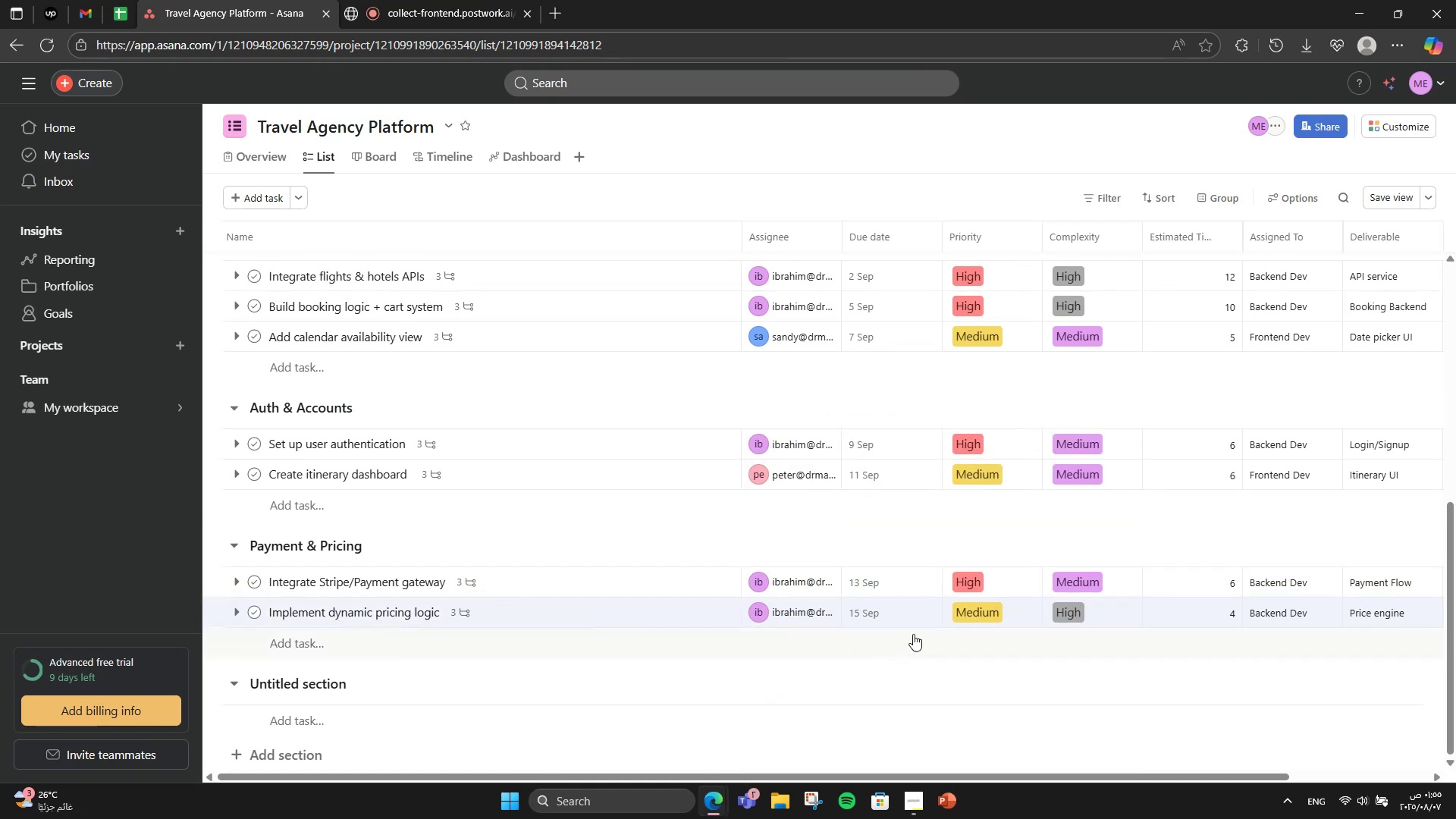 
left_click([652, 608])
 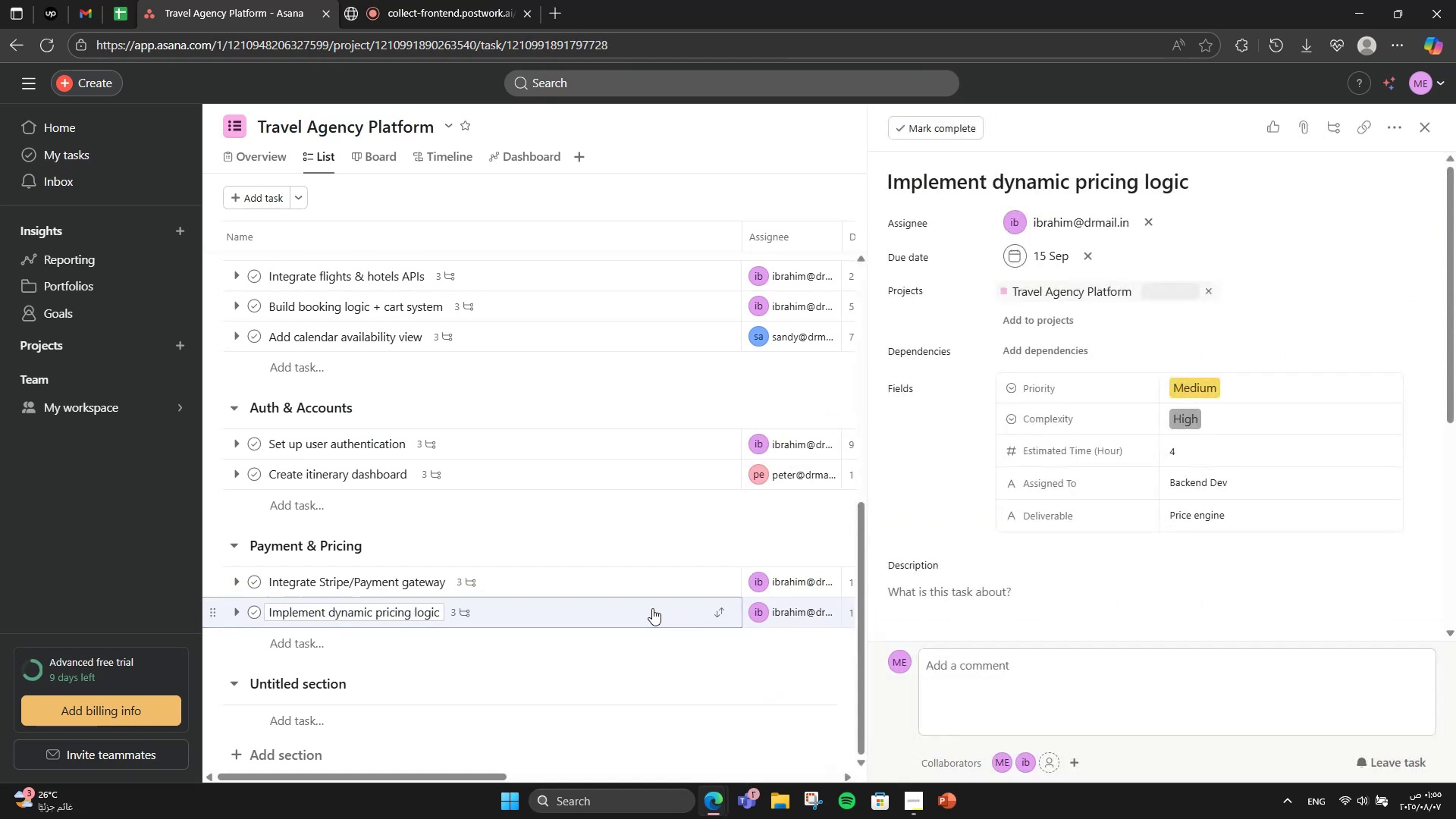 
scroll: coordinate [1200, 556], scroll_direction: down, amount: 3.0
 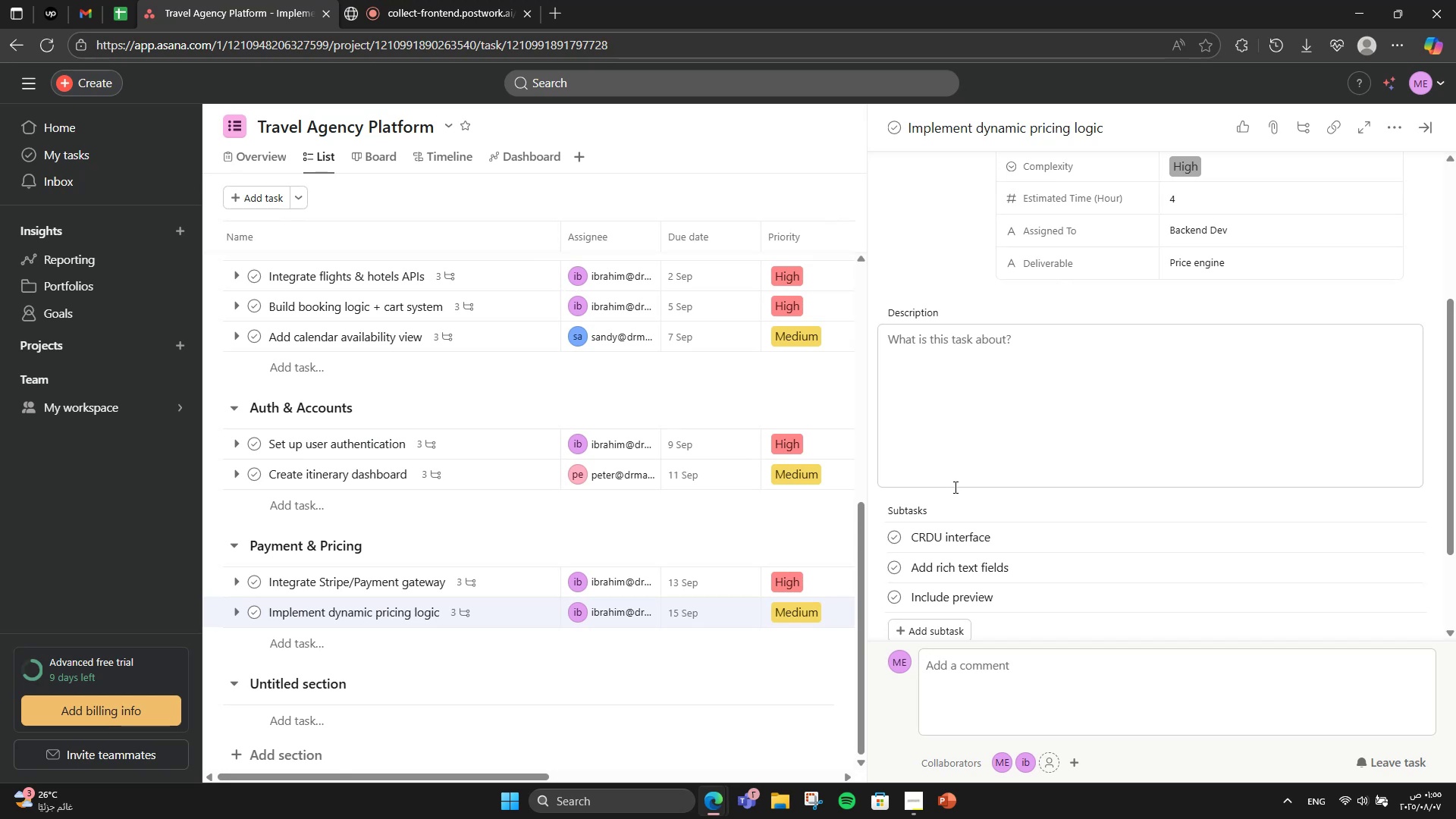 
wait(9.29)
 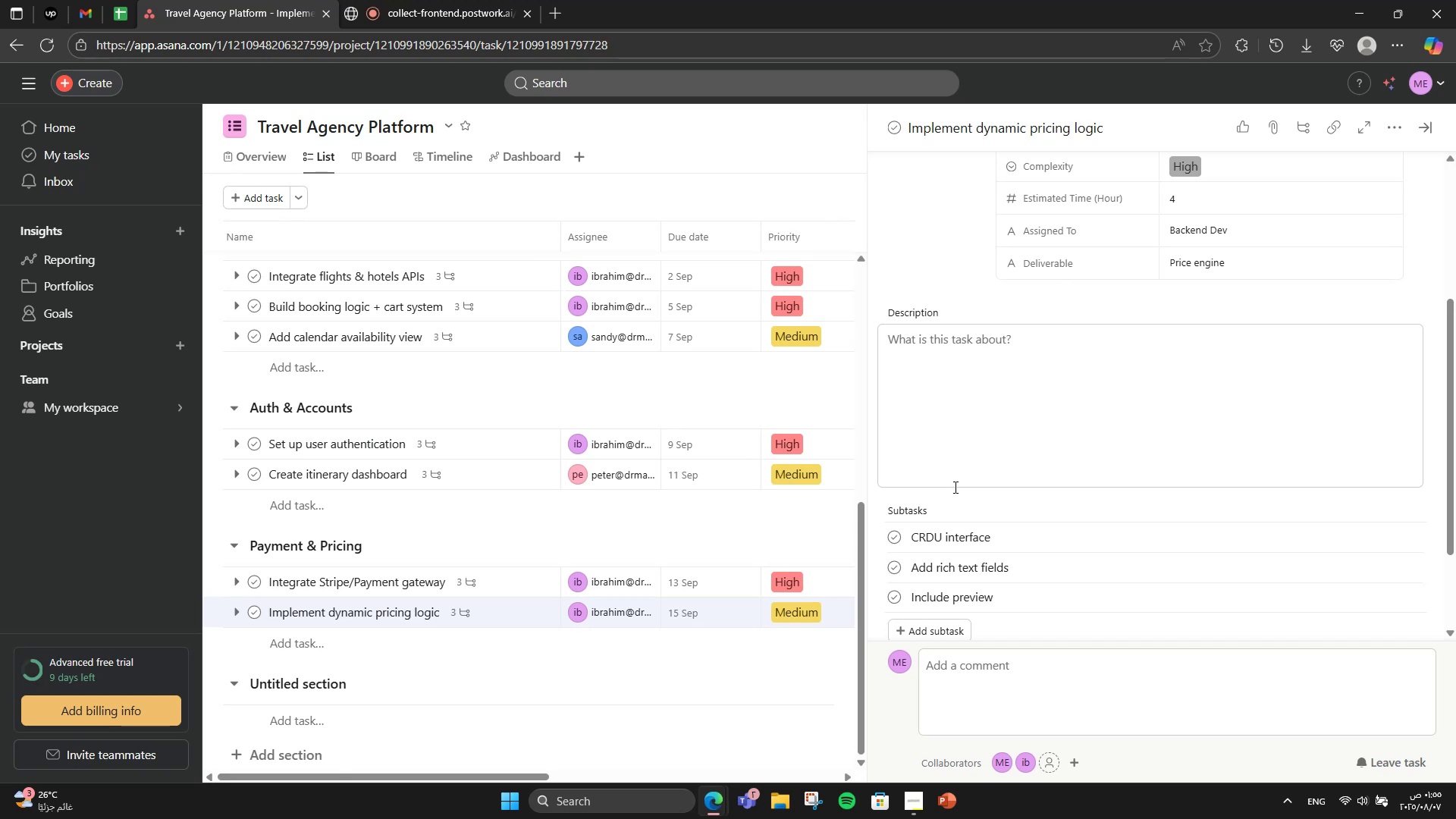 
double_click([917, 536])
 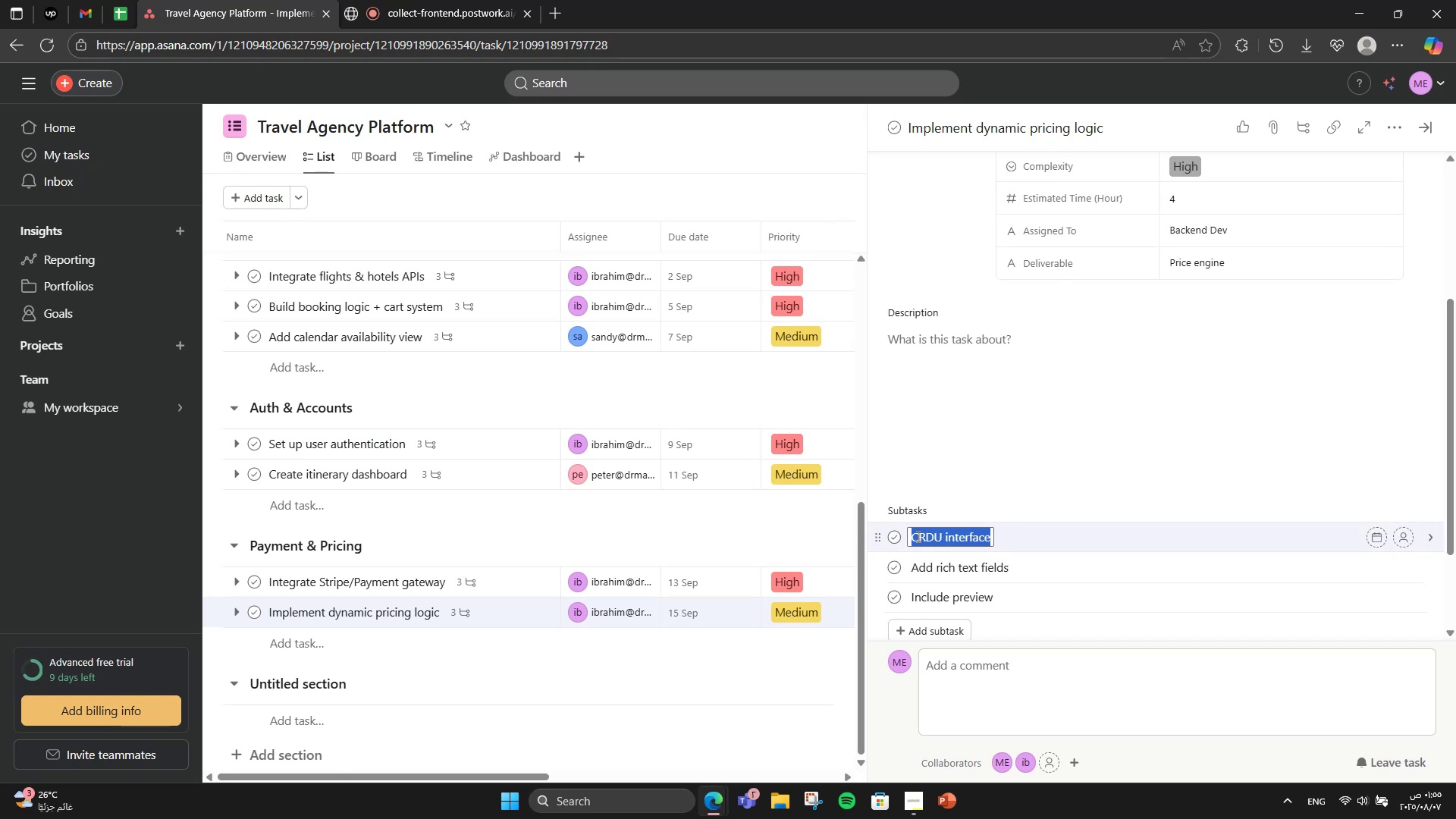 
triple_click([917, 536])
 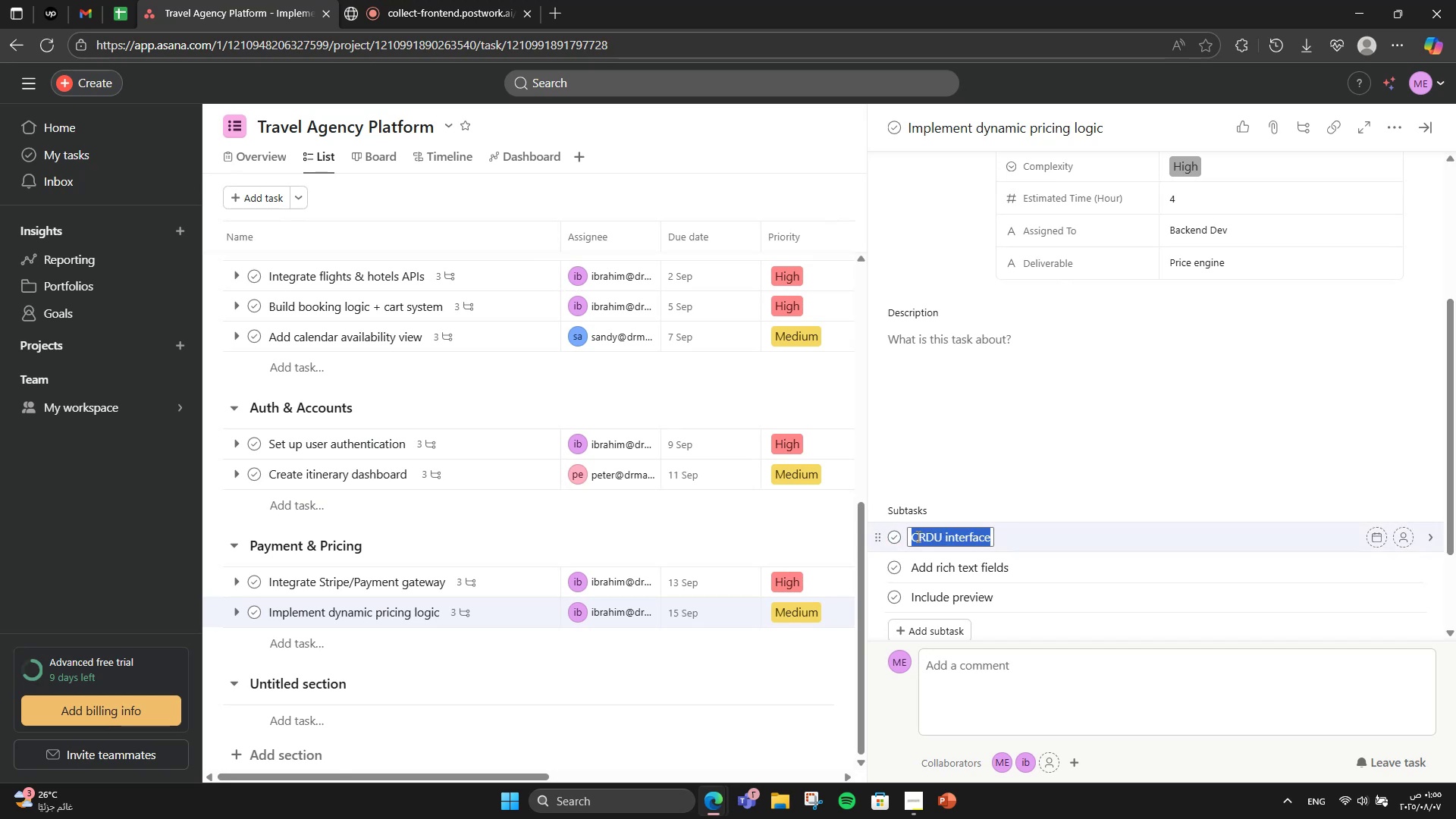 
type(Add seasonal price rules)
 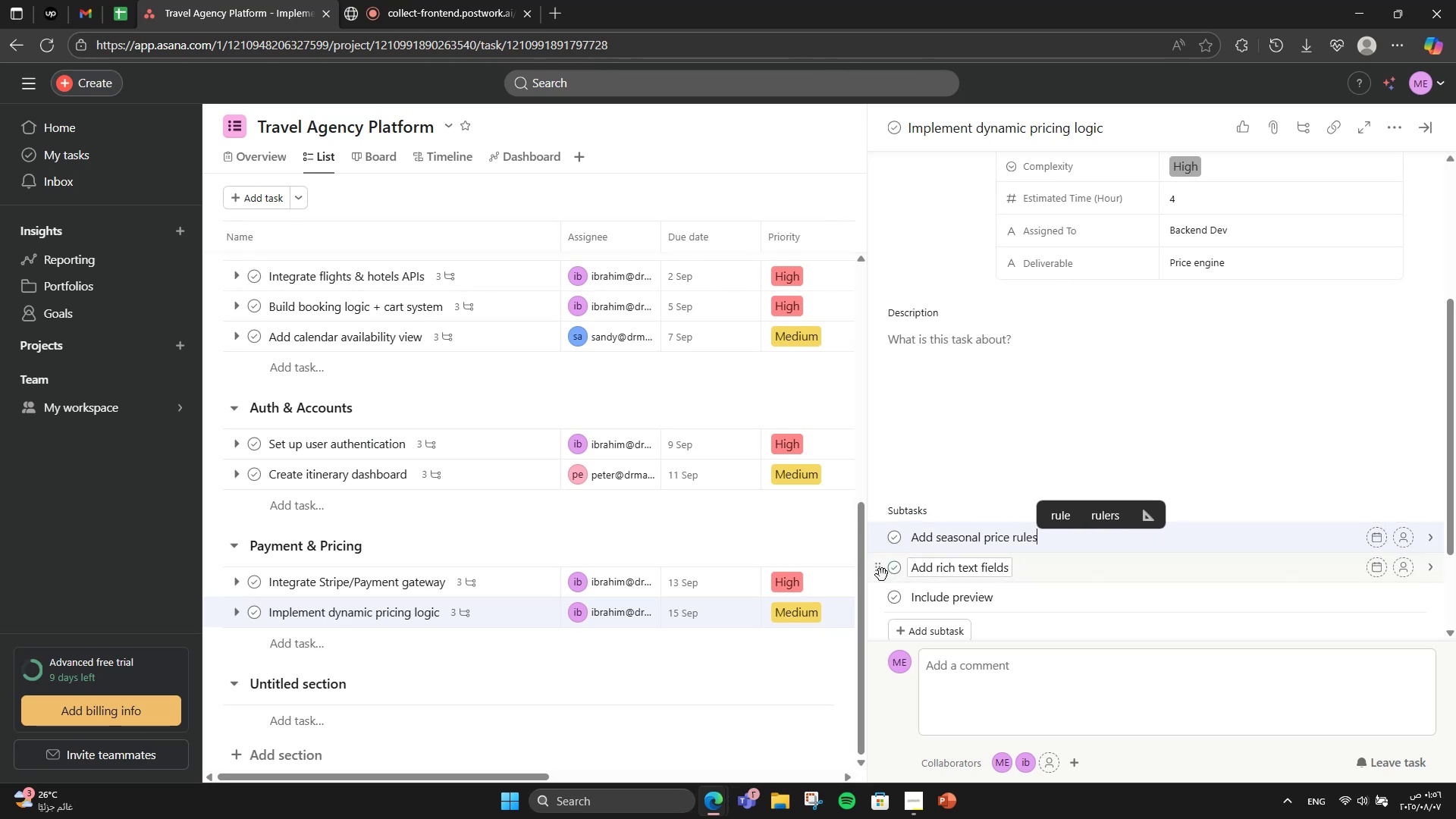 
double_click([950, 571])
 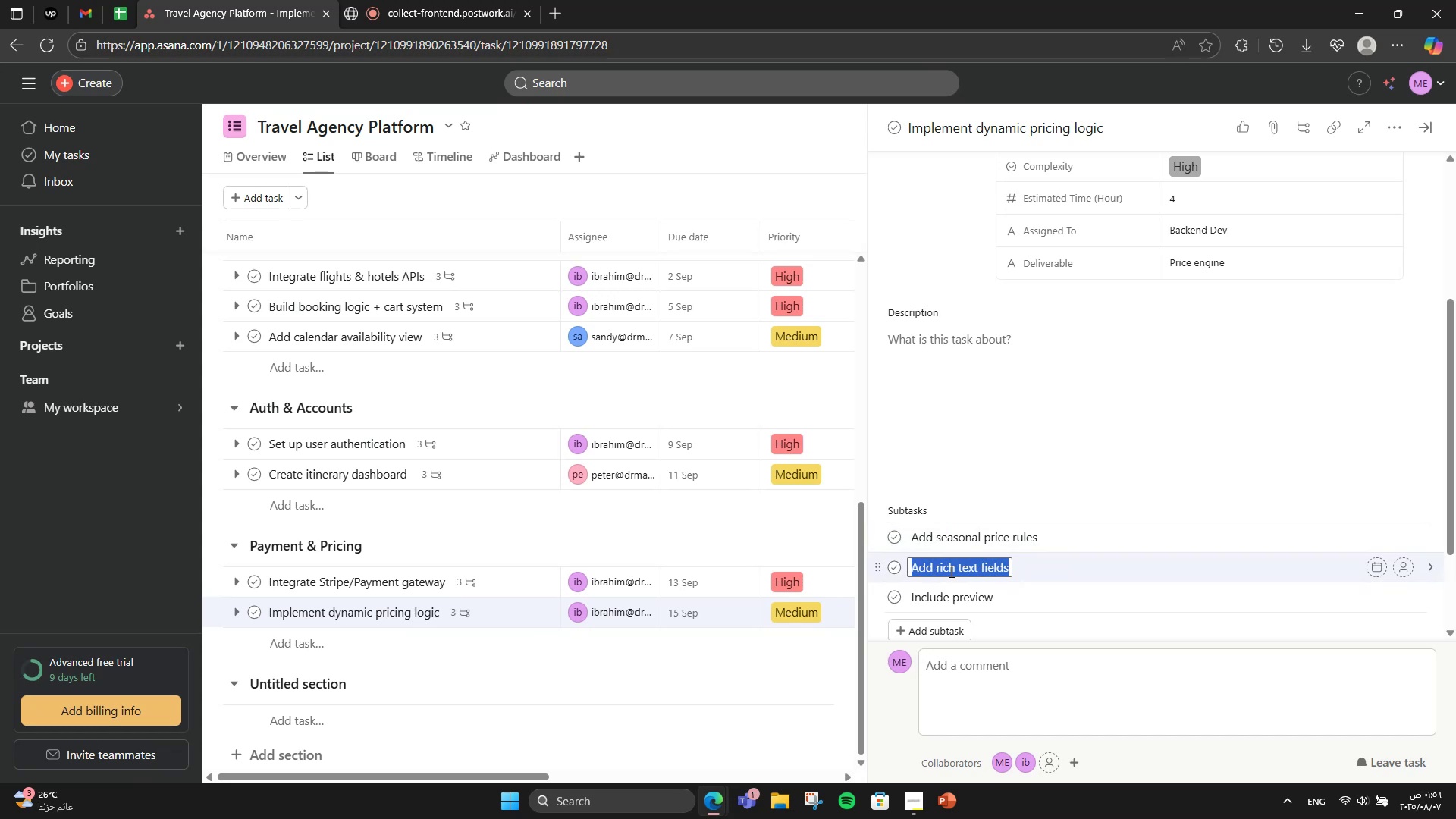 
triple_click([950, 571])
 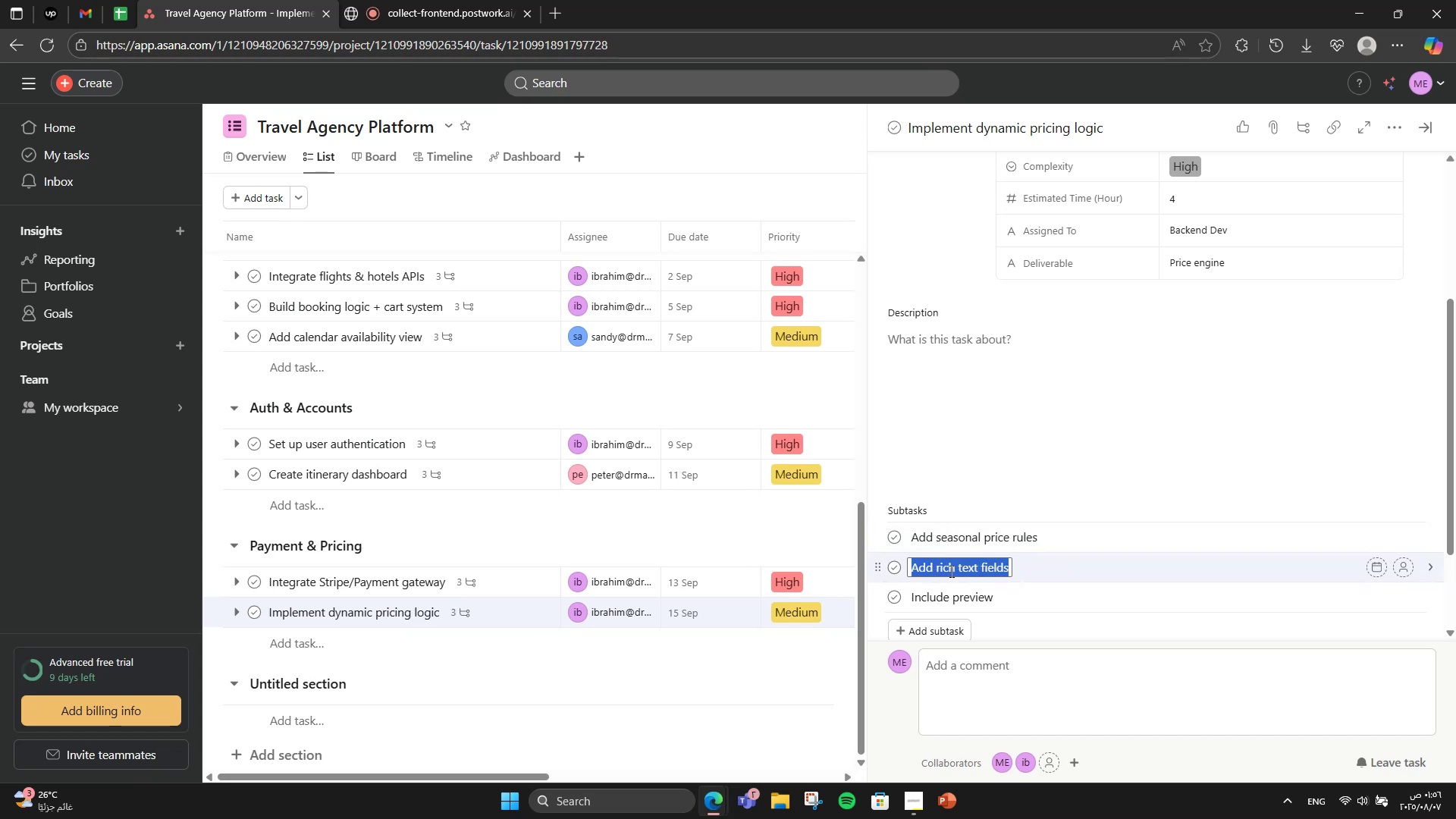 
type(Set up promom\)
key(Backspace)
key(Backspace)
type( codes)
 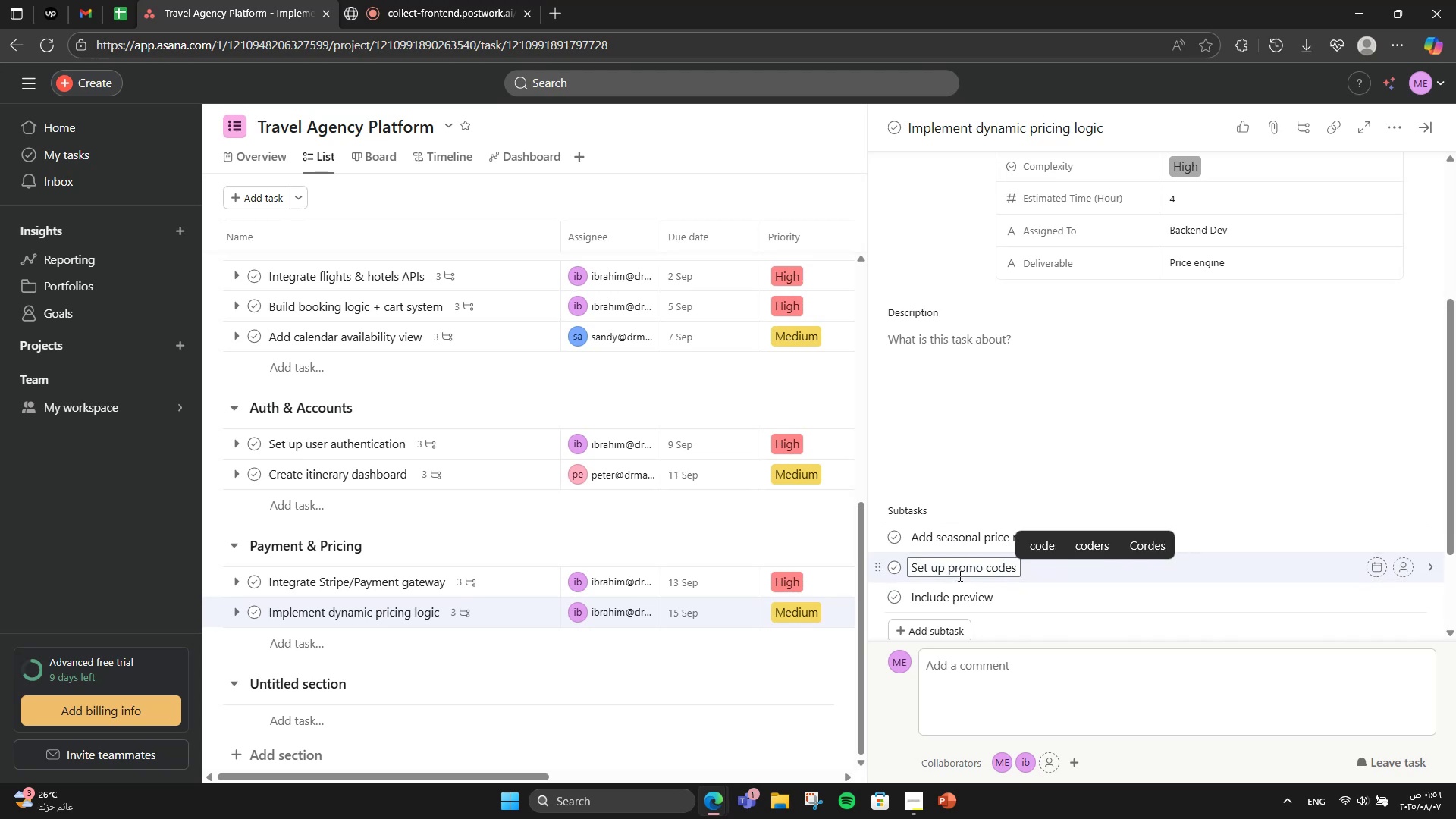 
left_click([965, 588])
 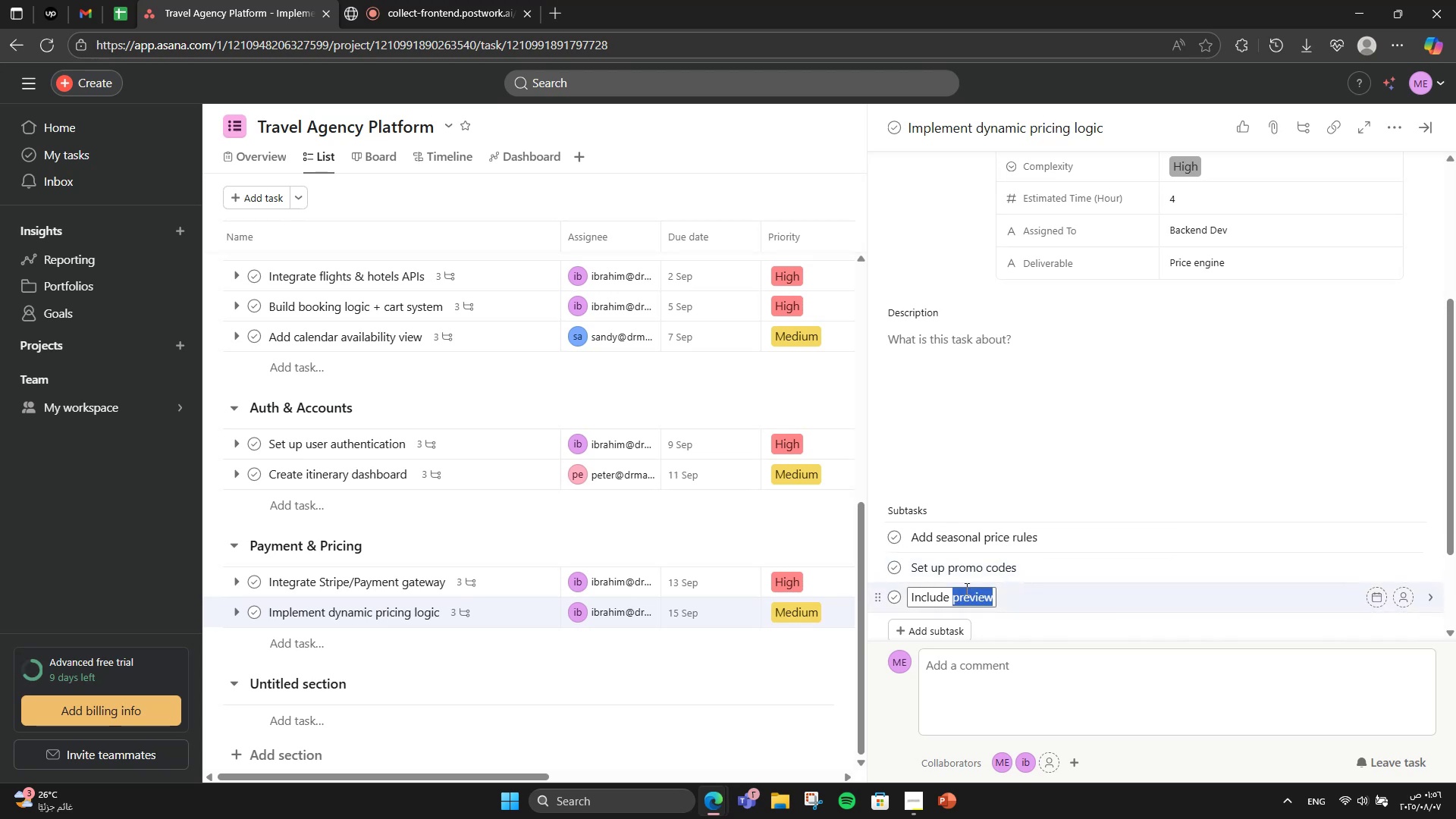 
triple_click([965, 588])
 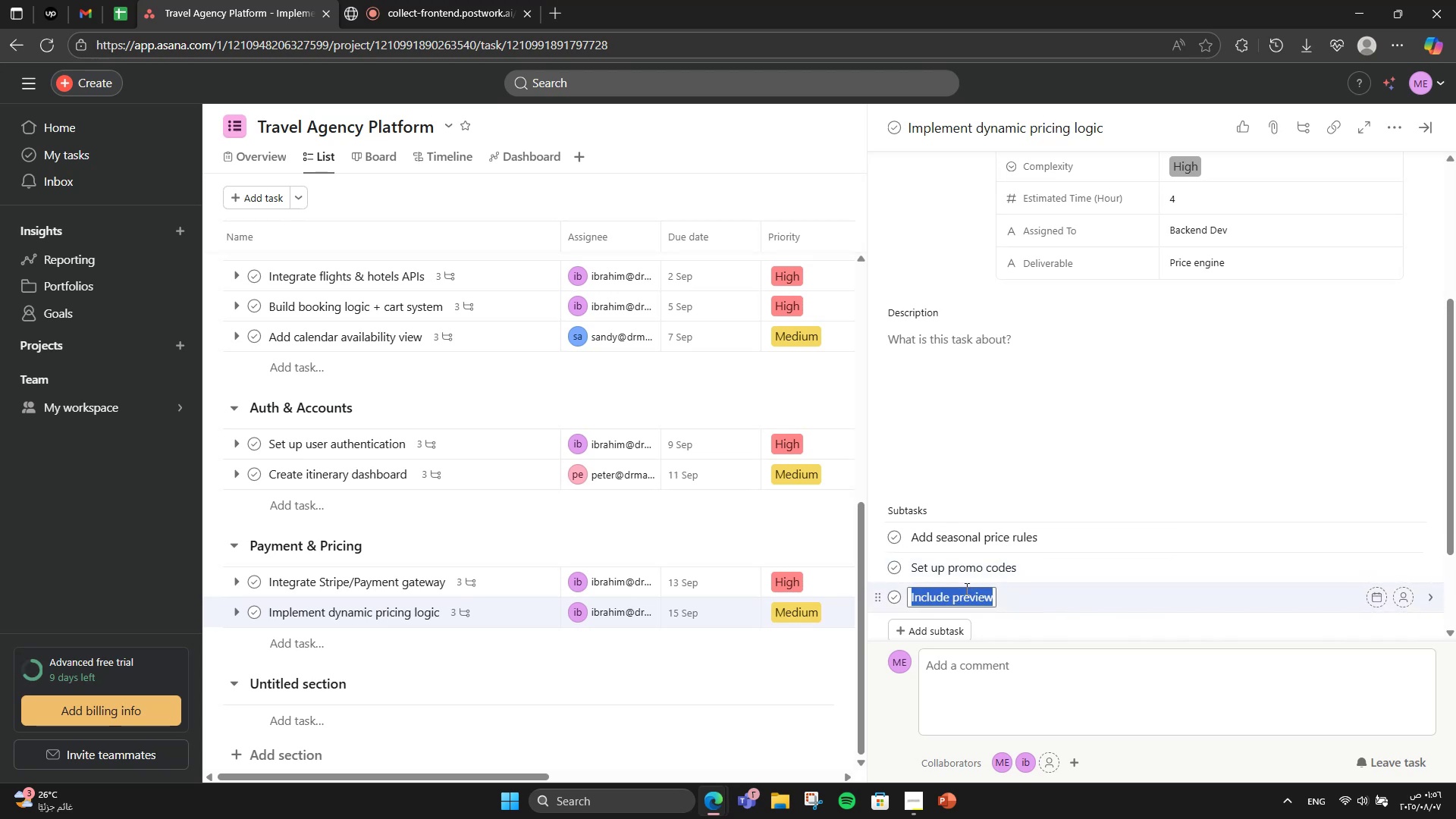 
type(Enable tiered prici)
key(Backspace)
type(eing)
 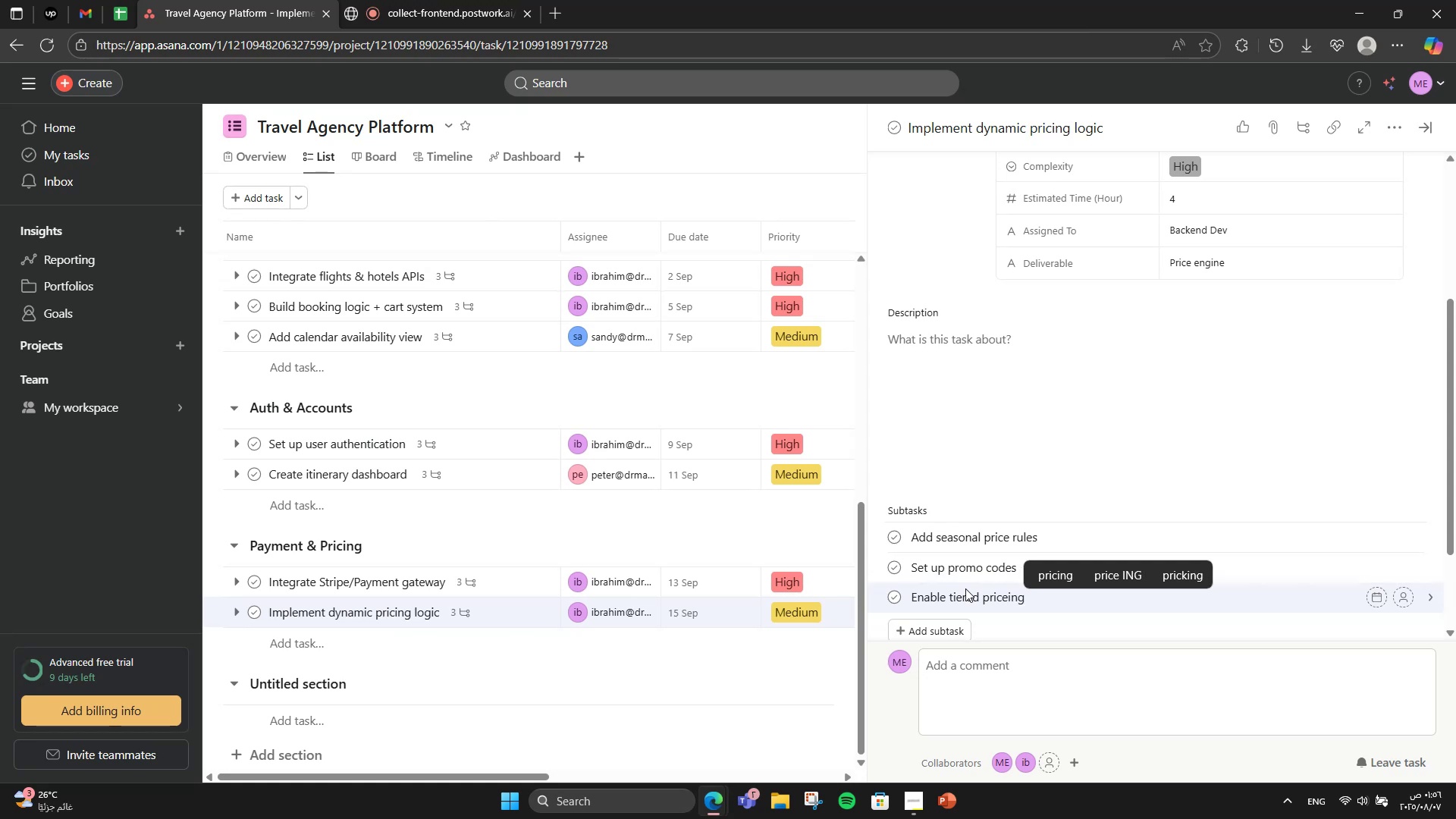 
key(ArrowLeft)
 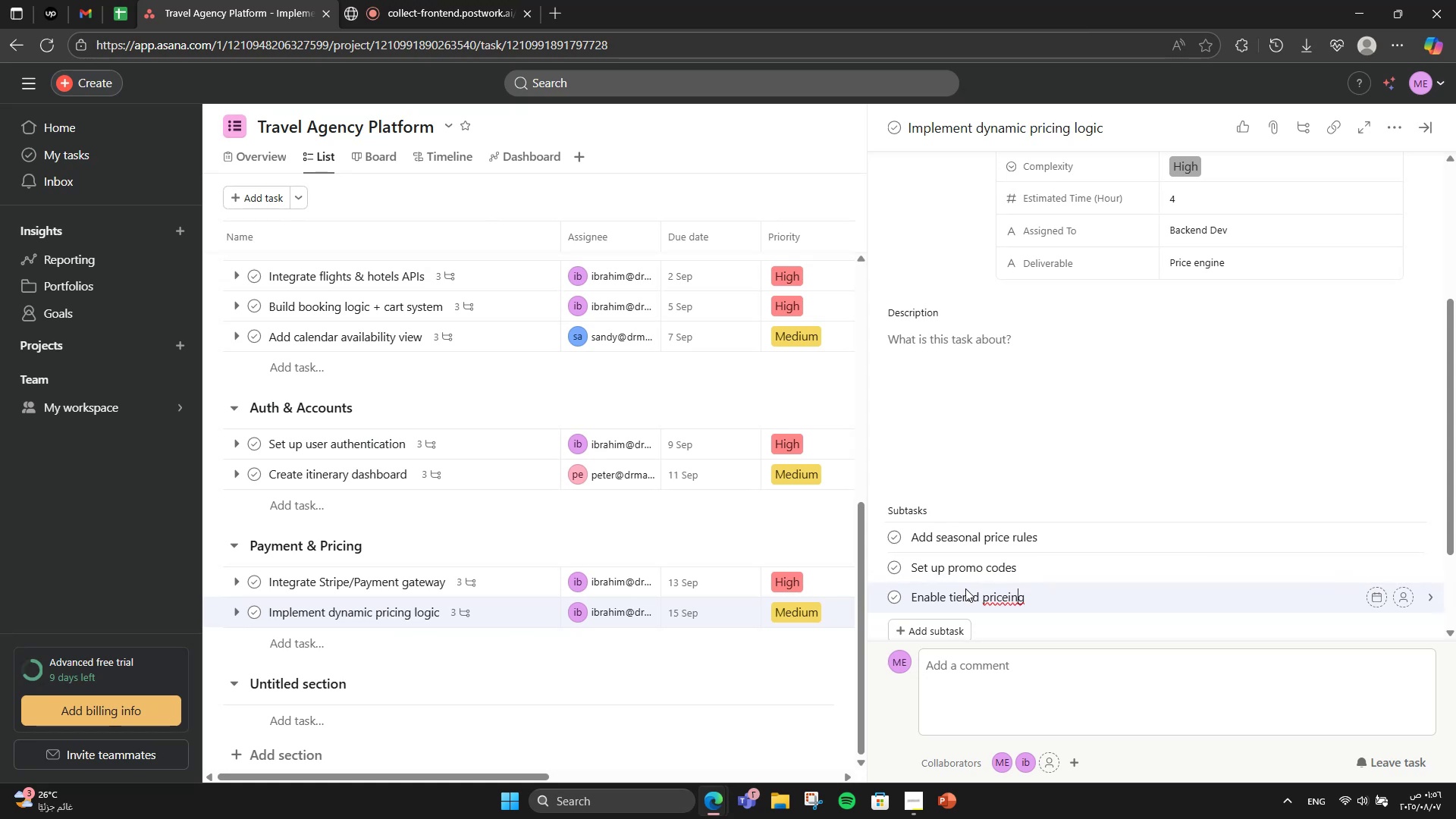 
key(ArrowLeft)
 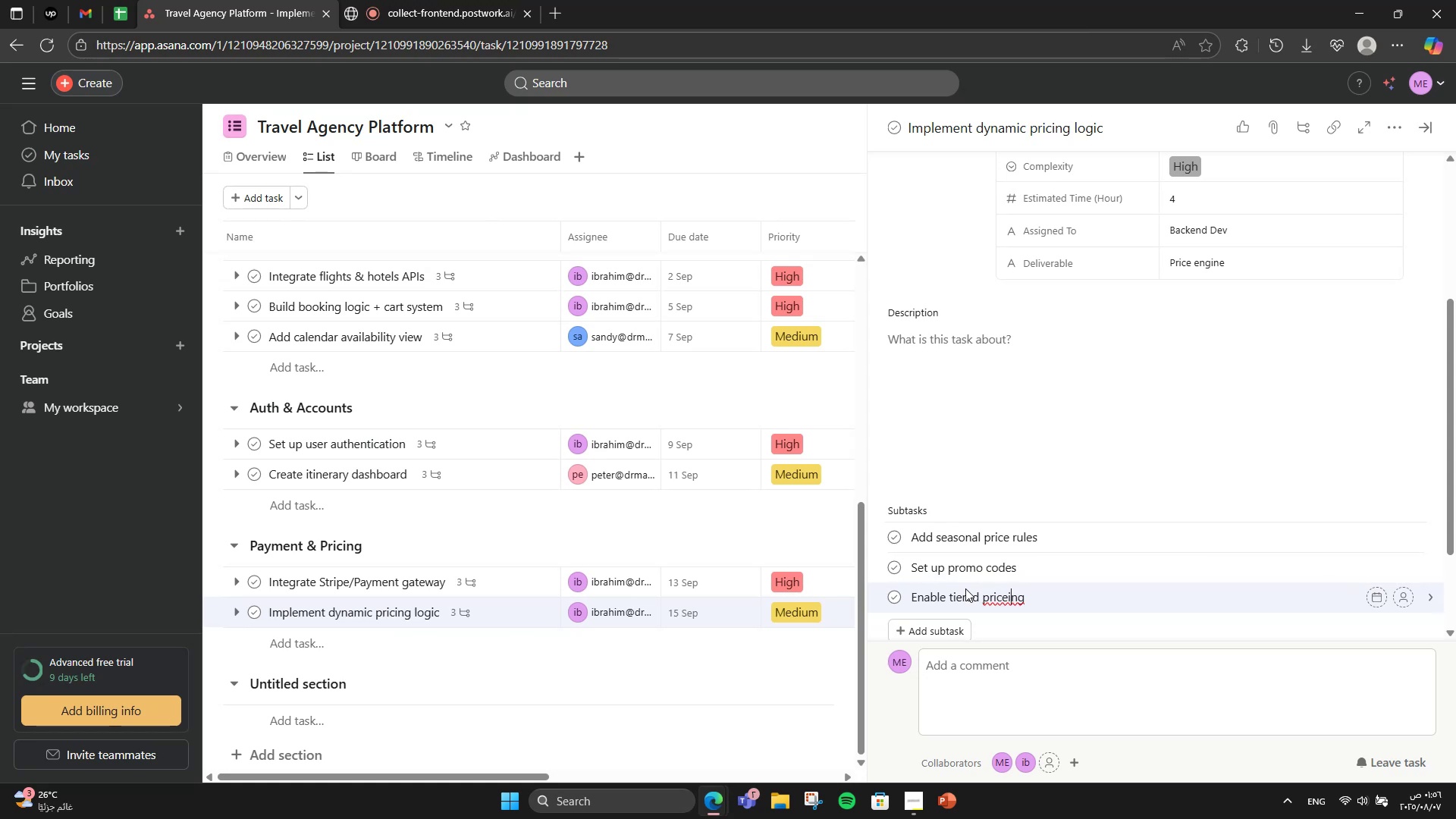 
key(ArrowLeft)
 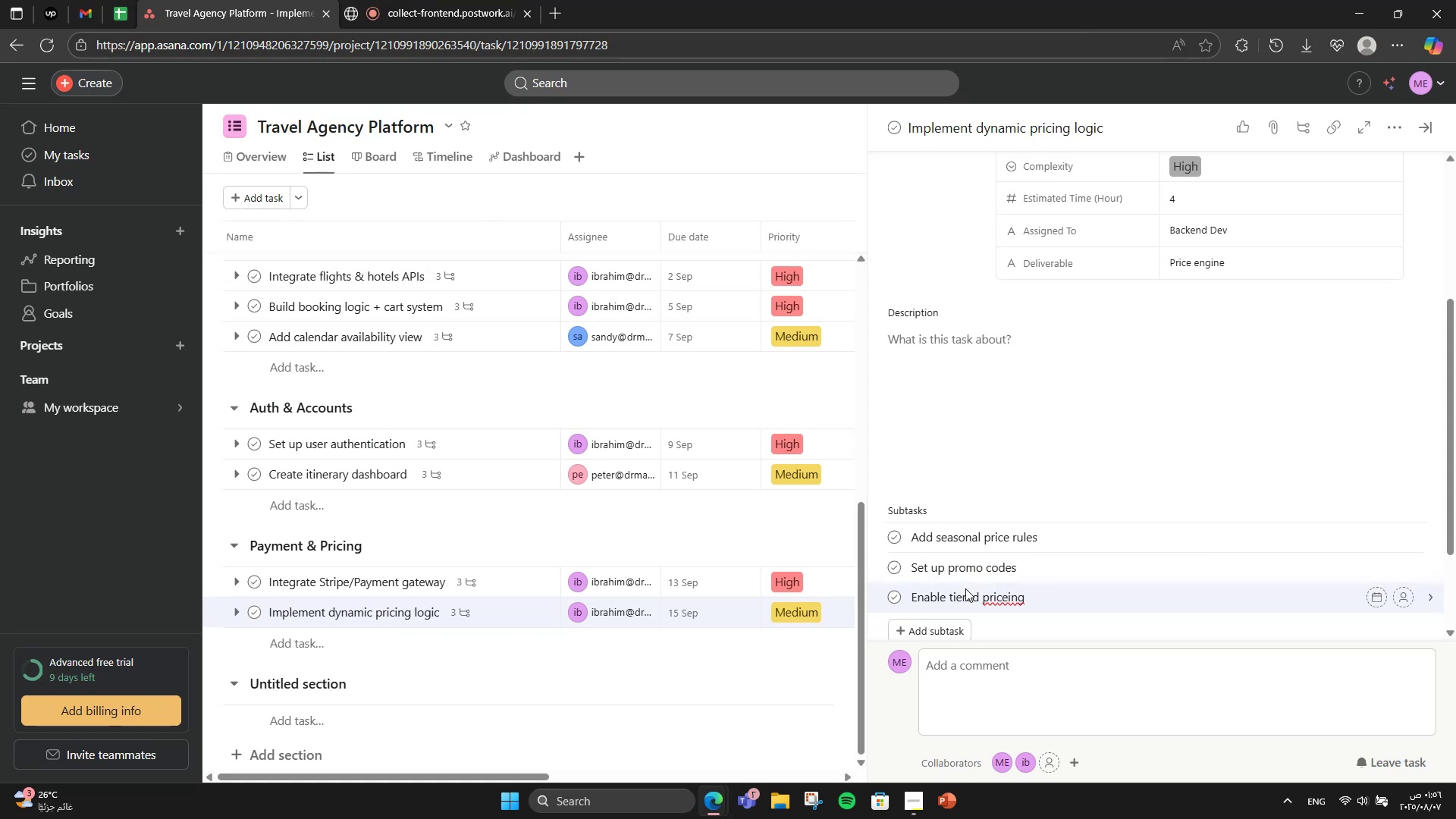 
key(Backspace)
 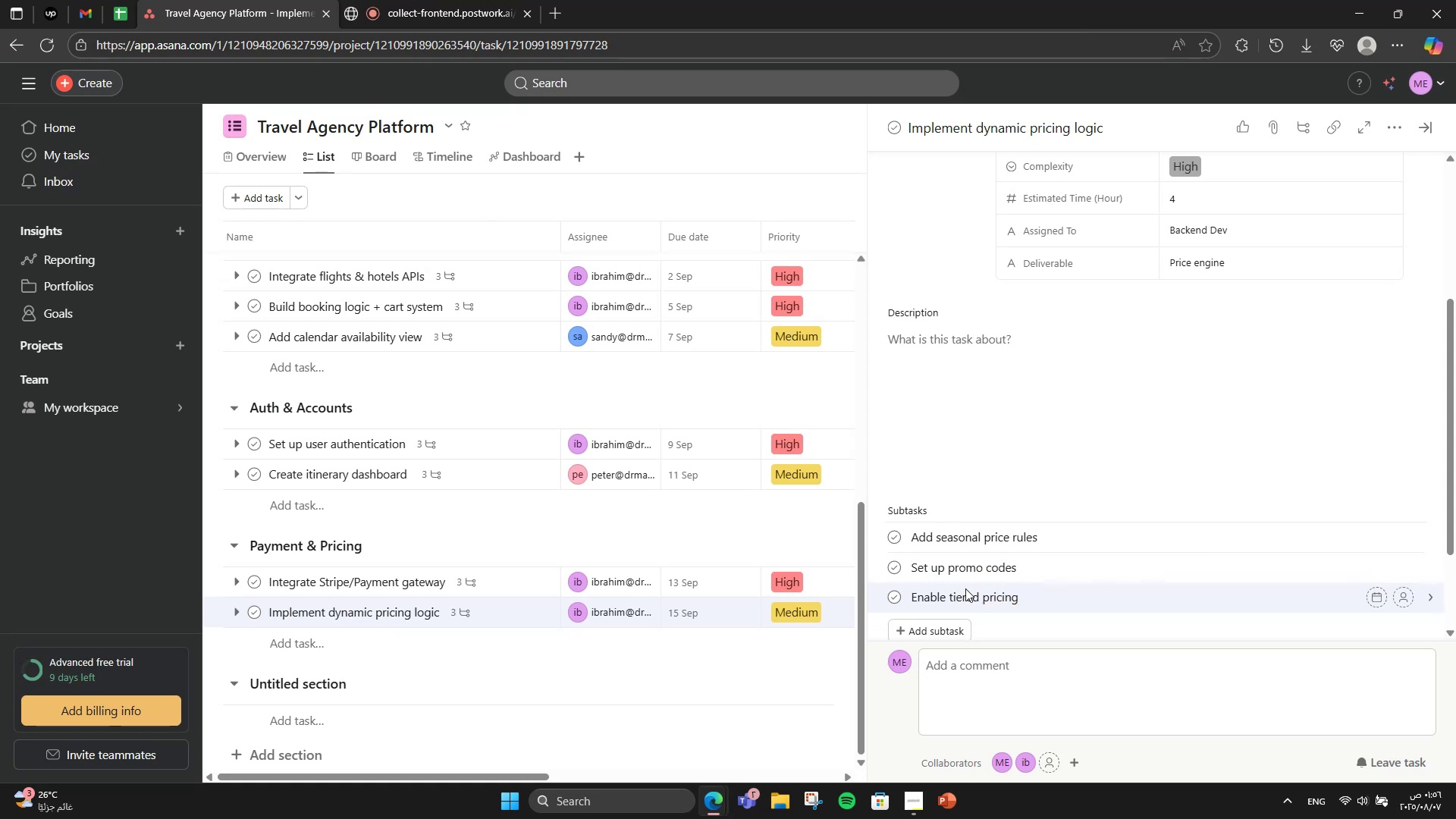 
scroll: coordinate [1009, 494], scroll_direction: down, amount: 4.0
 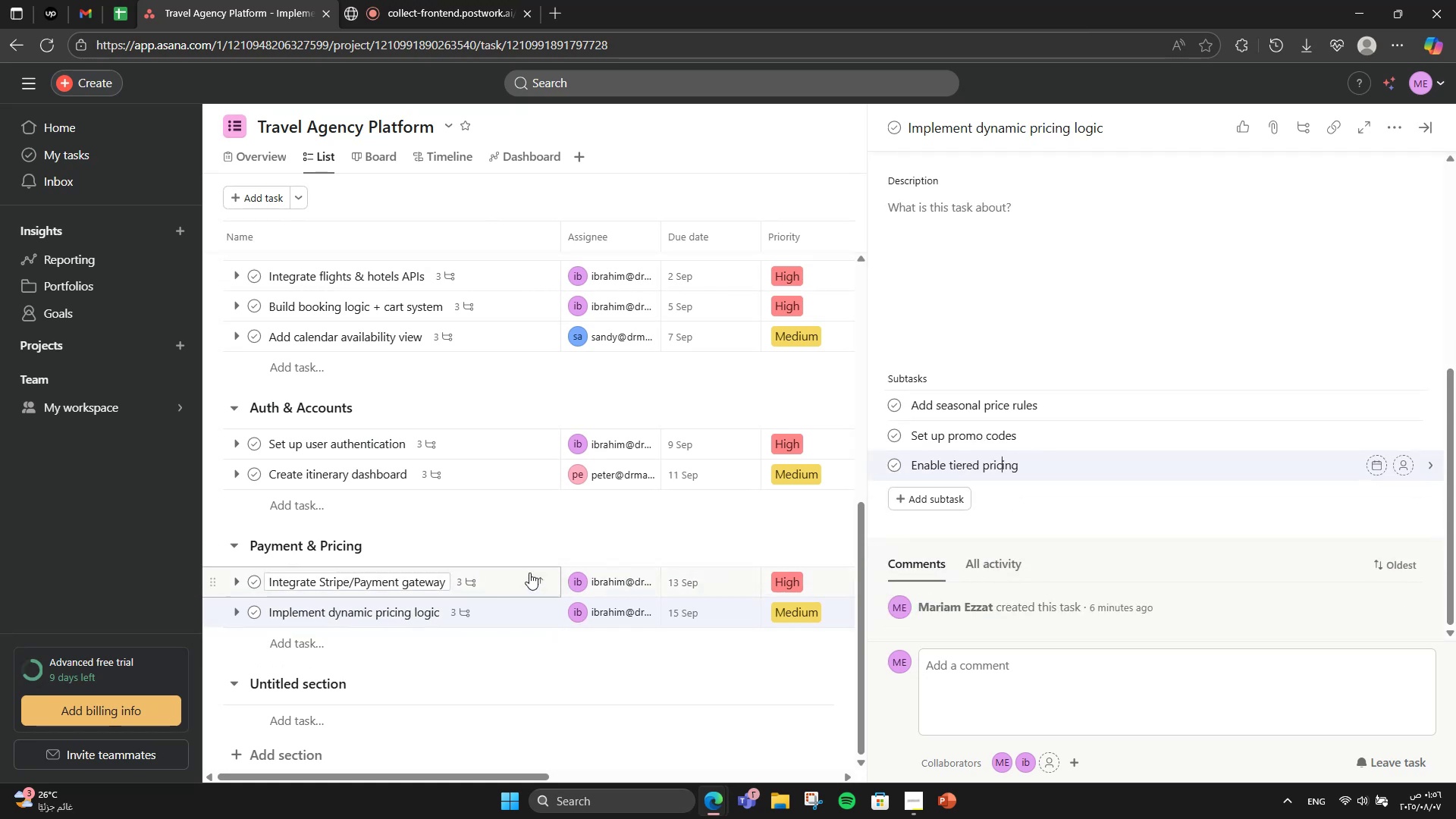 
left_click([535, 538])
 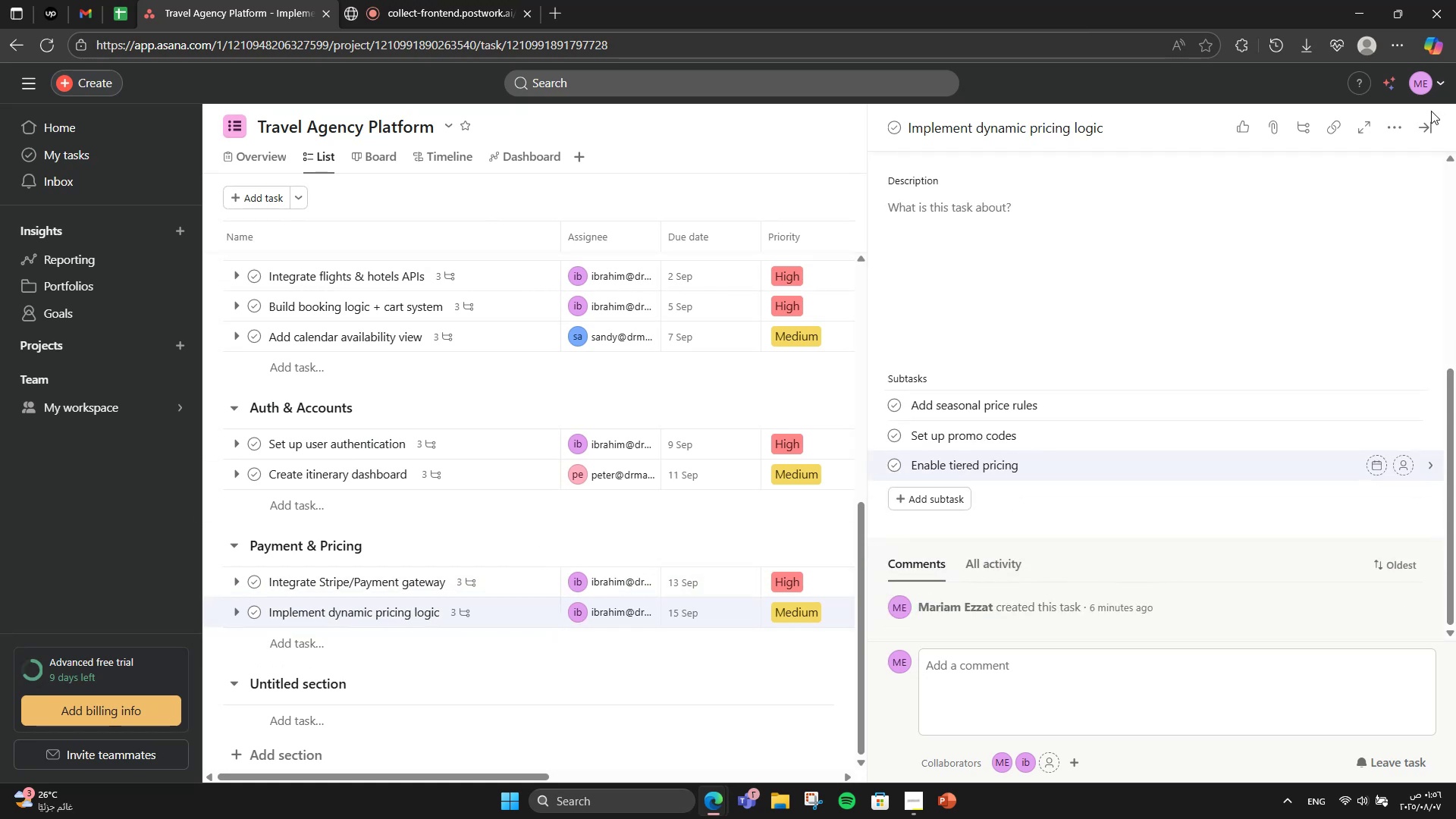 
left_click([1426, 129])
 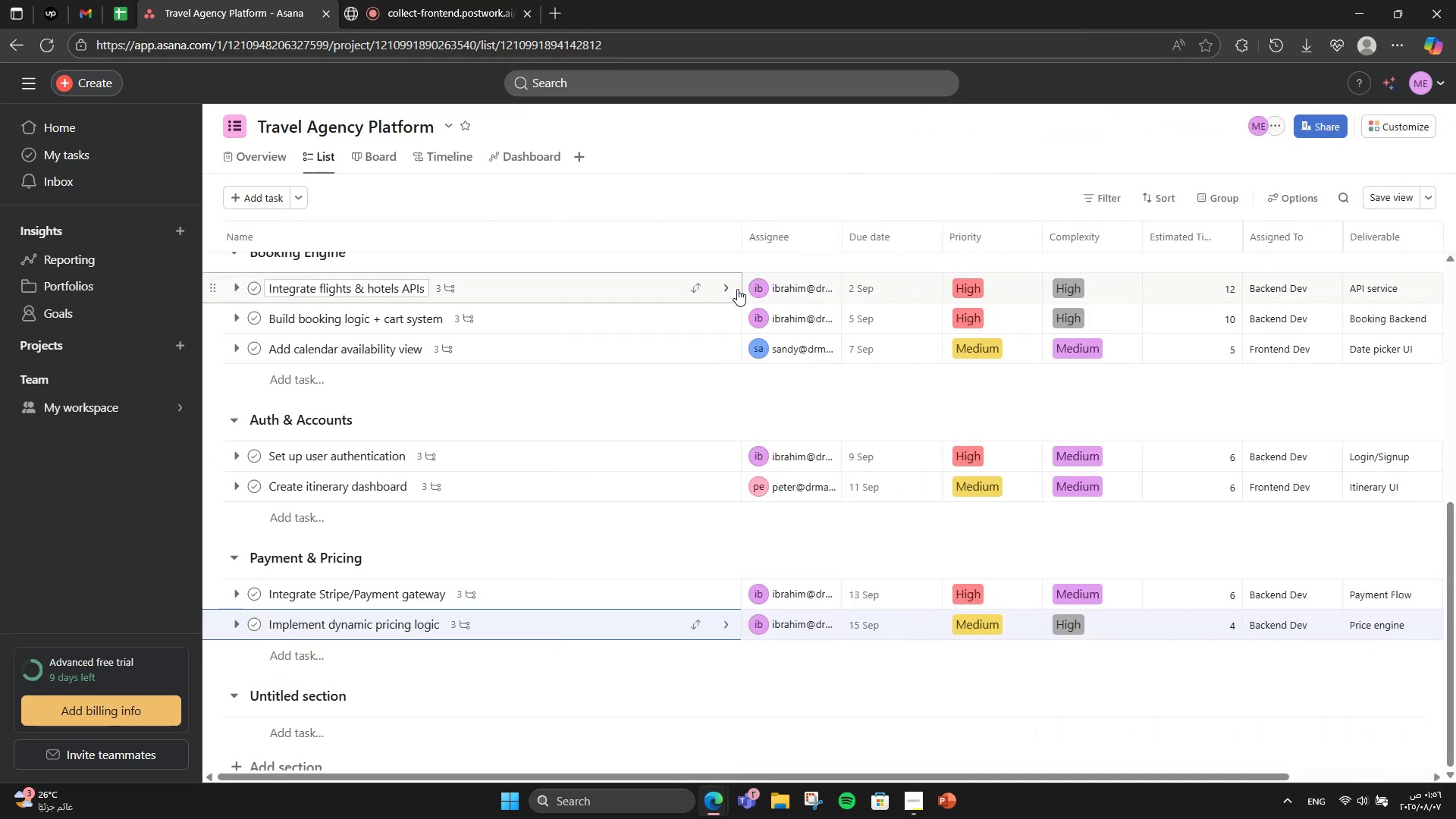 
scroll: coordinate [887, 446], scroll_direction: down, amount: 2.0
 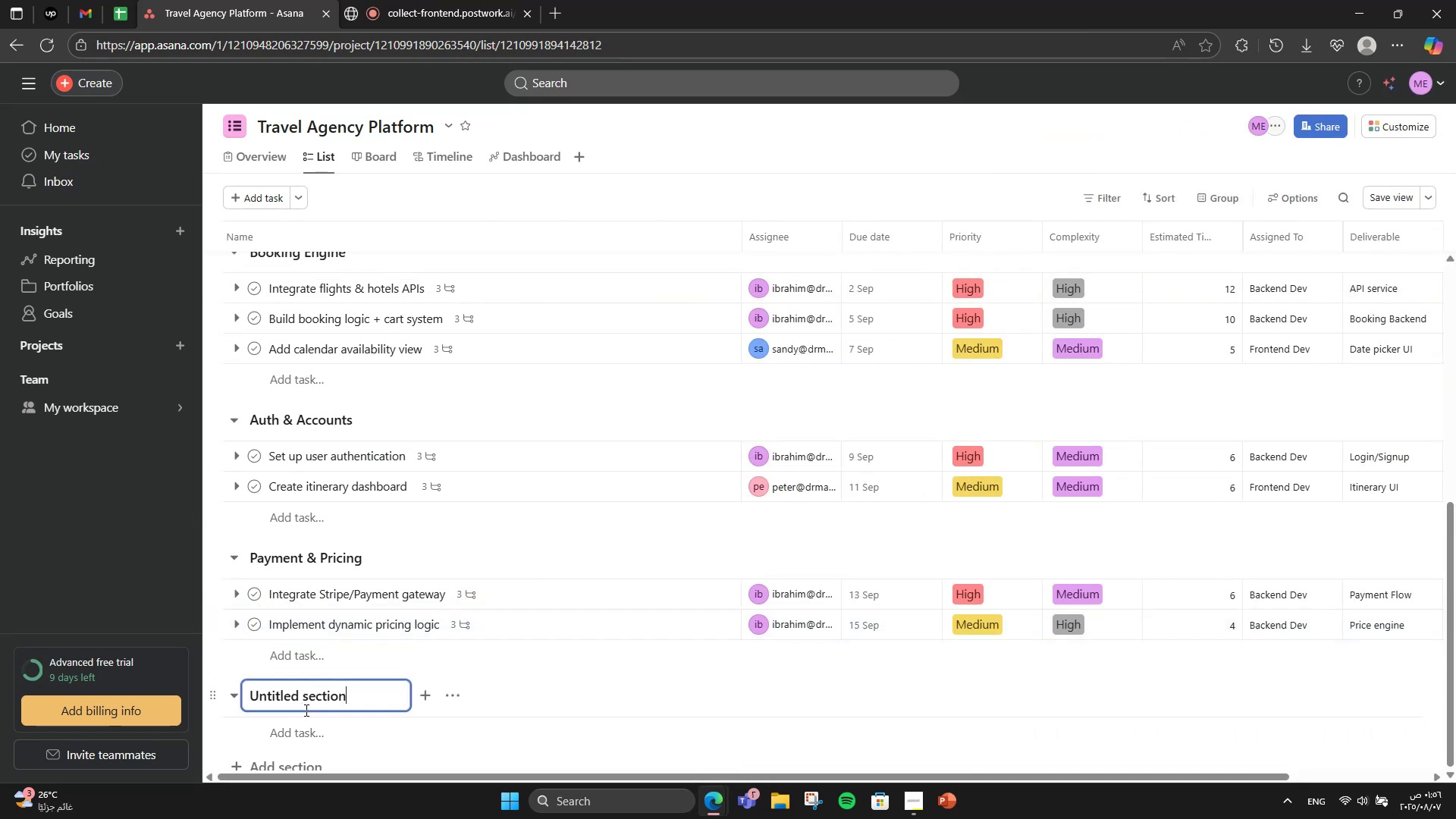 
double_click([296, 700])
 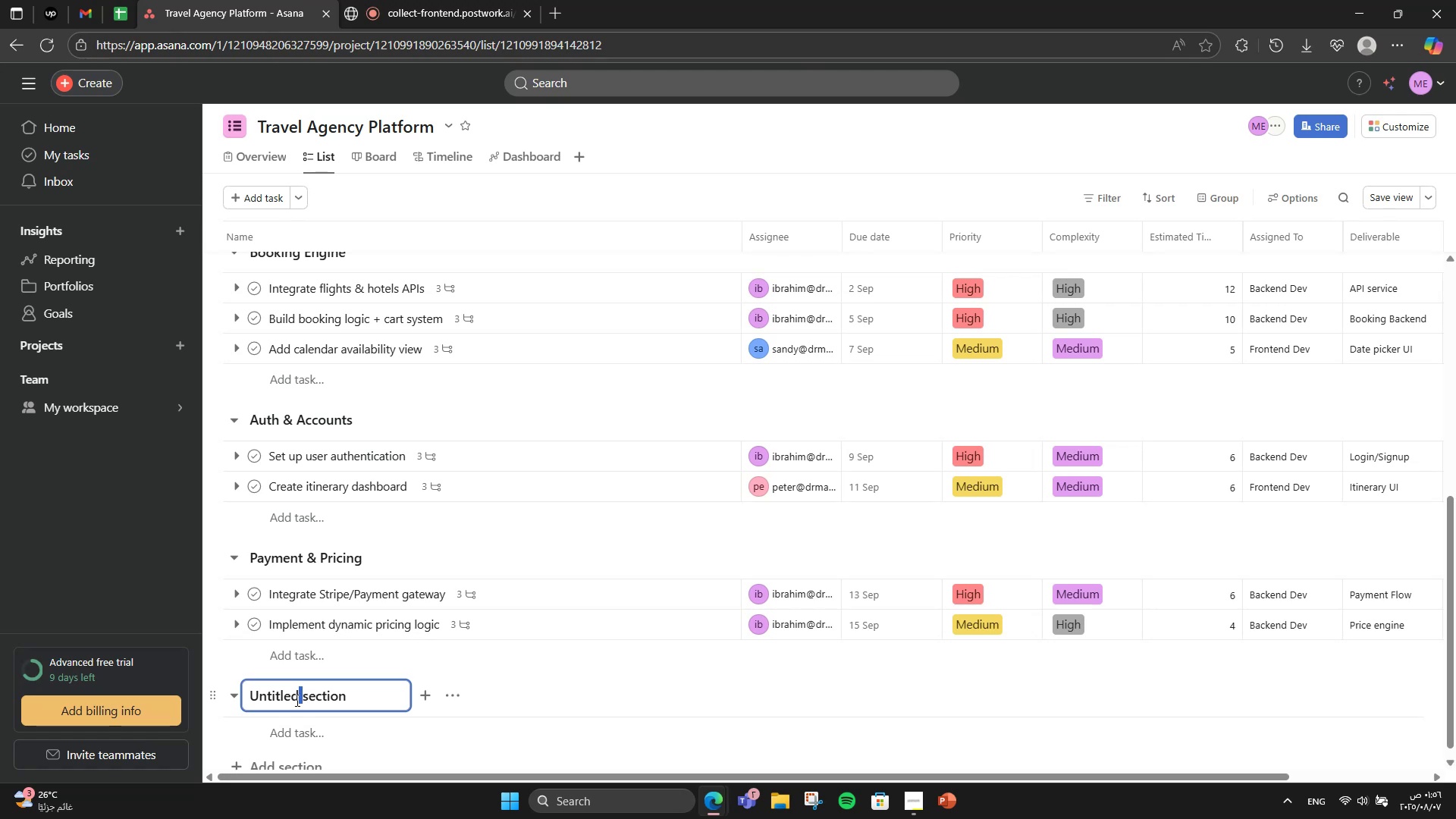 
triple_click([296, 700])
 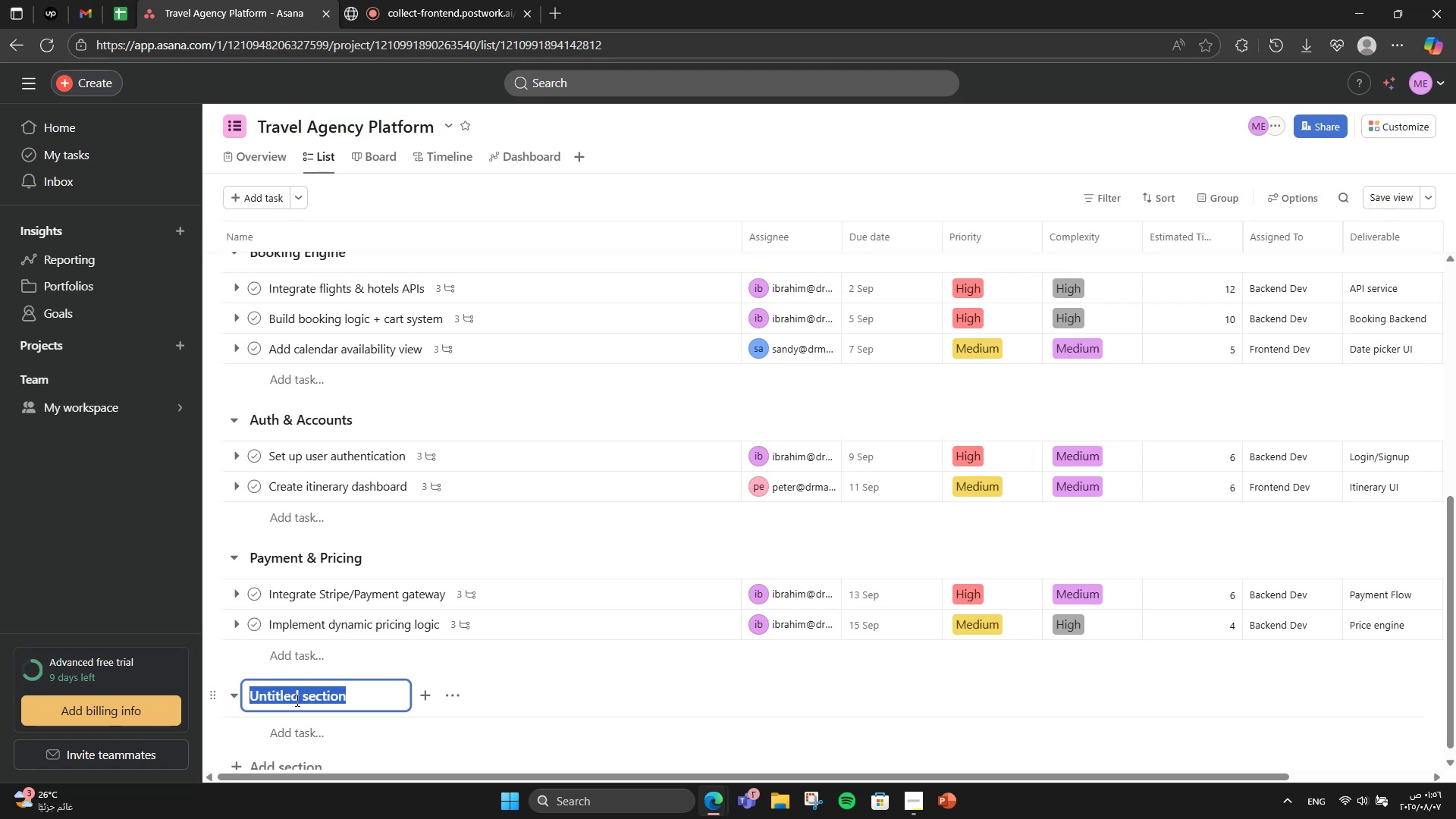 
triple_click([296, 700])
 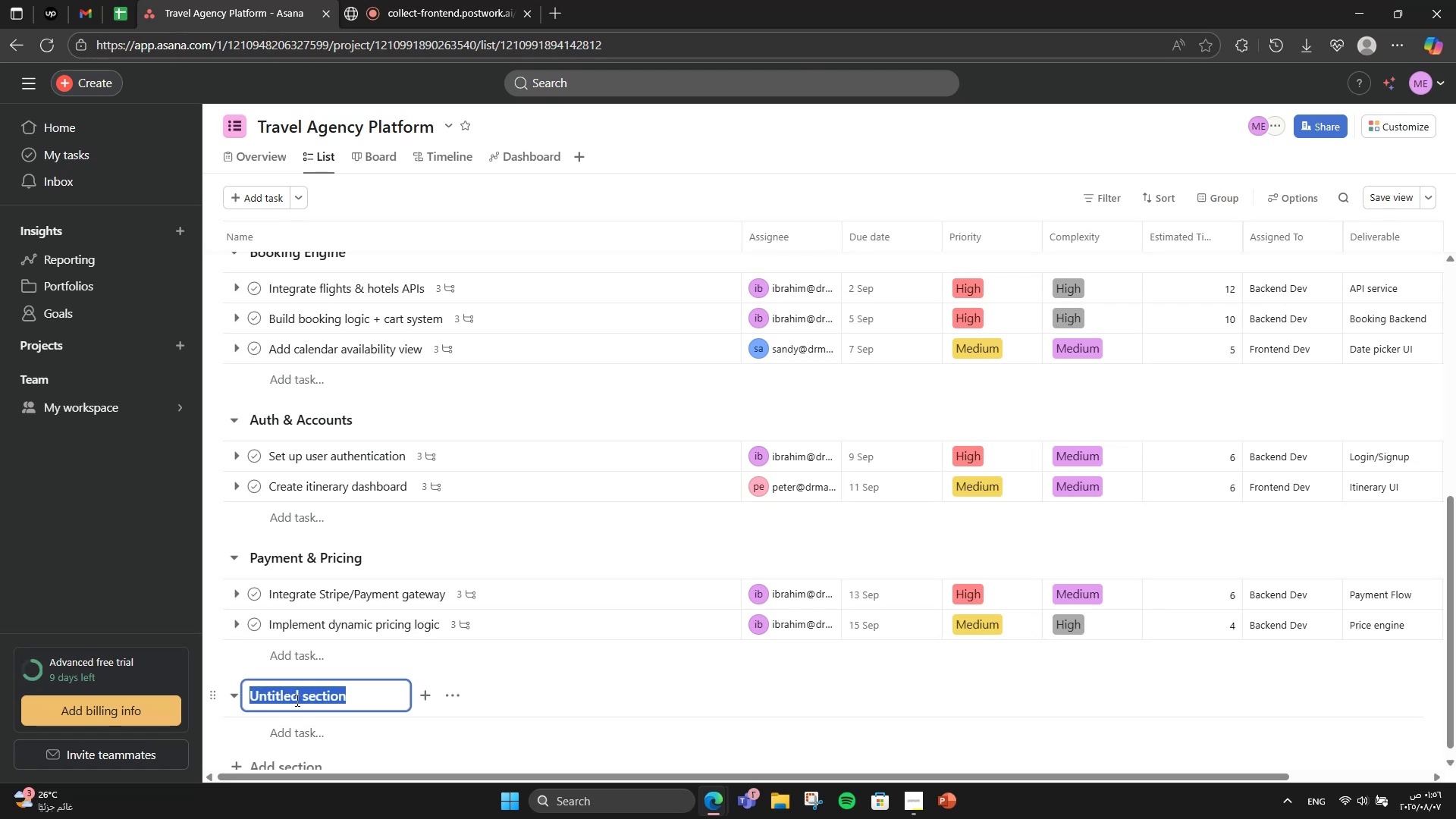 
wait(6.32)
 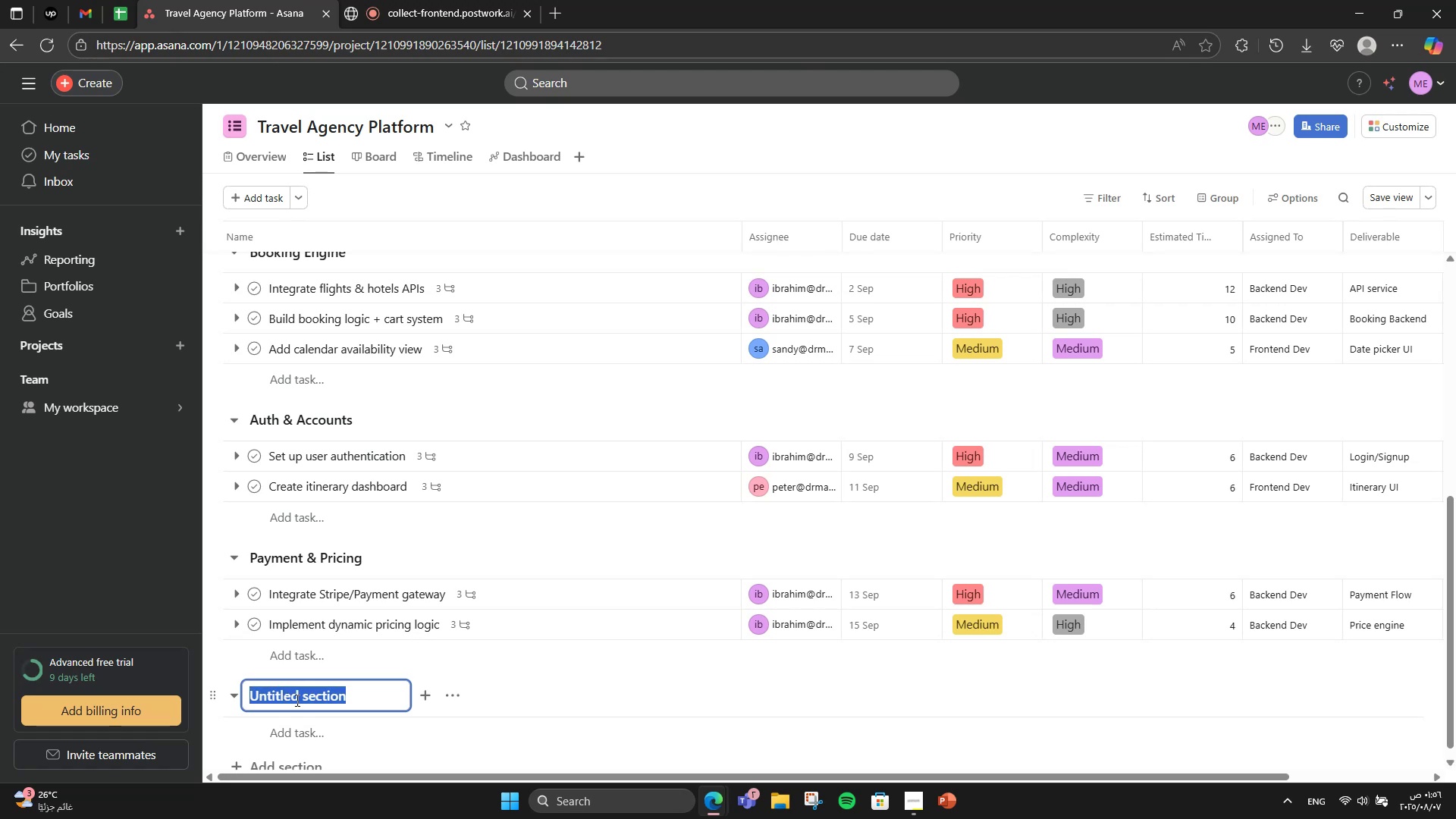 
type(Admin Dashboard)
 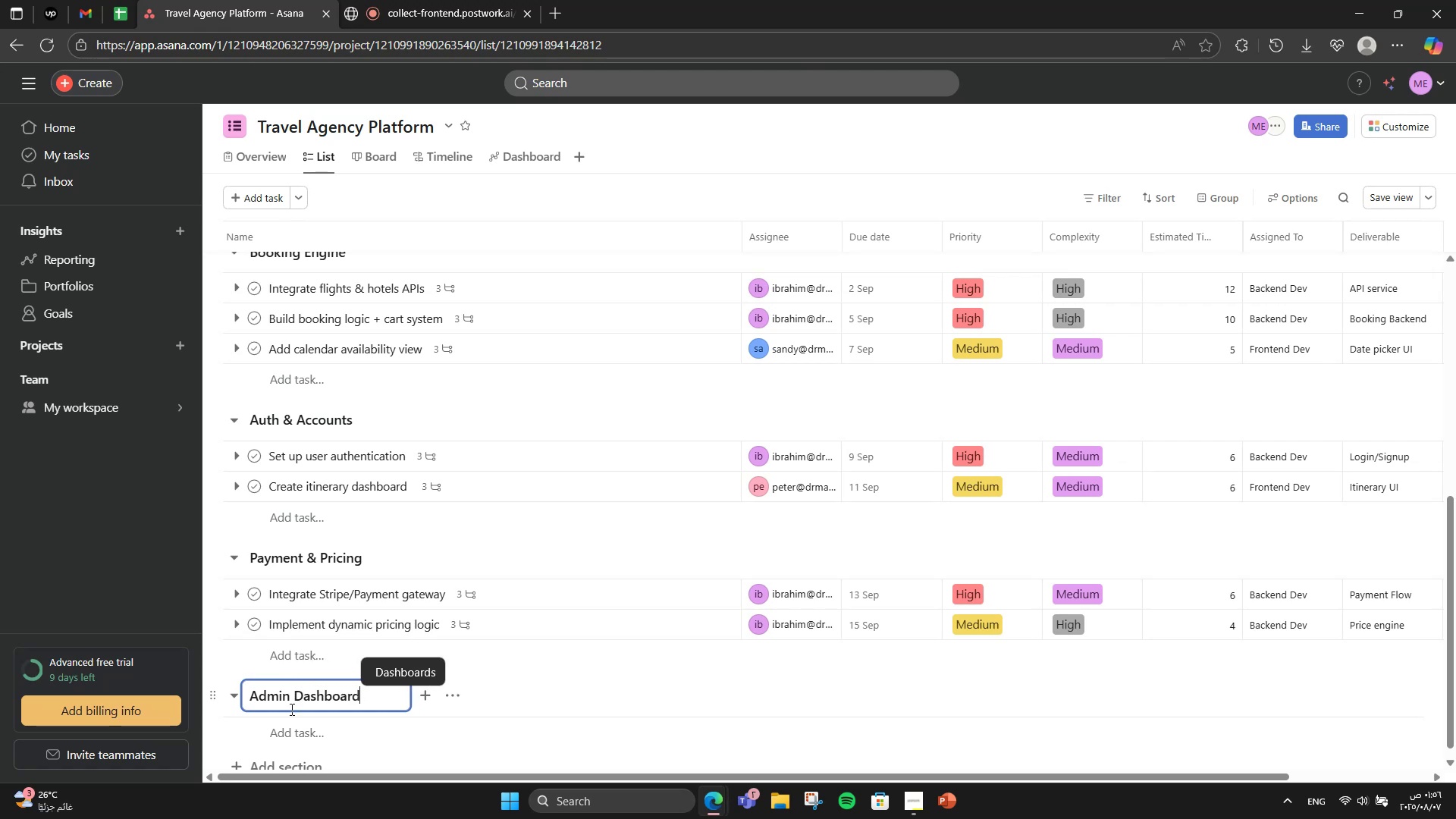 
left_click([290, 722])
 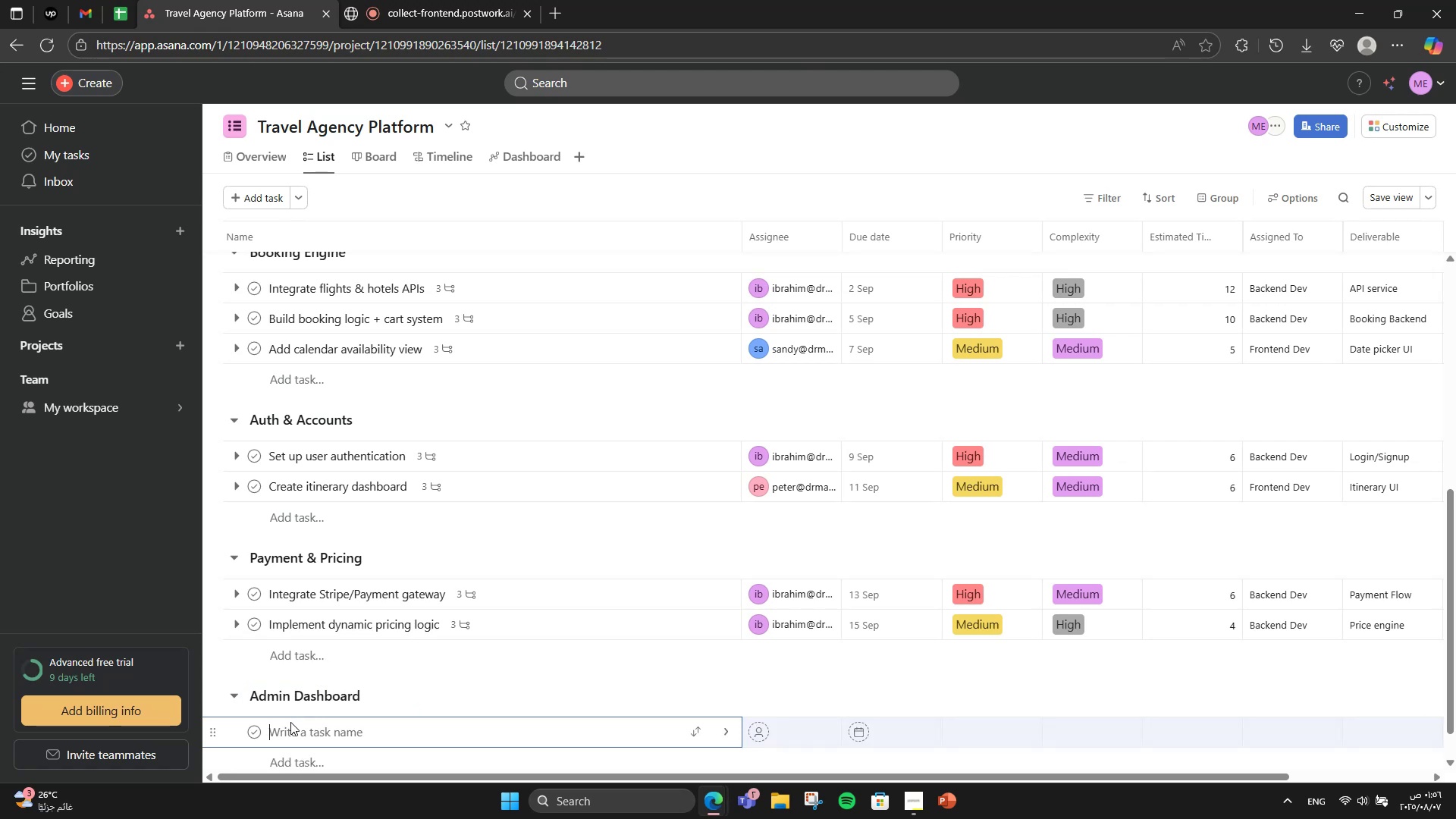 
type(Build trip/package editor)
 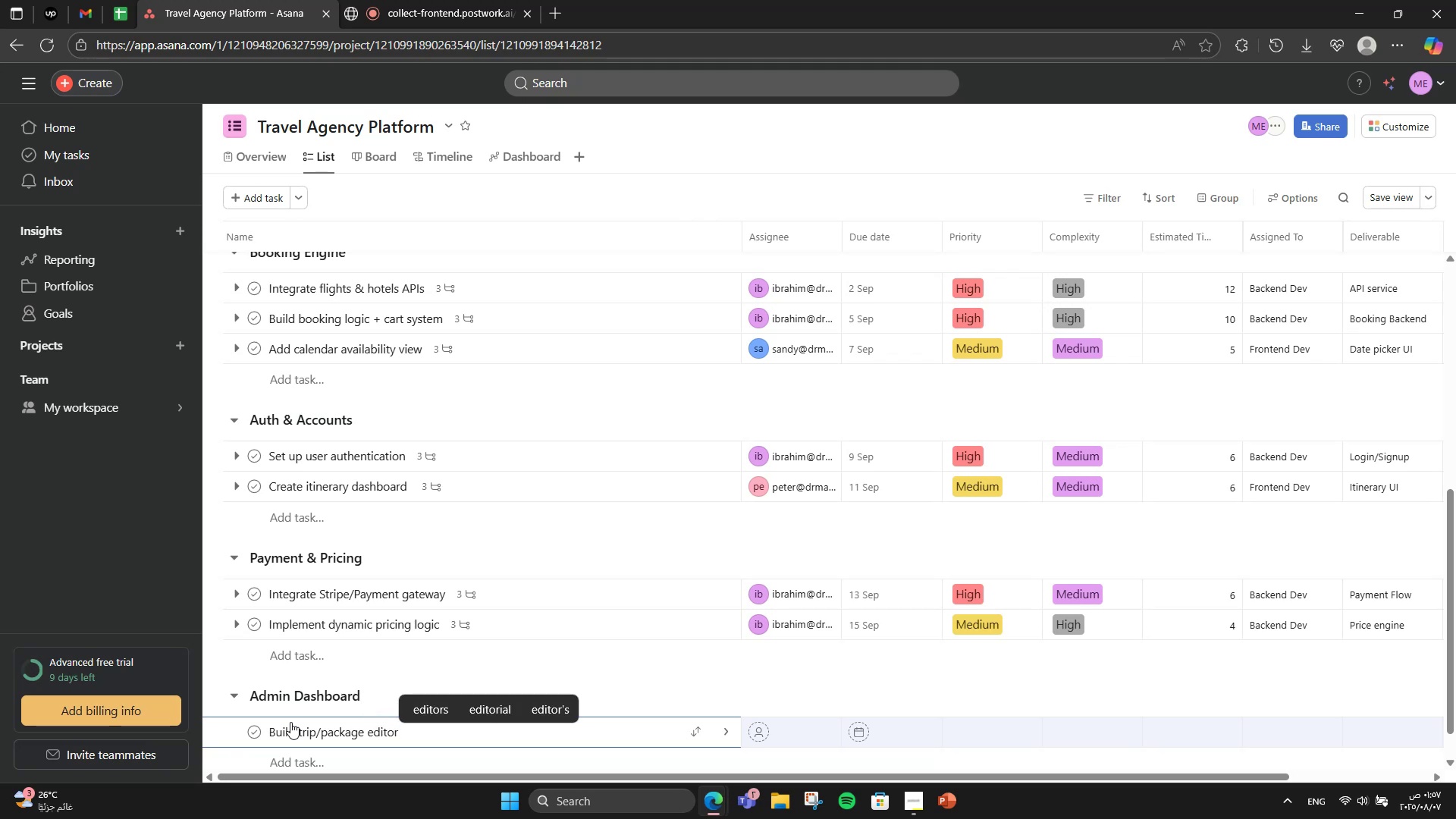 
key(Enter)
 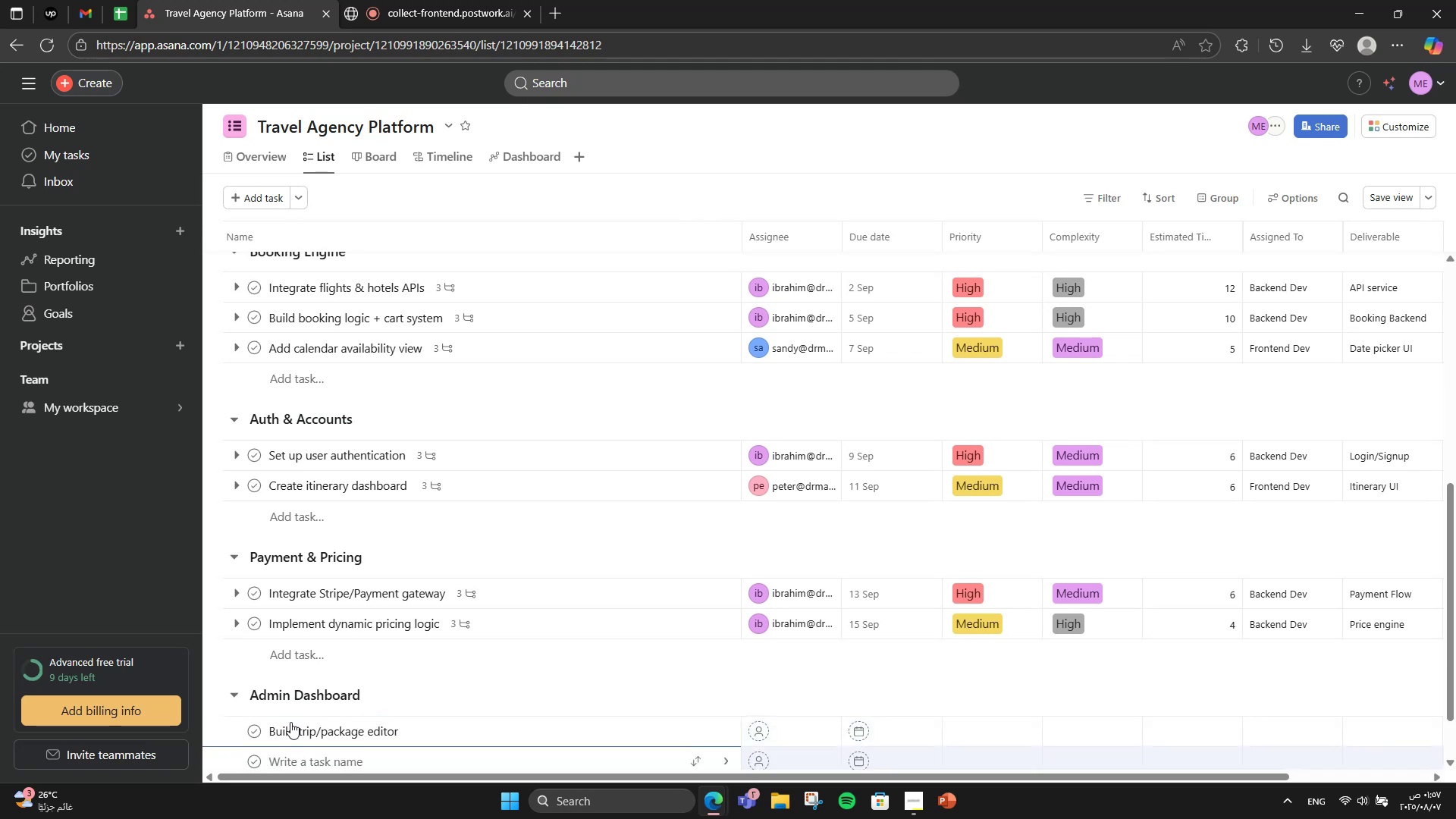 
type(Add analytics & booking management)
 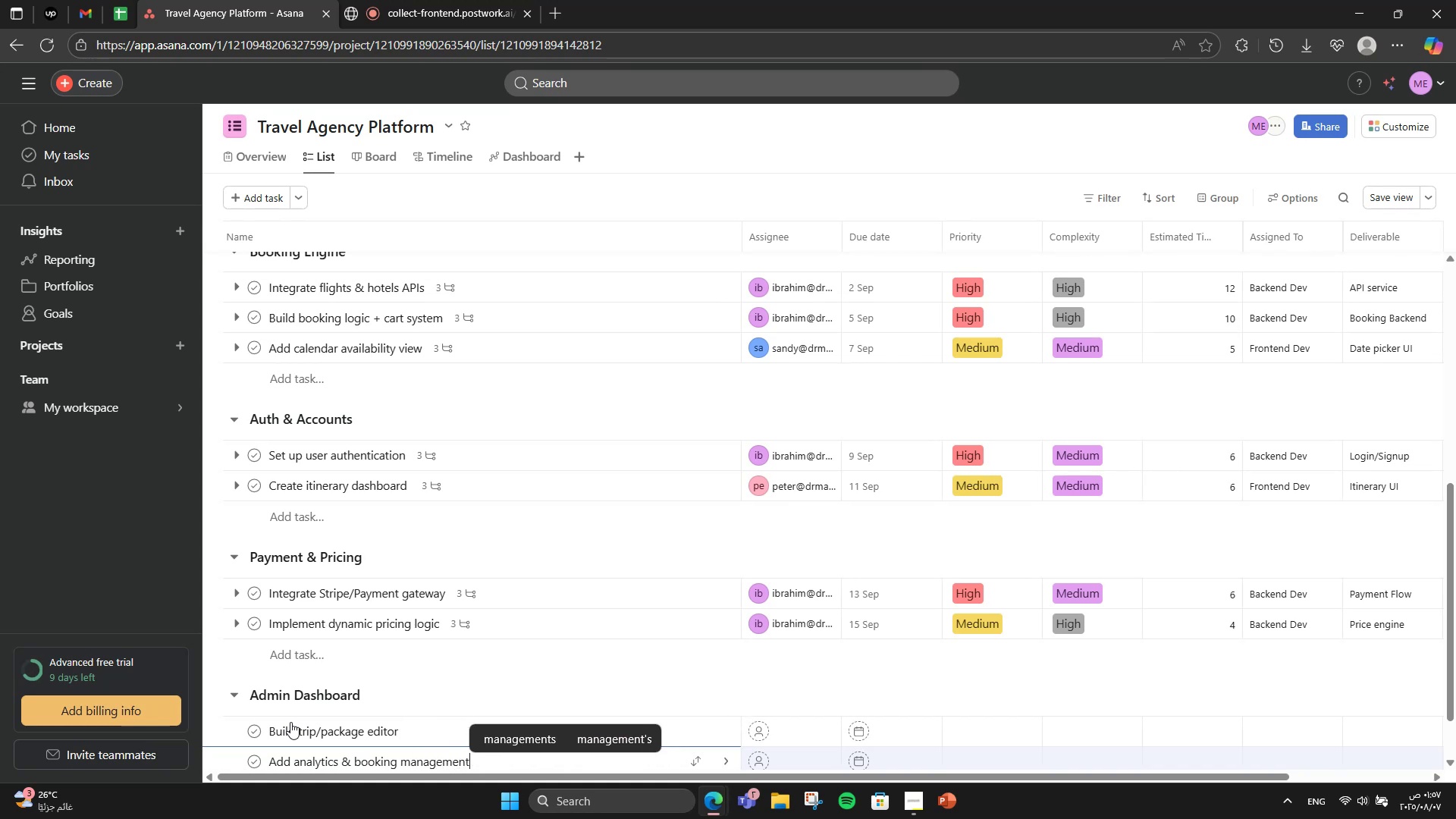 
mouse_move([908, 780])
 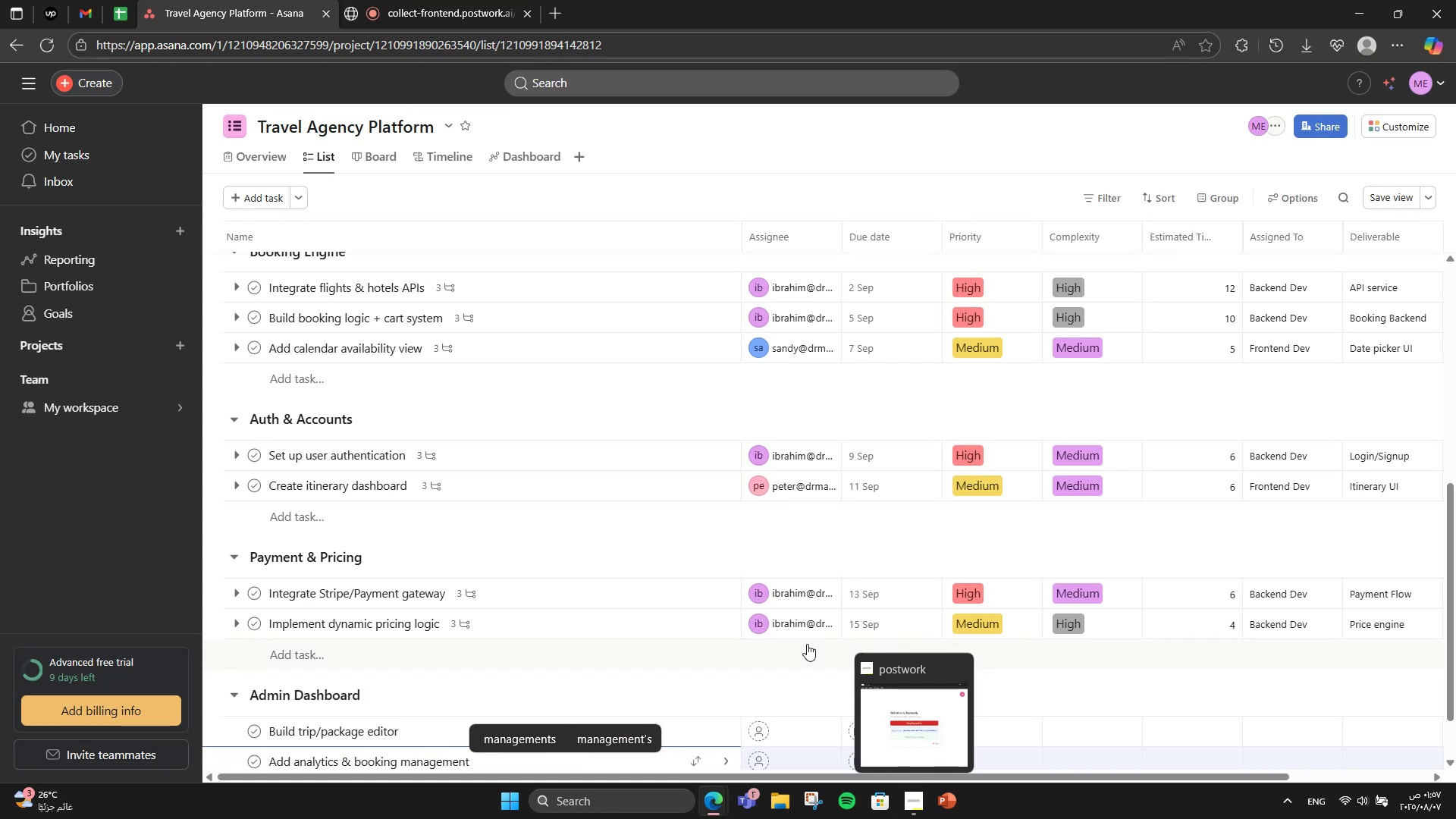 
scroll: coordinate [791, 606], scroll_direction: down, amount: 3.0
 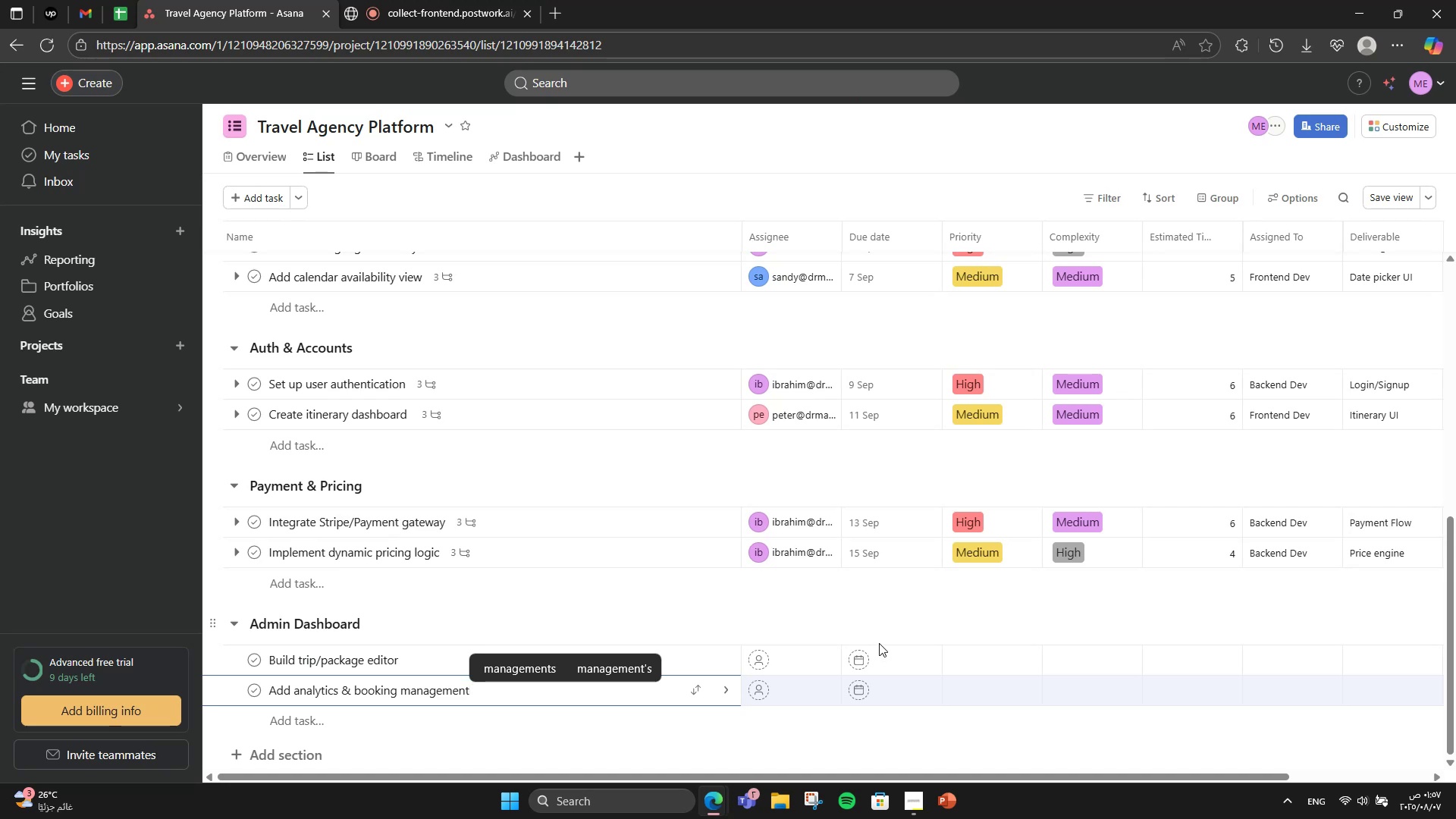 
left_click([882, 648])
 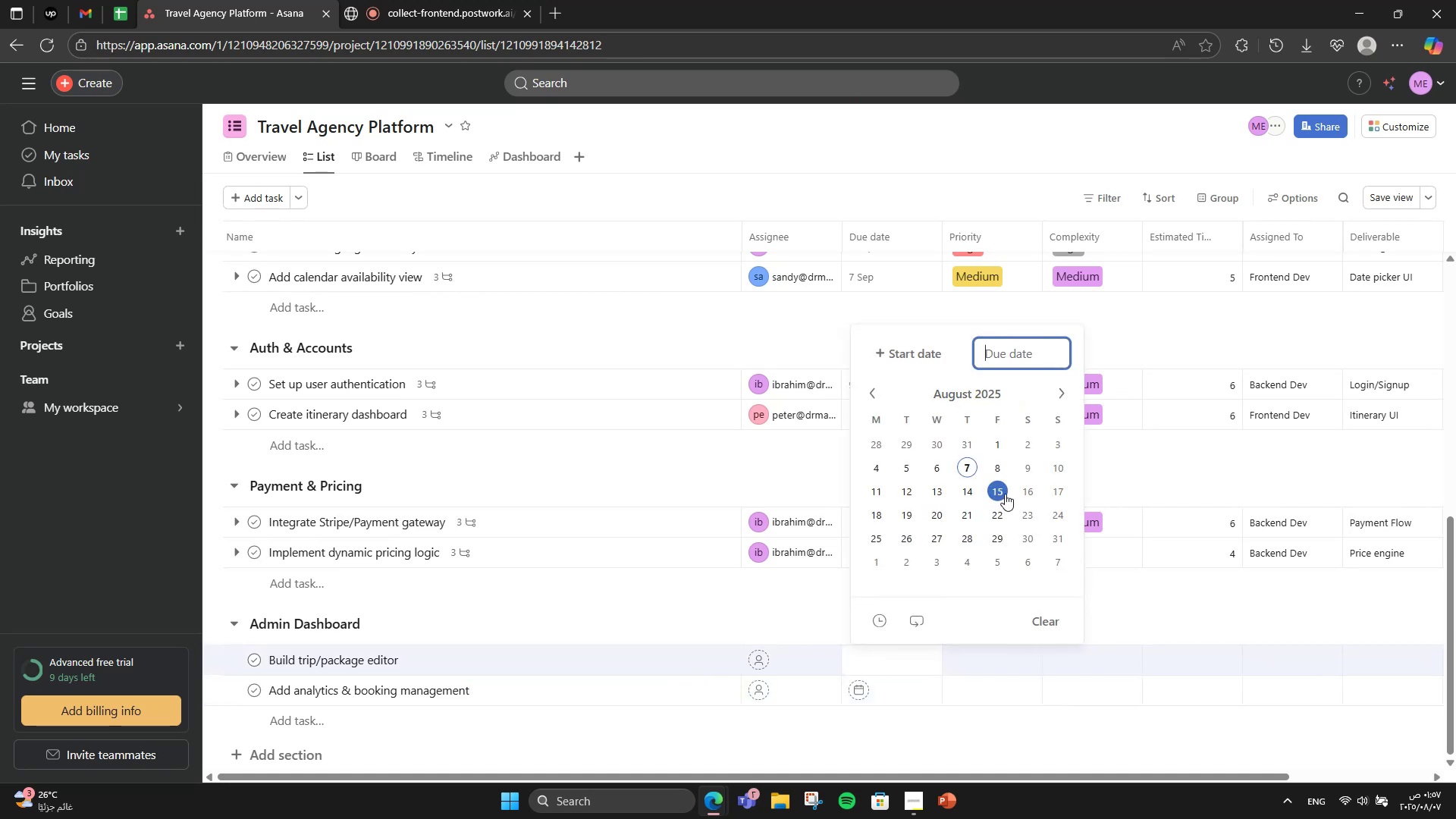 
left_click([1062, 489])
 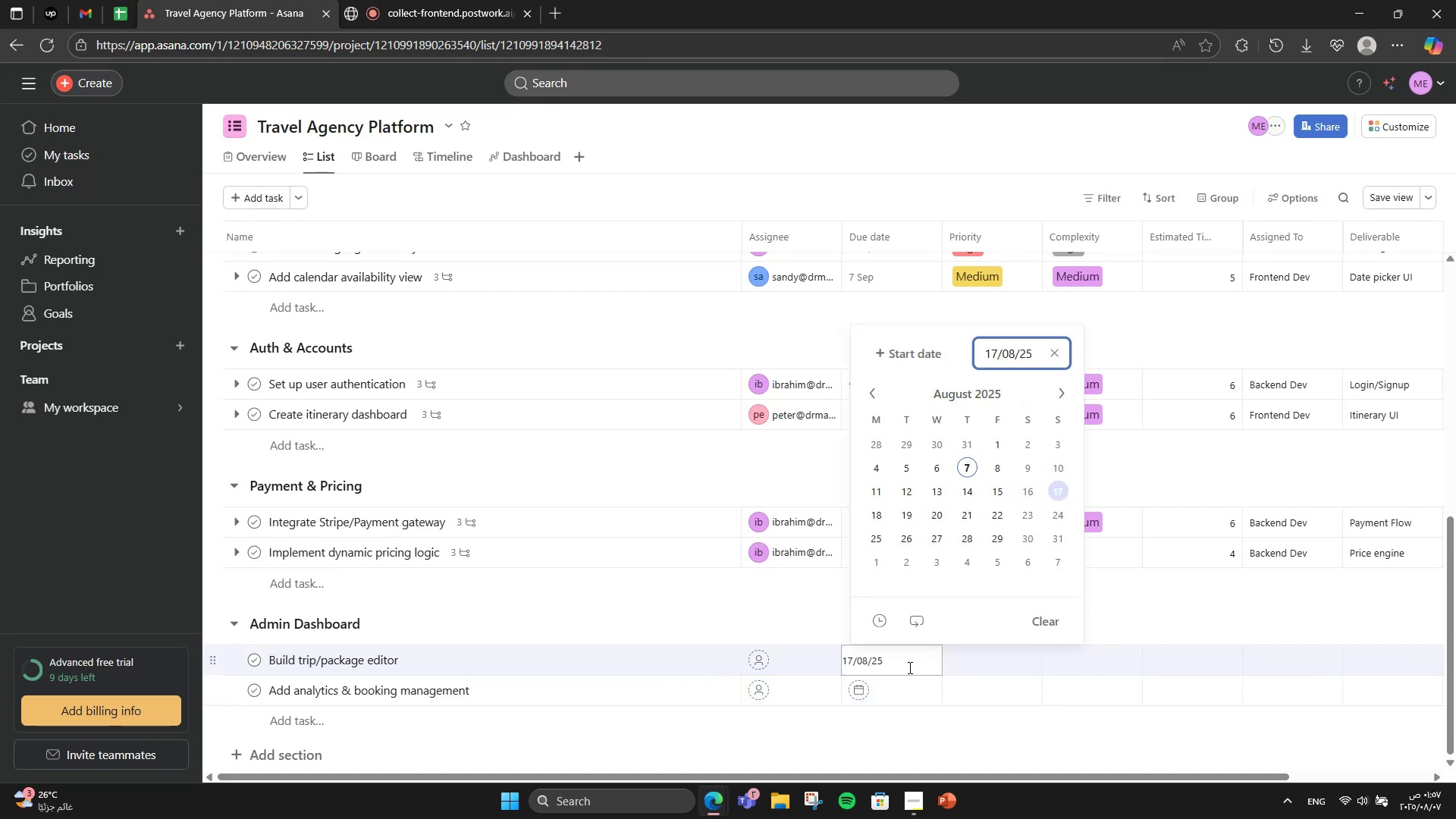 
left_click([894, 678])
 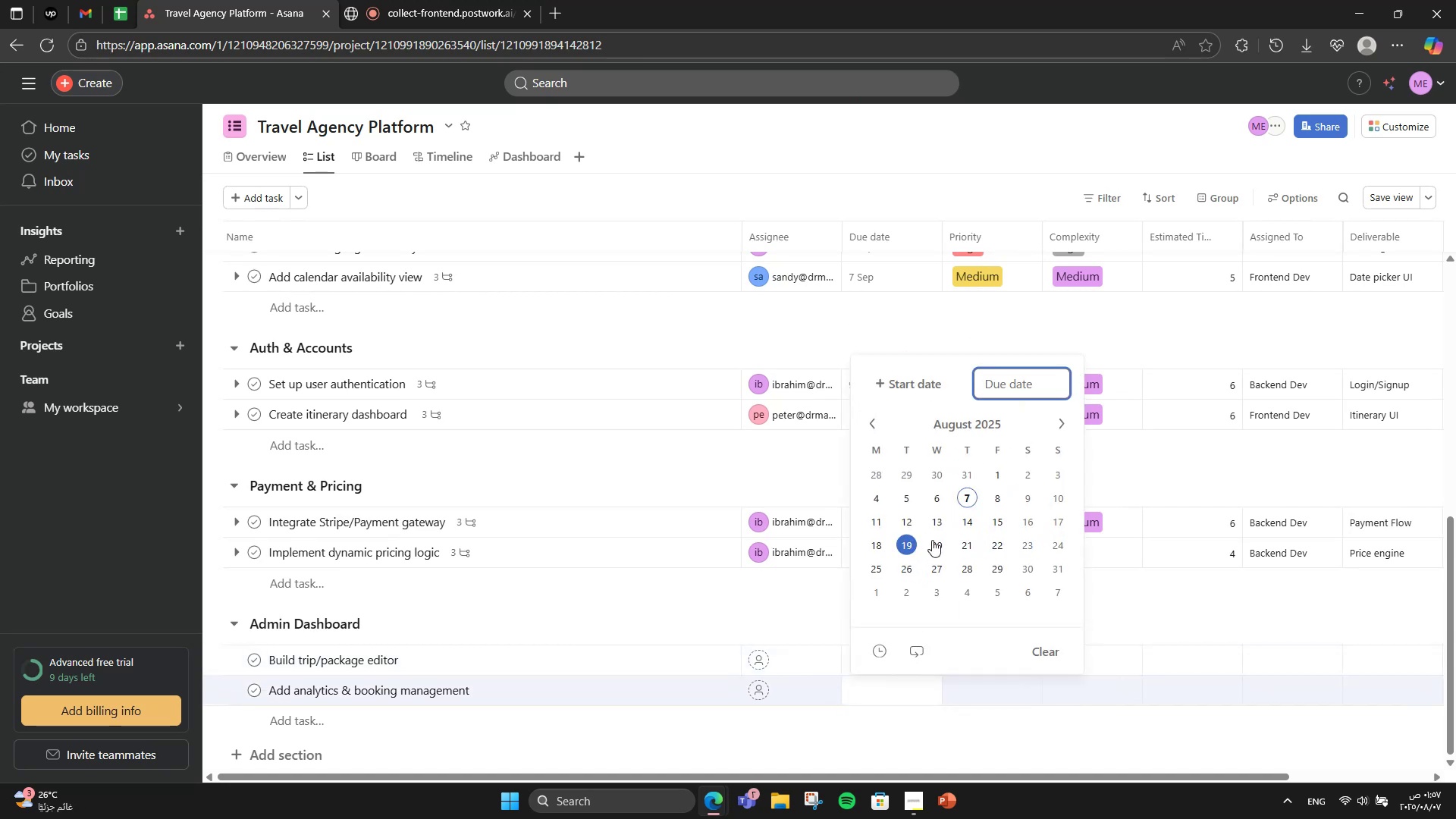 
double_click([934, 542])
 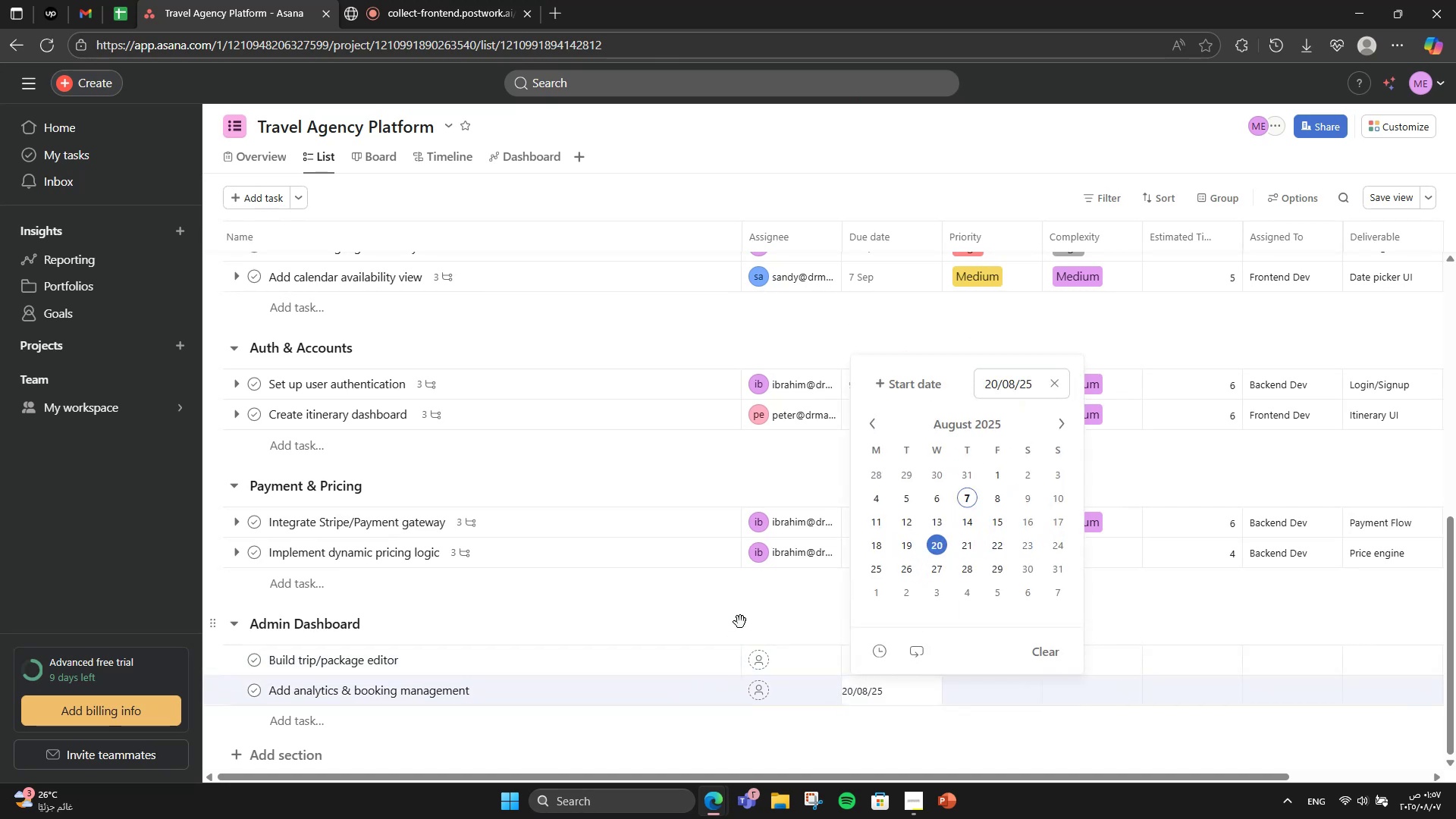 
left_click([743, 617])
 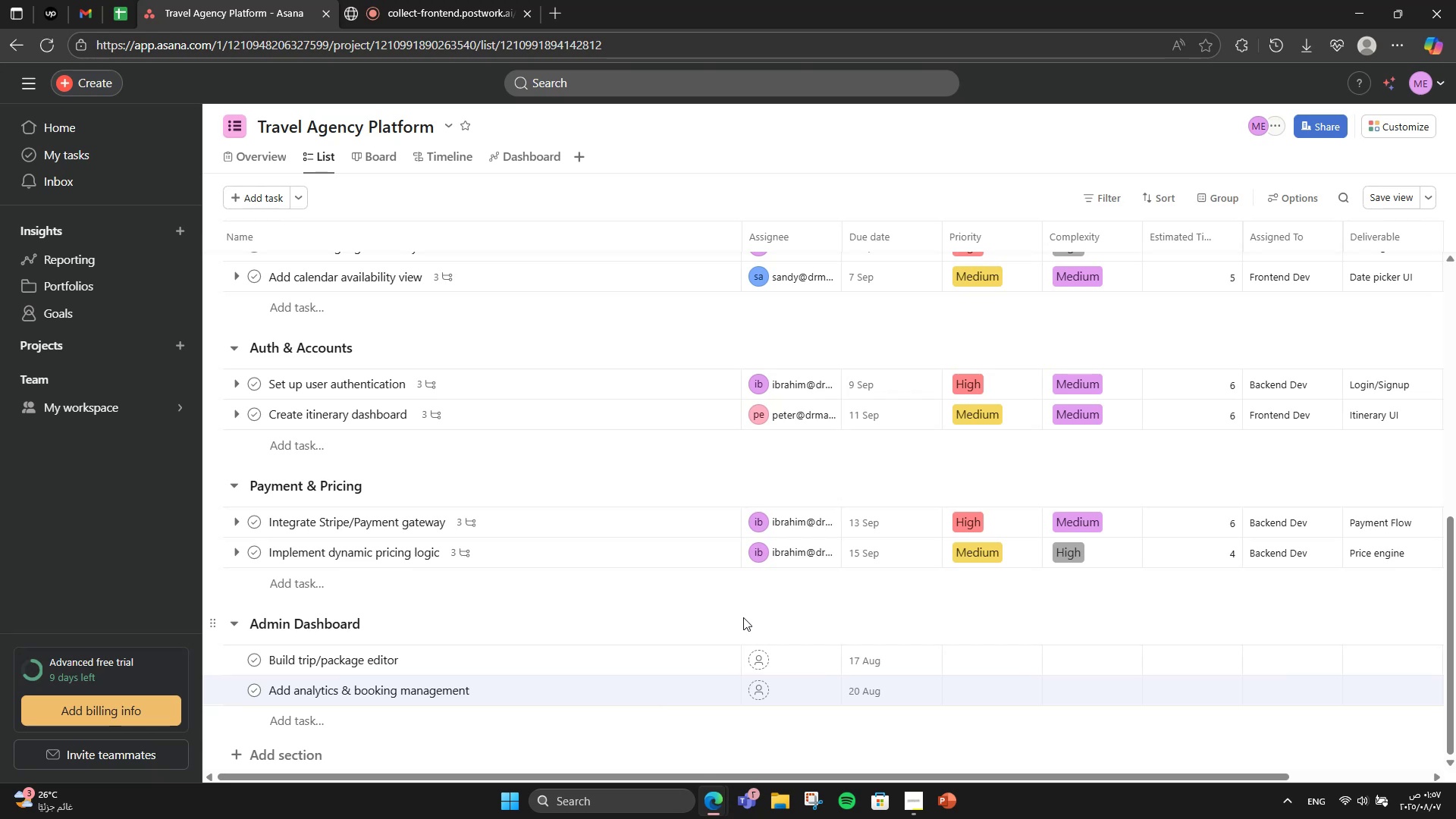 
wait(8.26)
 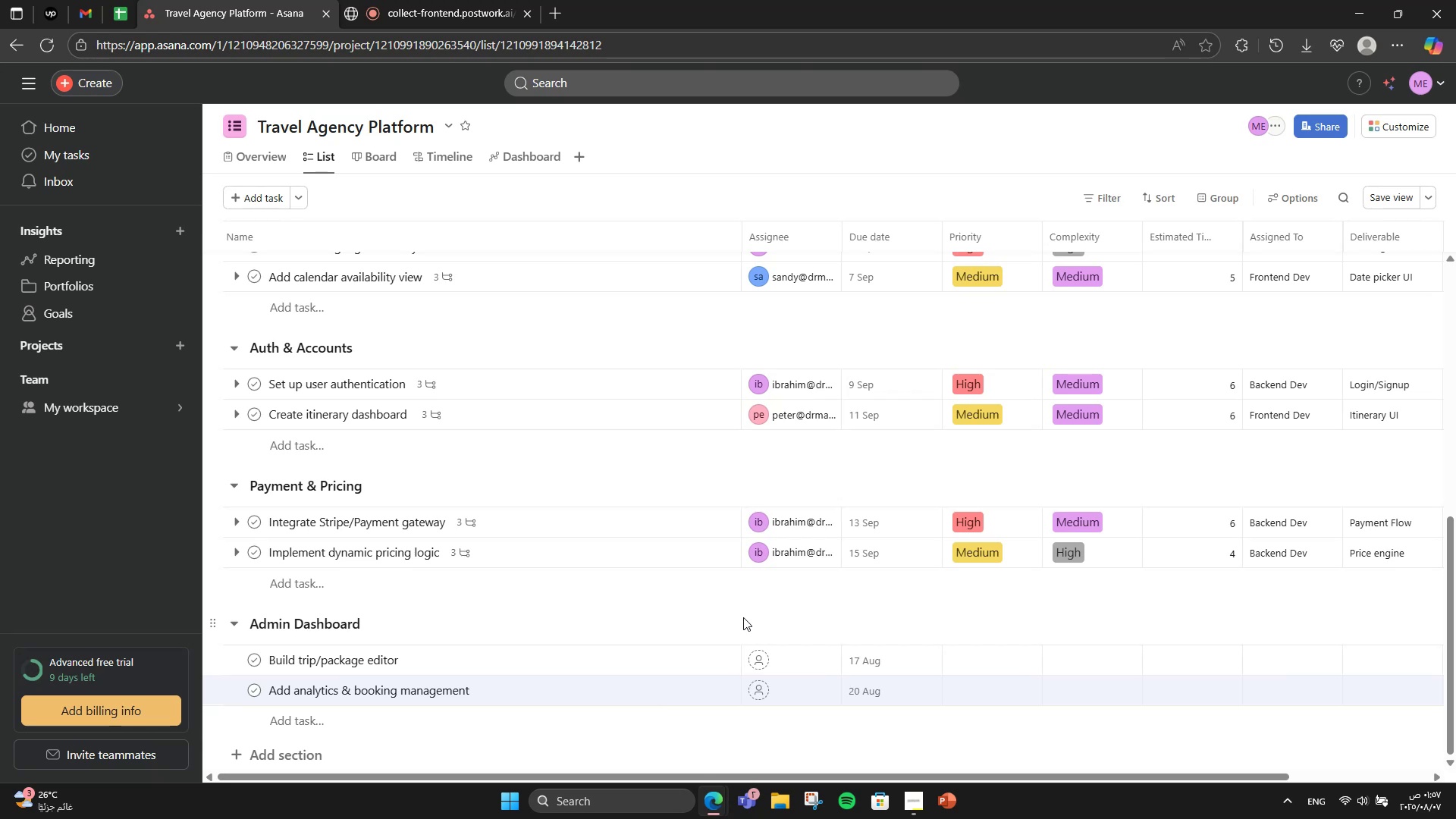 
left_click([971, 671])
 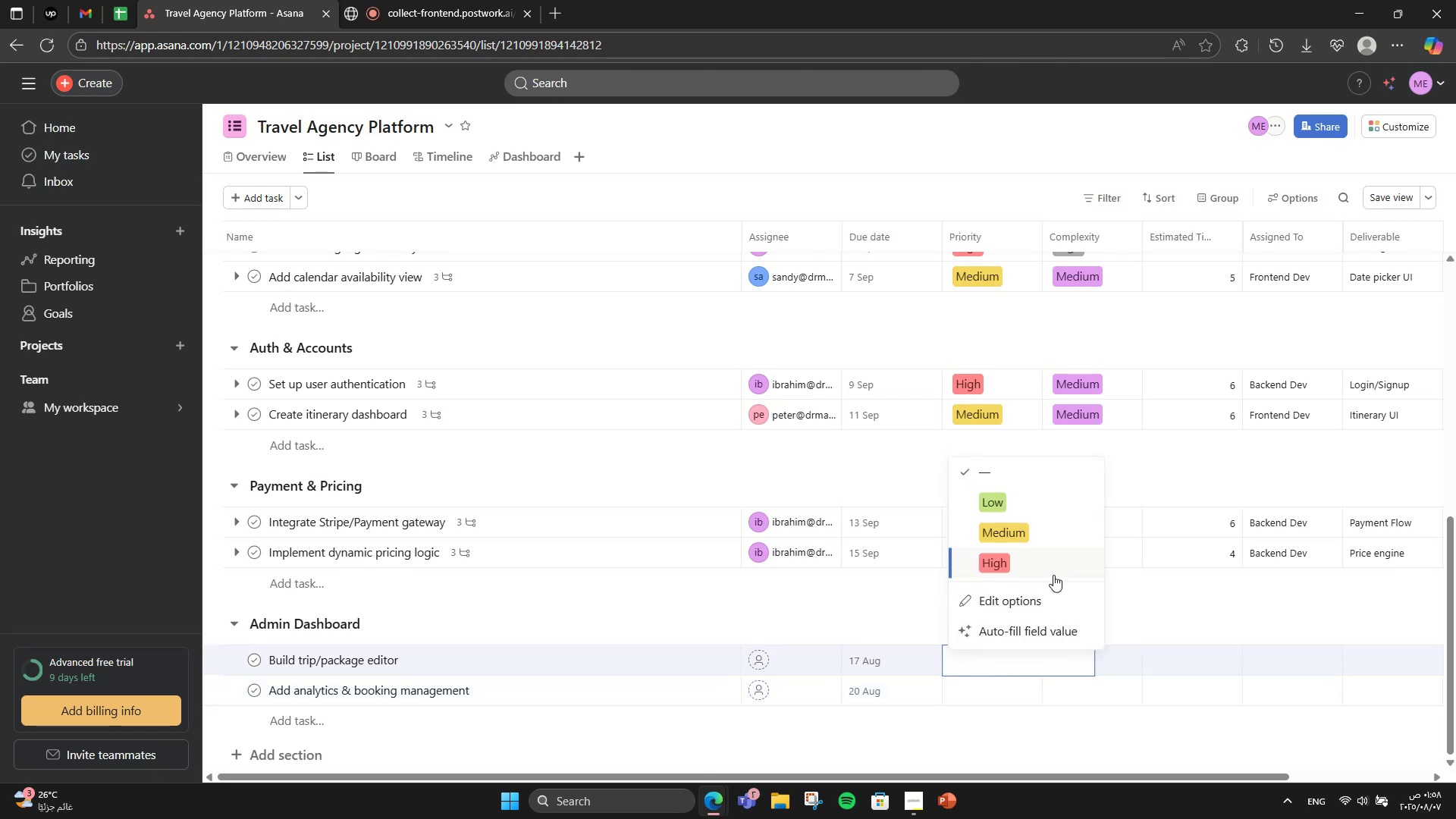 
left_click([1006, 534])
 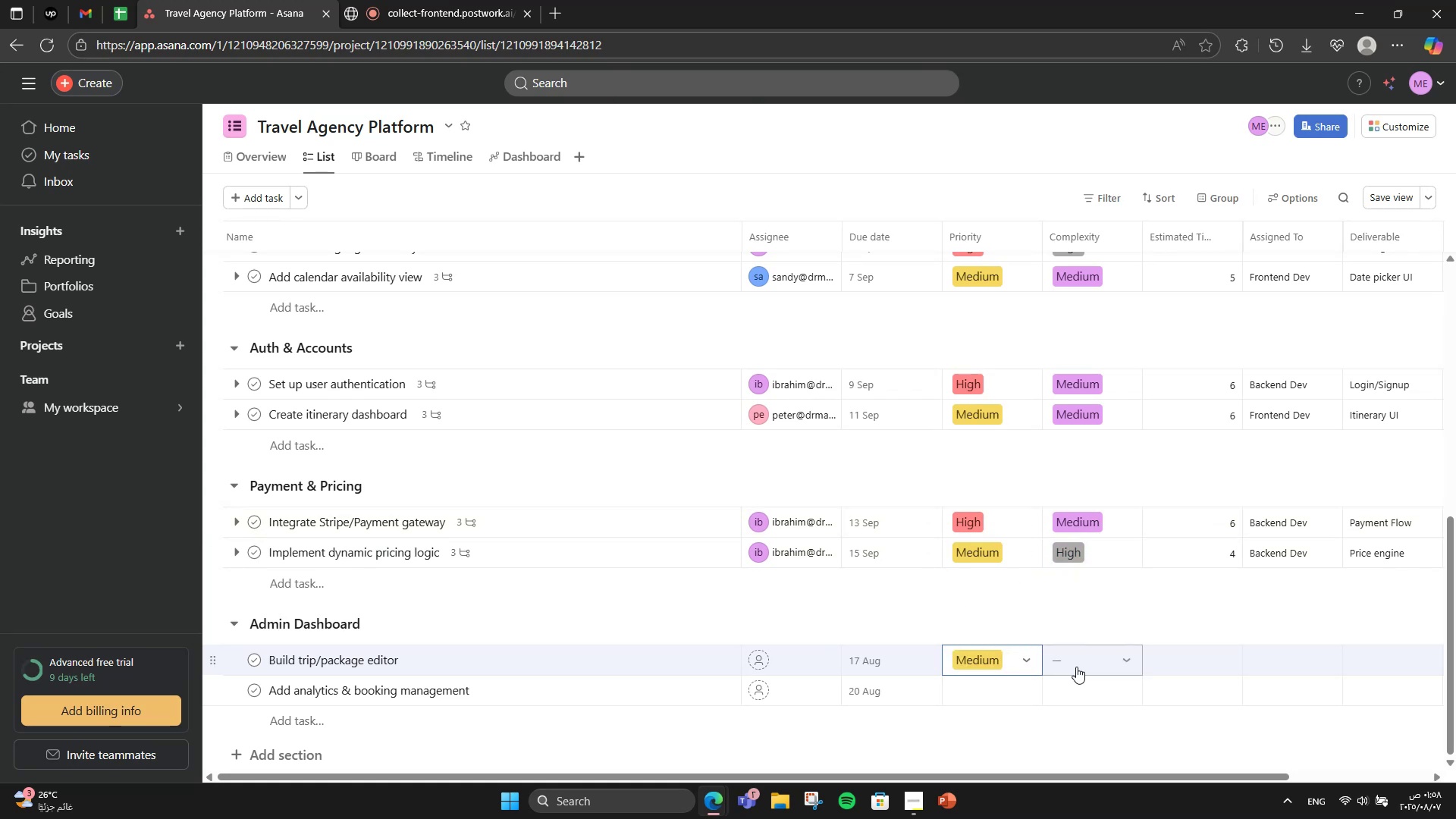 
left_click([1076, 667])
 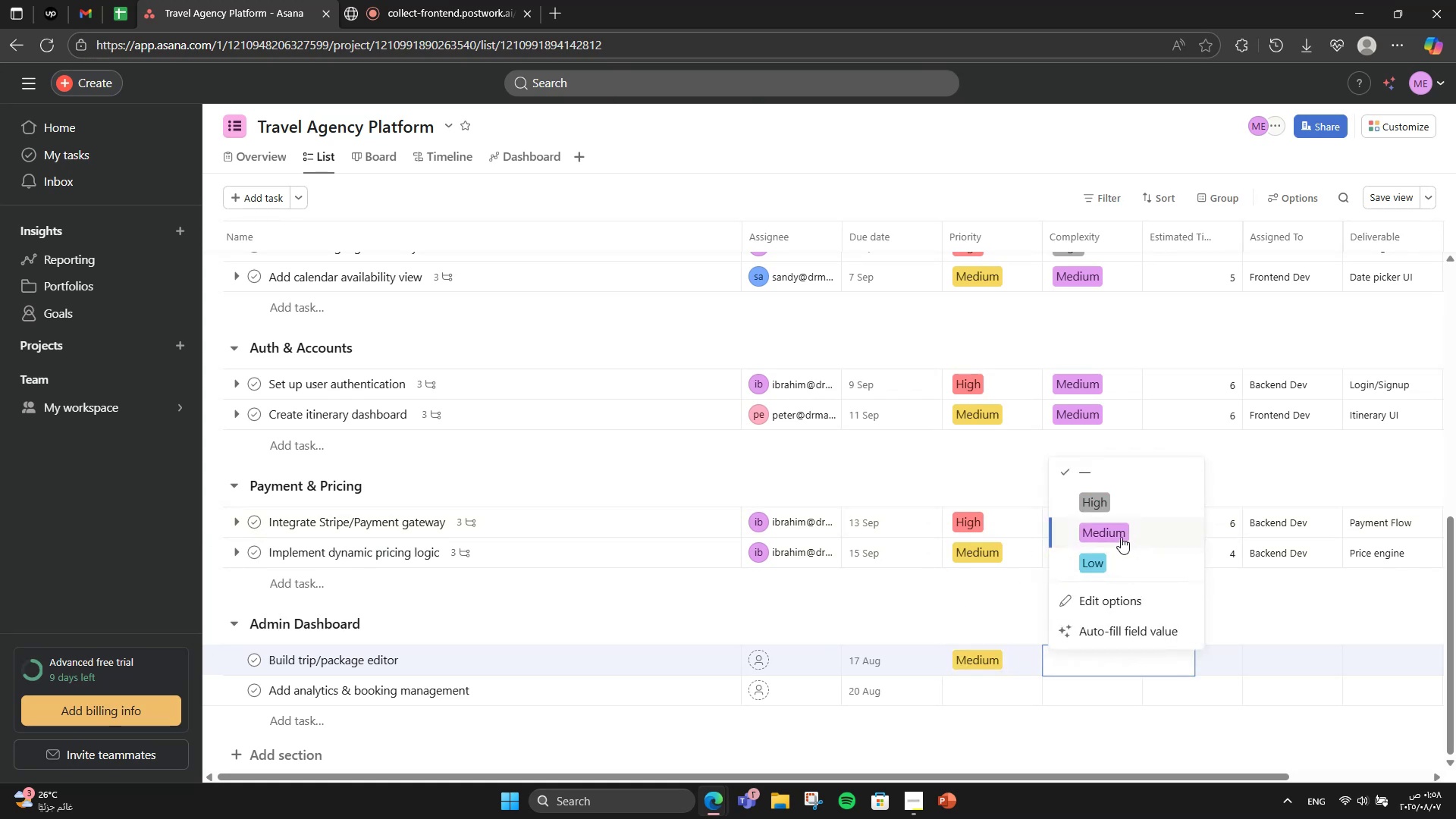 
left_click([1121, 537])
 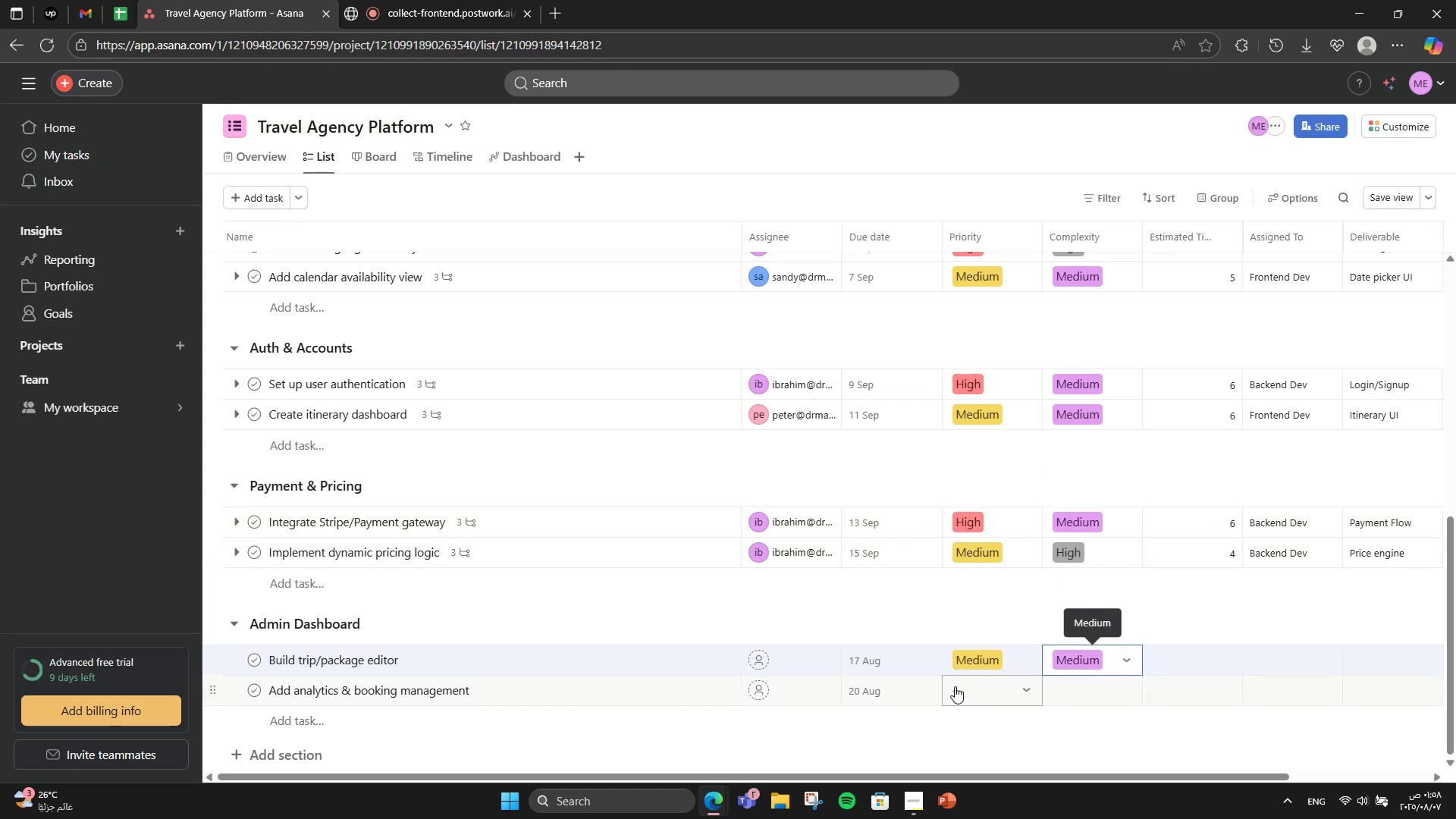 
left_click([956, 691])
 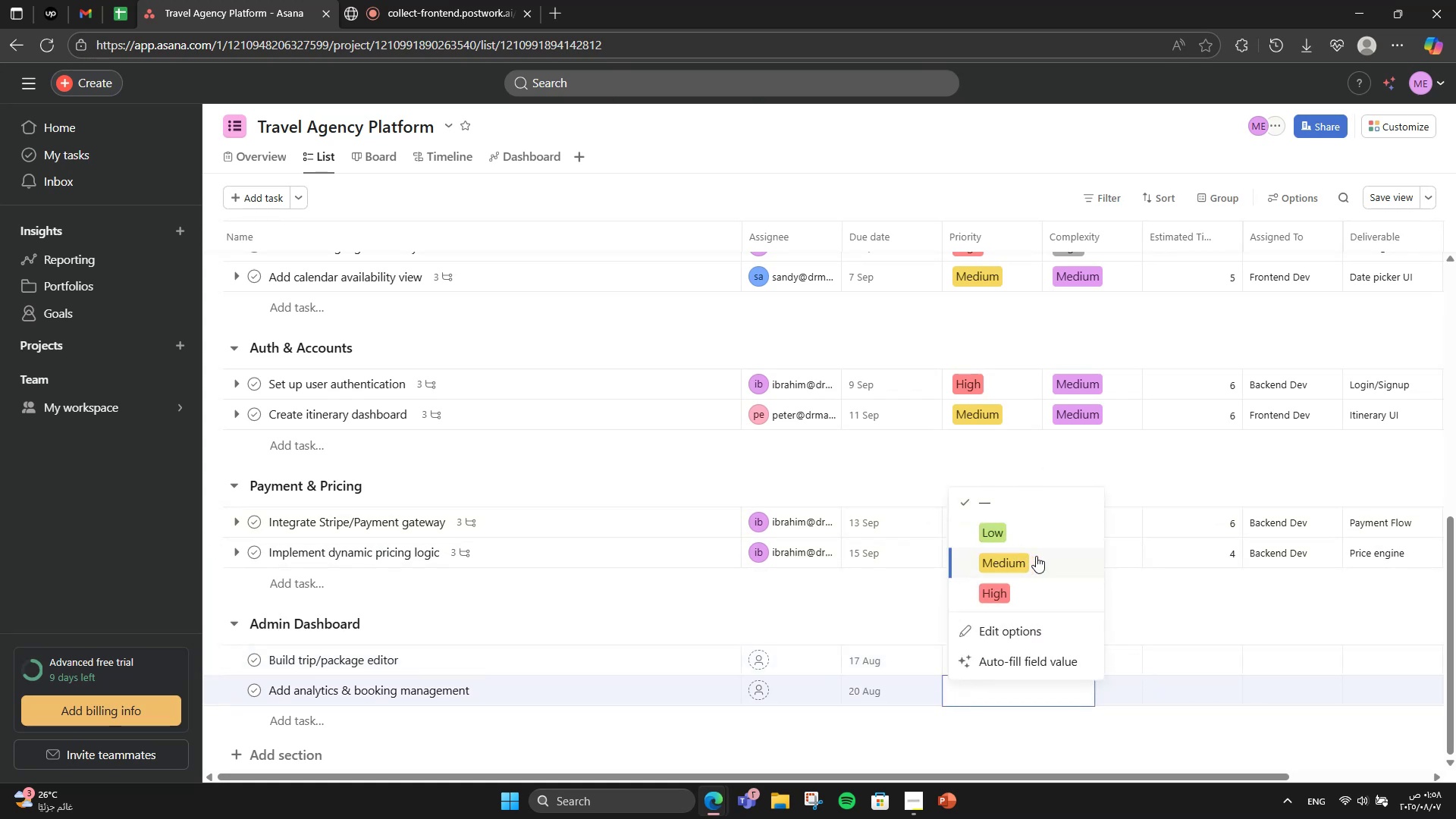 
left_click([1036, 556])
 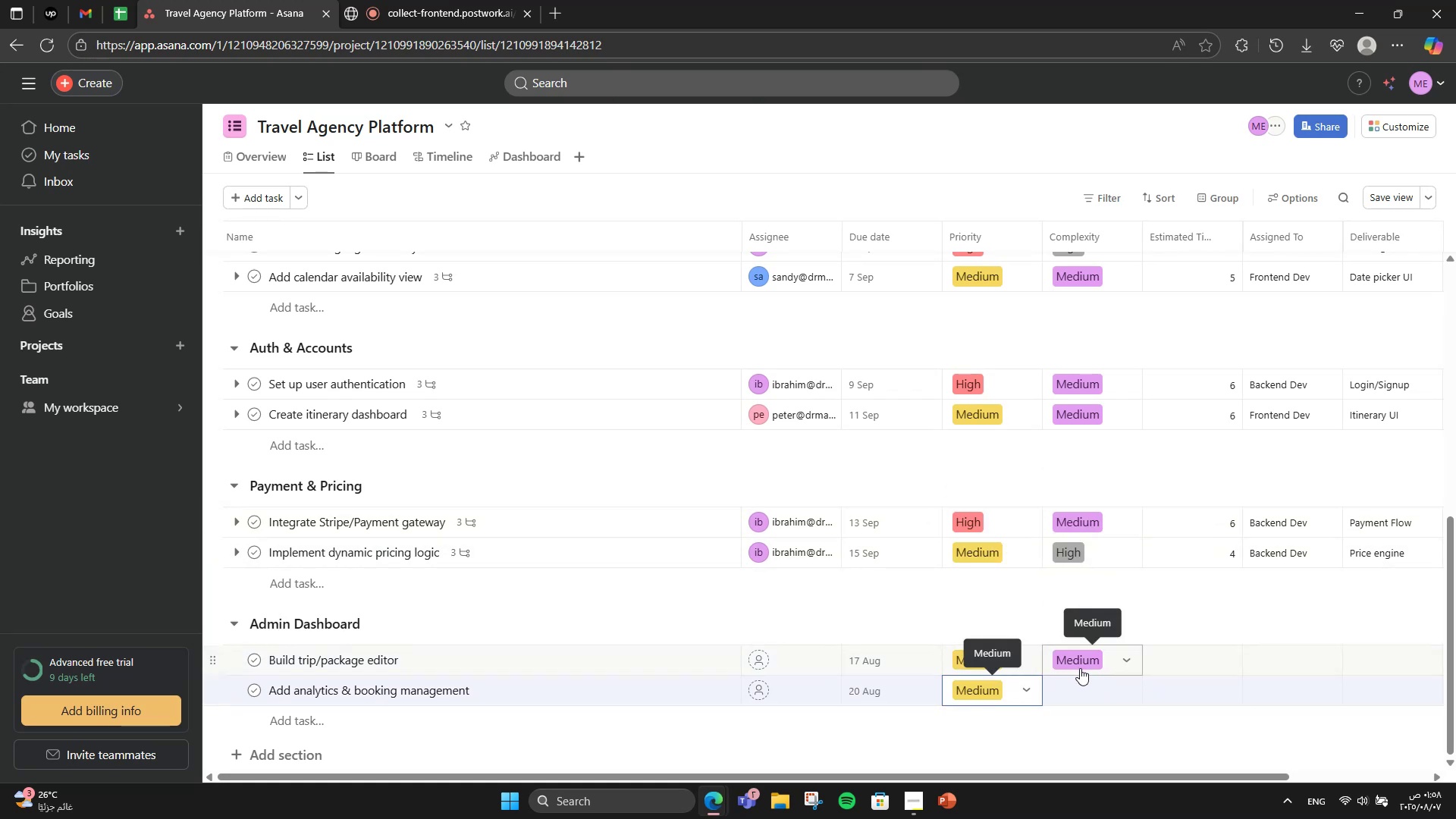 
left_click([1084, 676])
 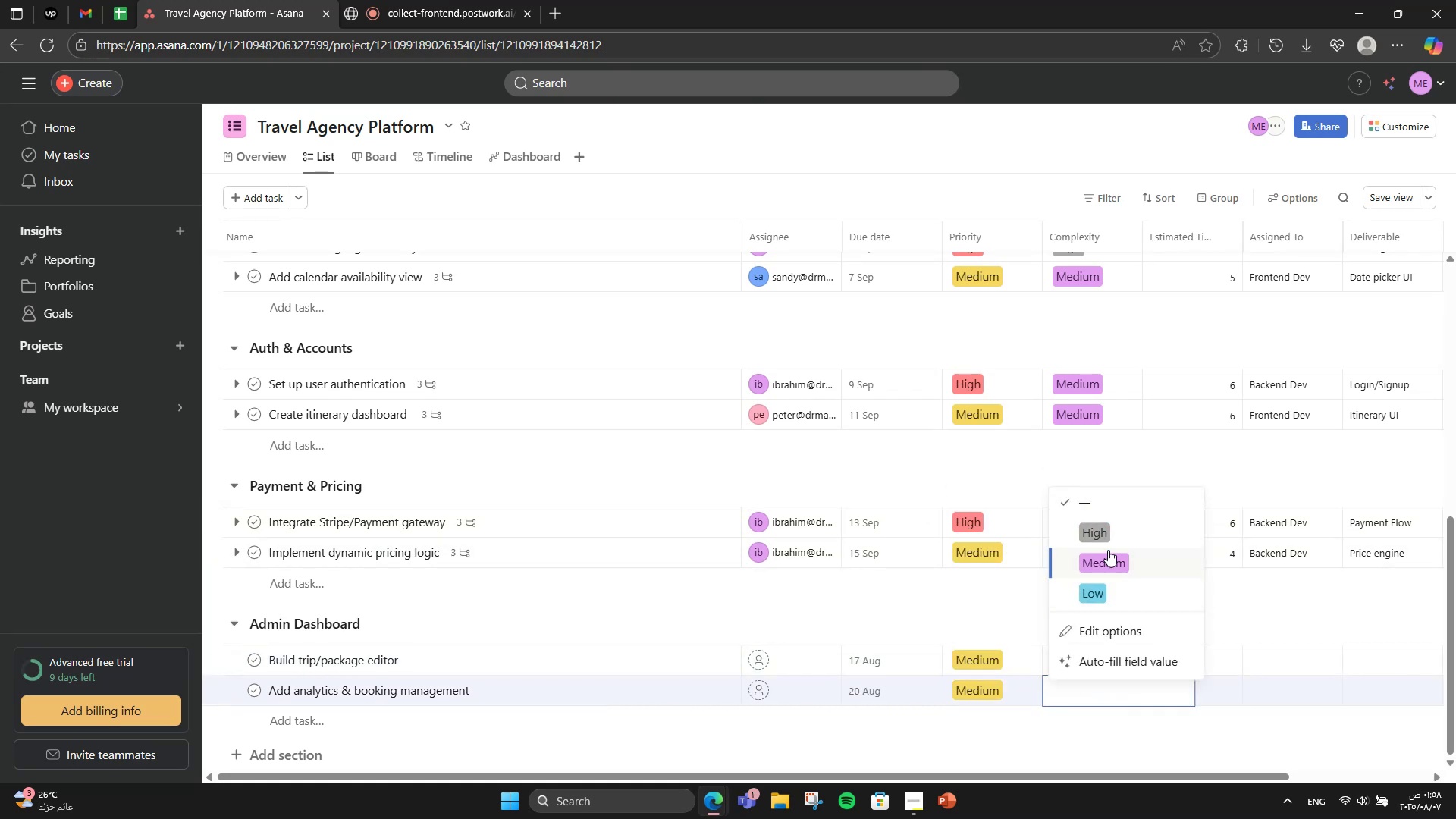 
left_click([1108, 550])
 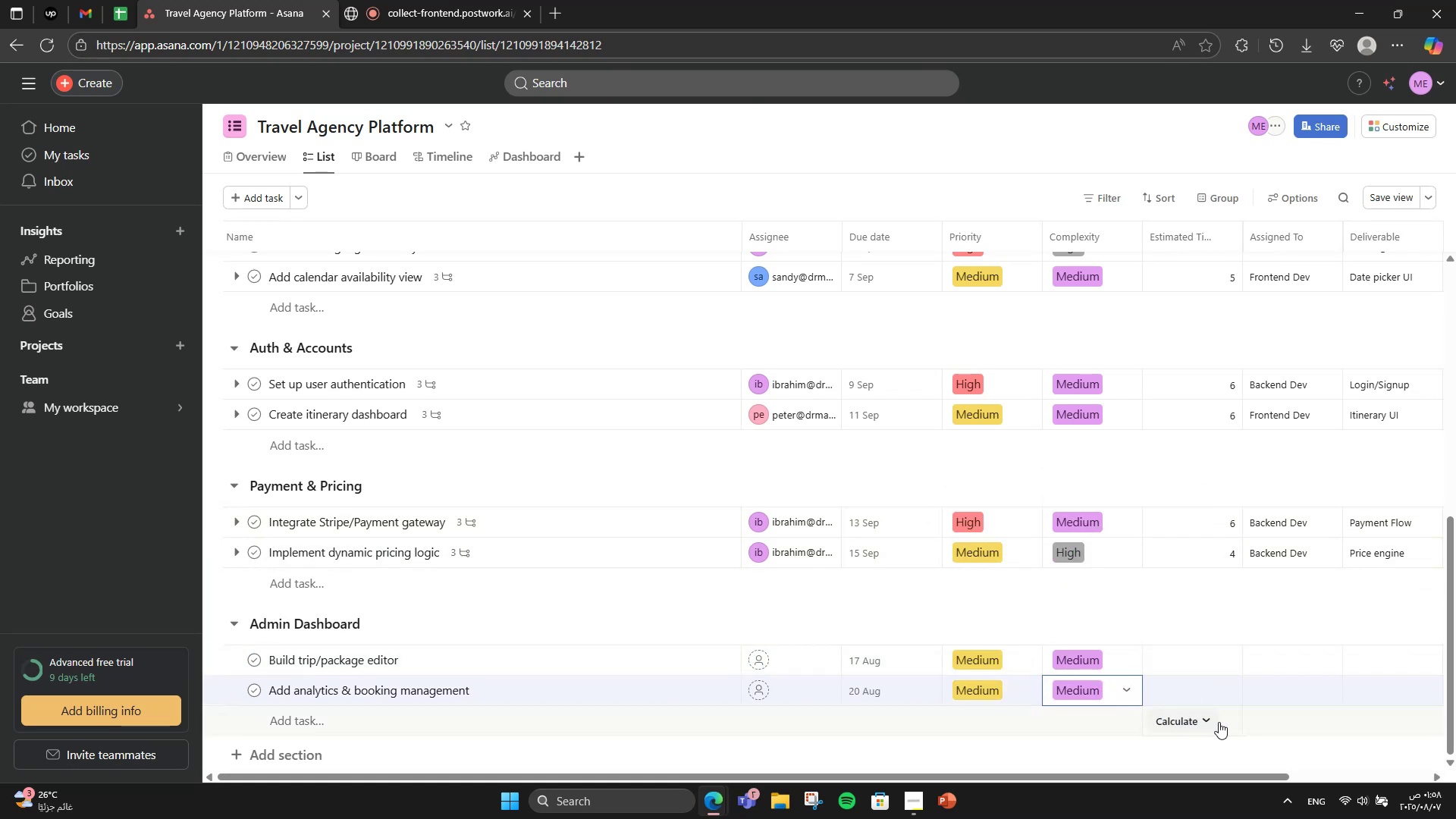 
wait(5.58)
 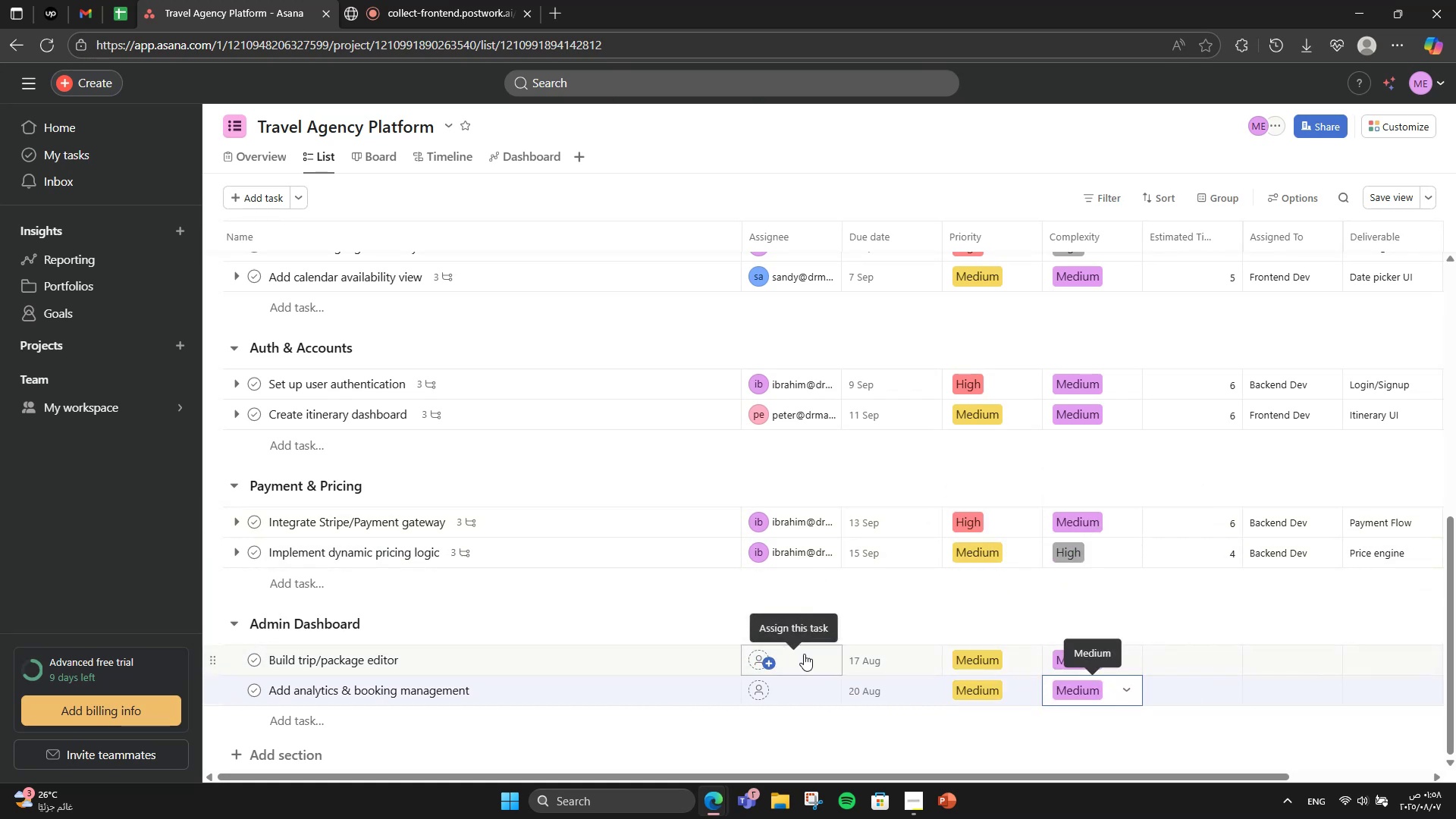 
left_click([1197, 662])
 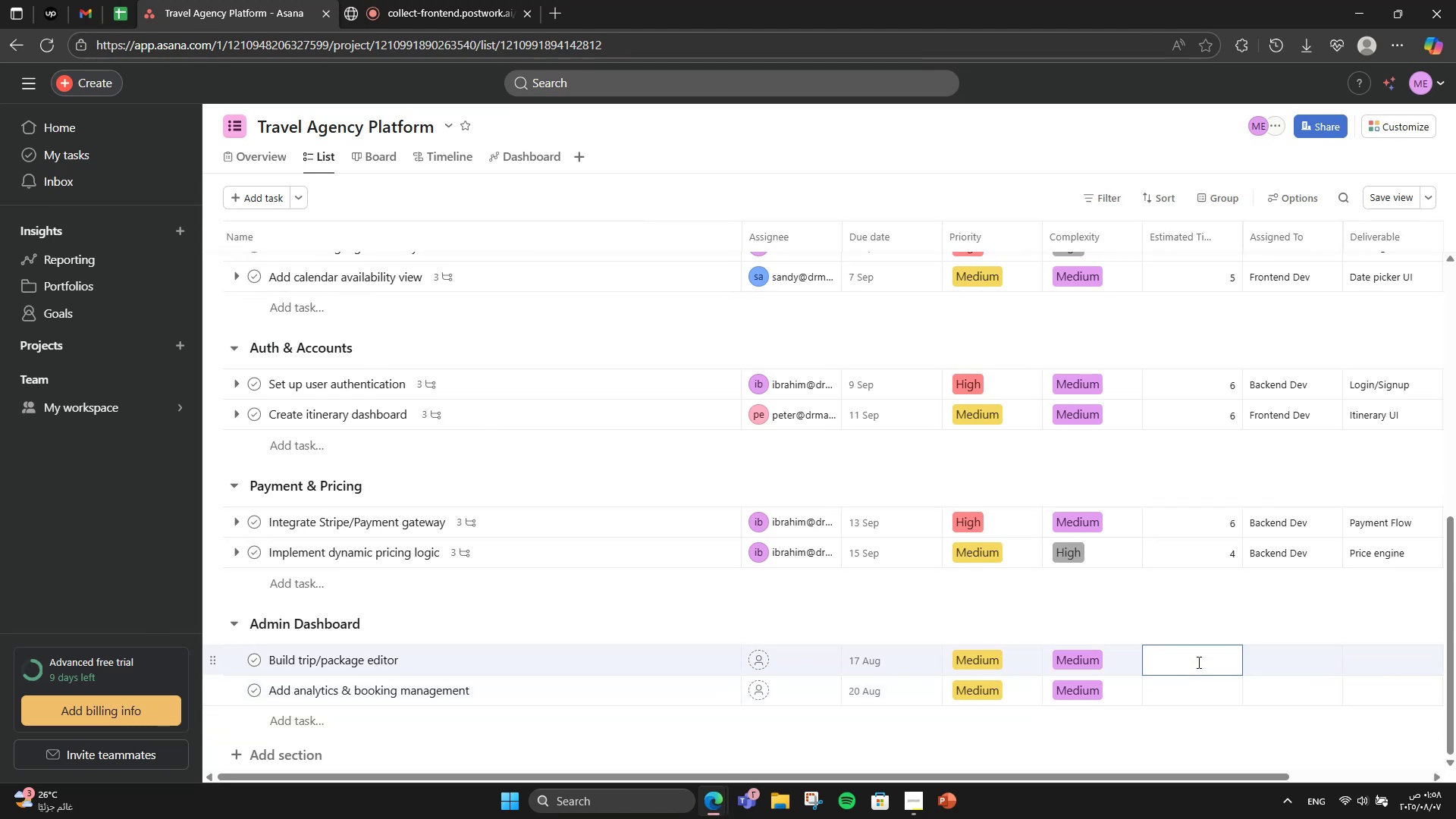 
key(Numpad6)
 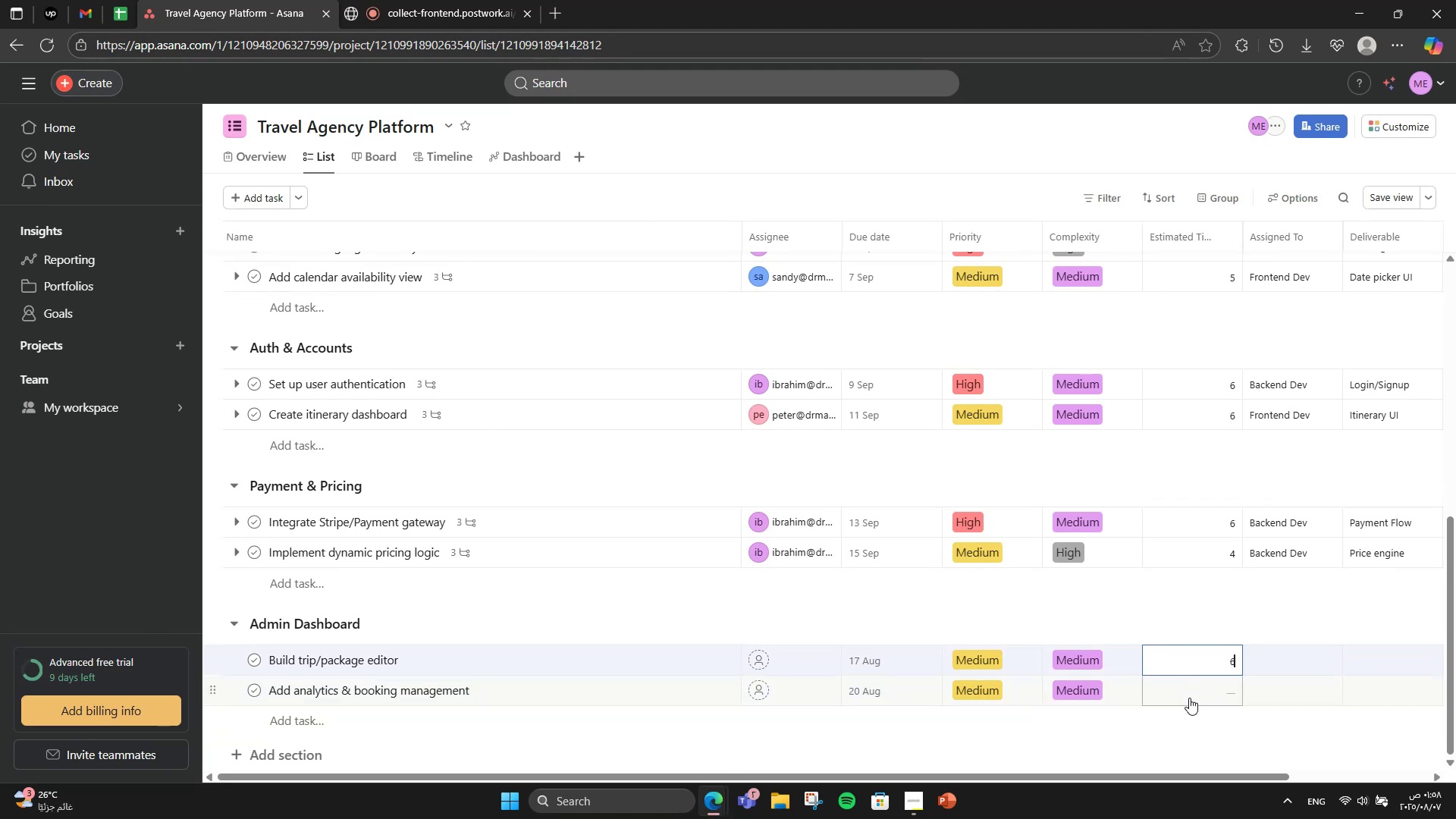 
left_click([1189, 698])
 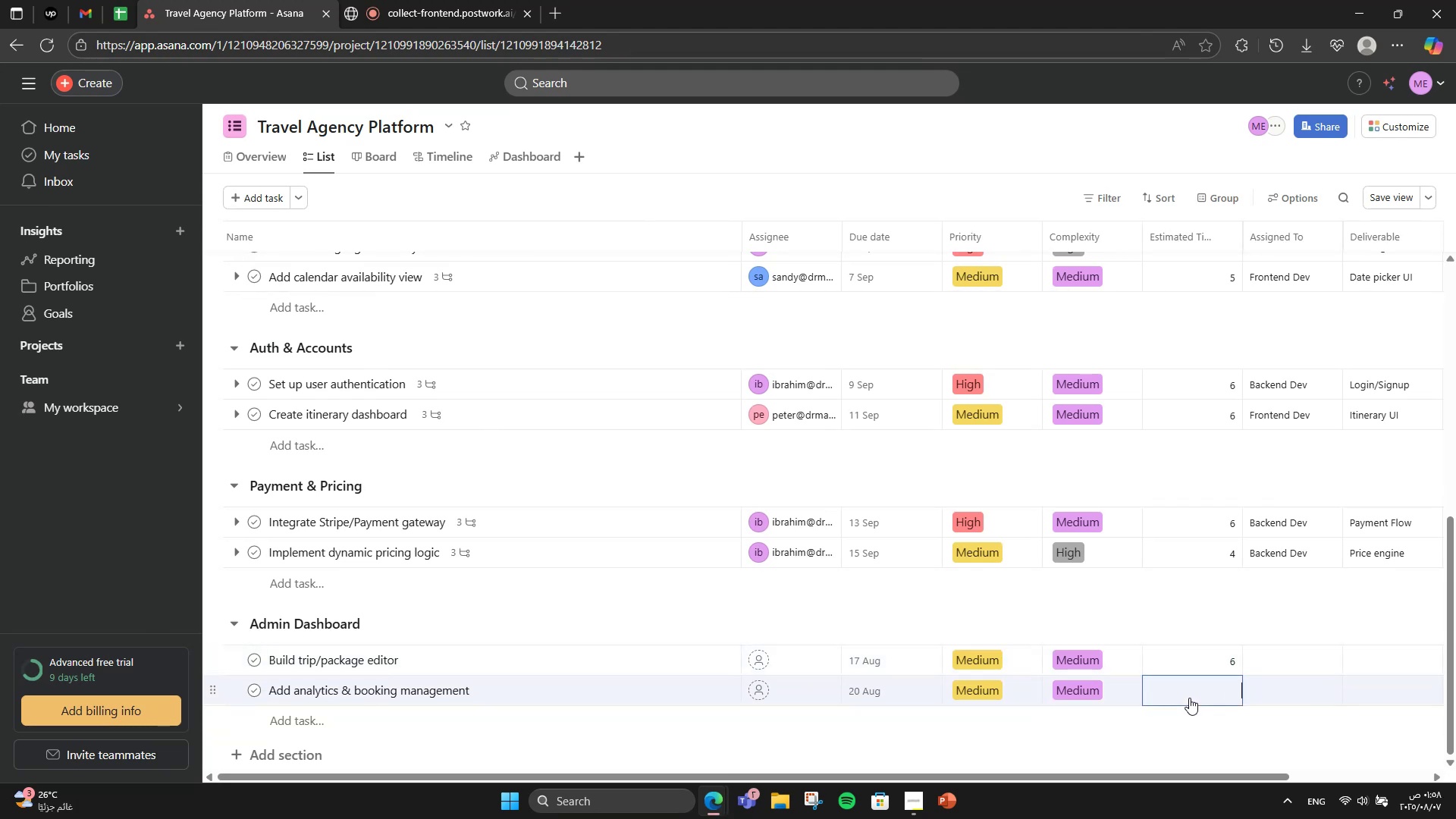 
key(Numpad6)
 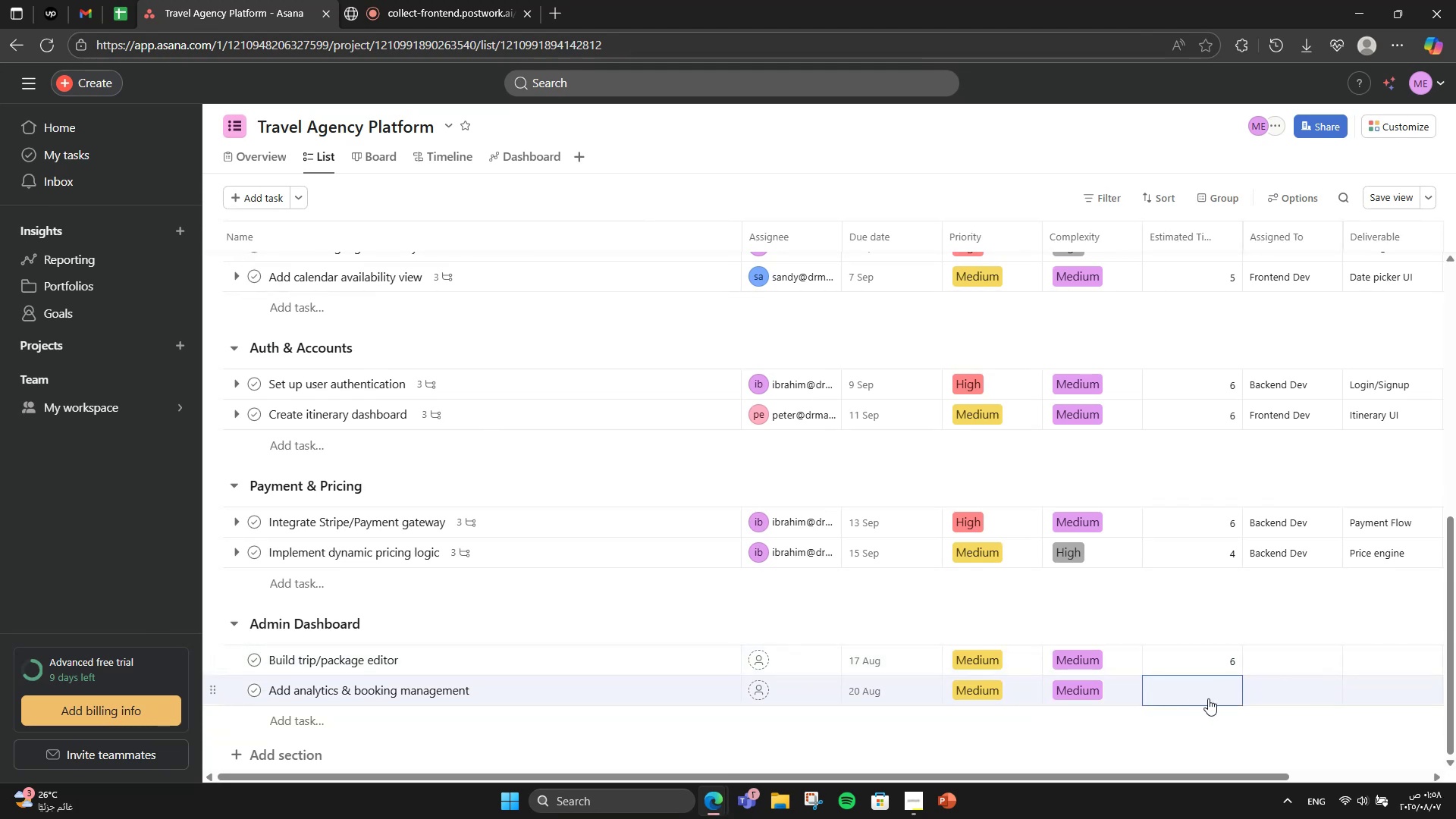 
left_click([1195, 693])
 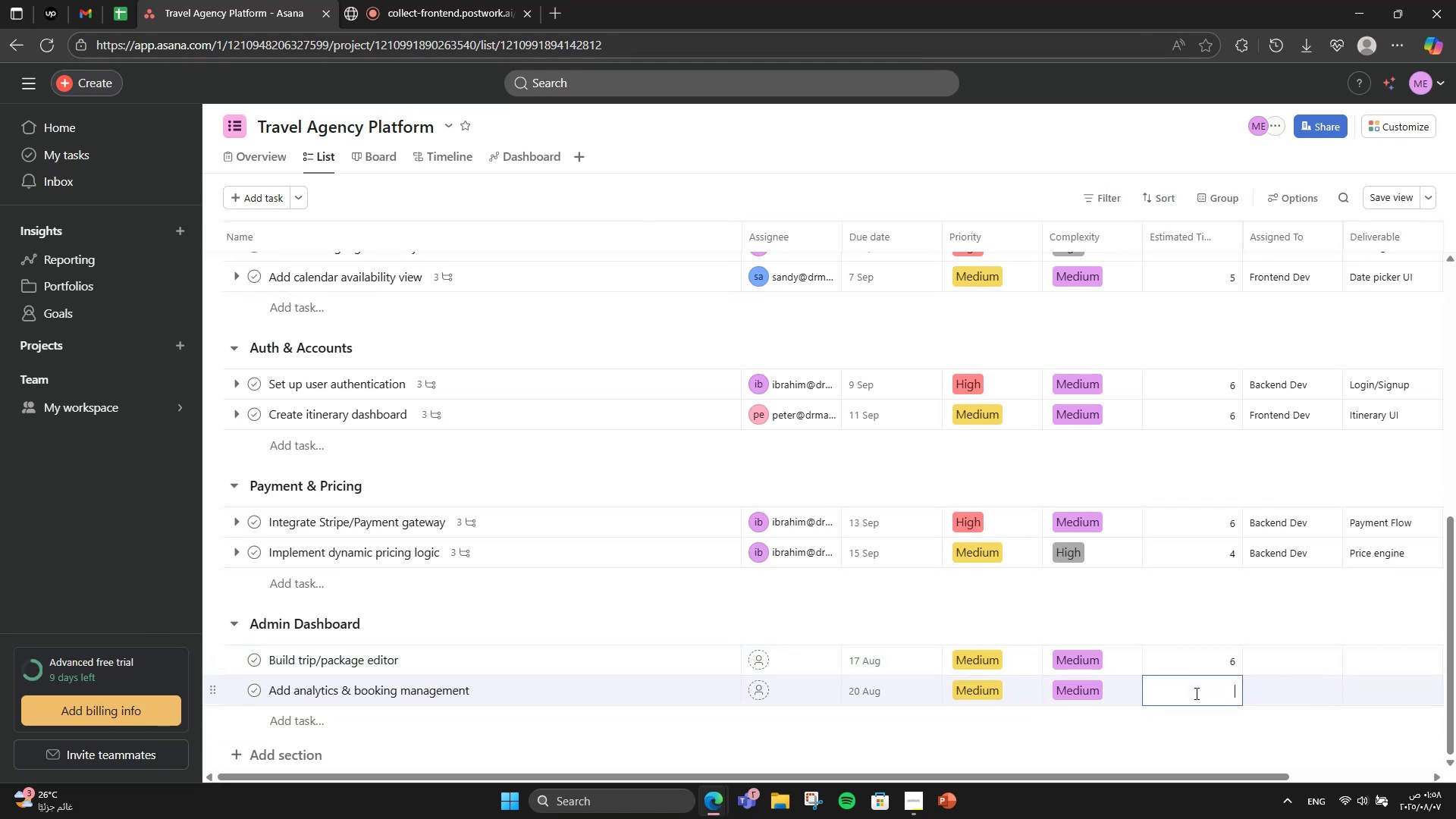 
key(Numpad6)
 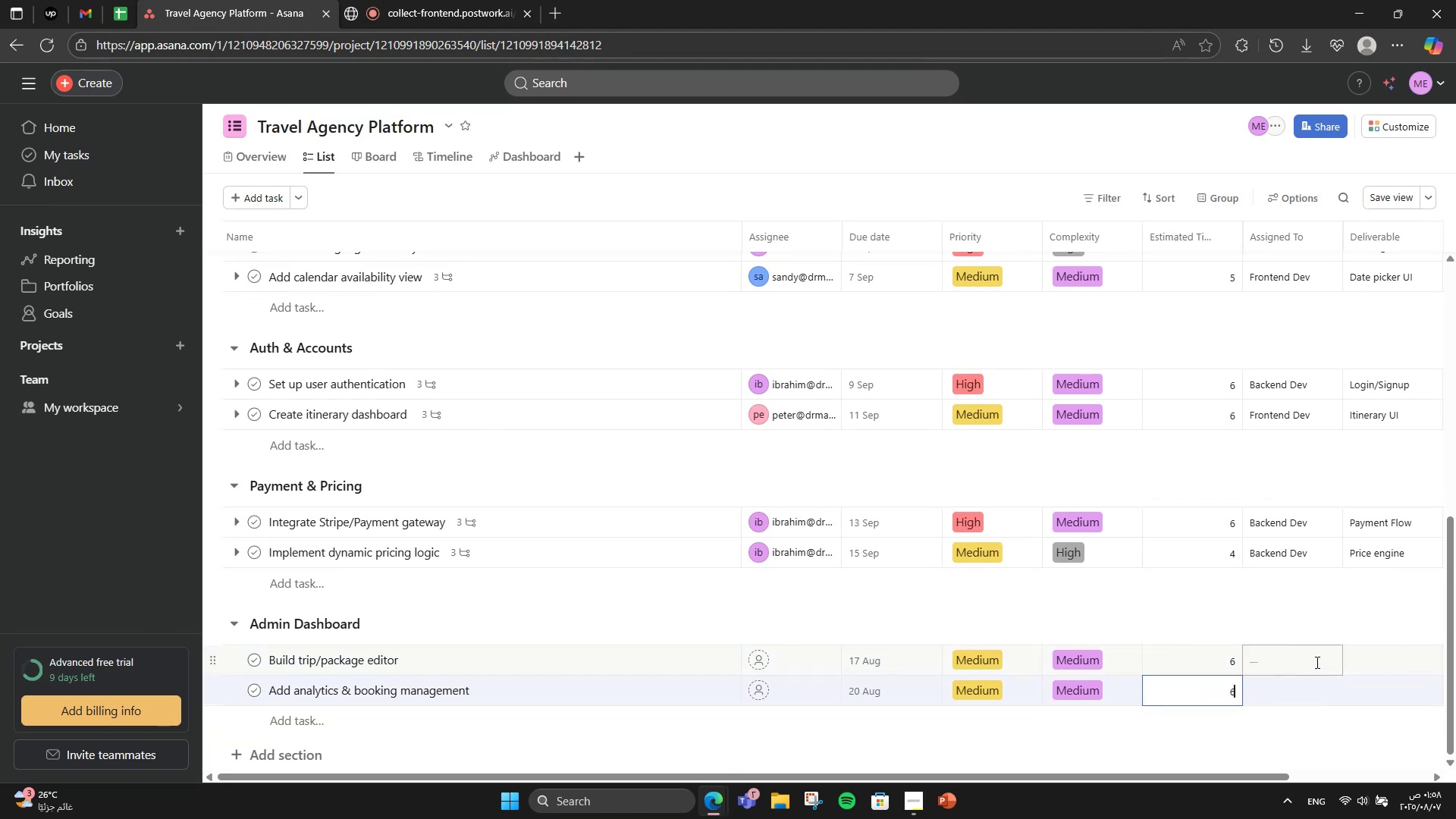 
left_click([1316, 662])
 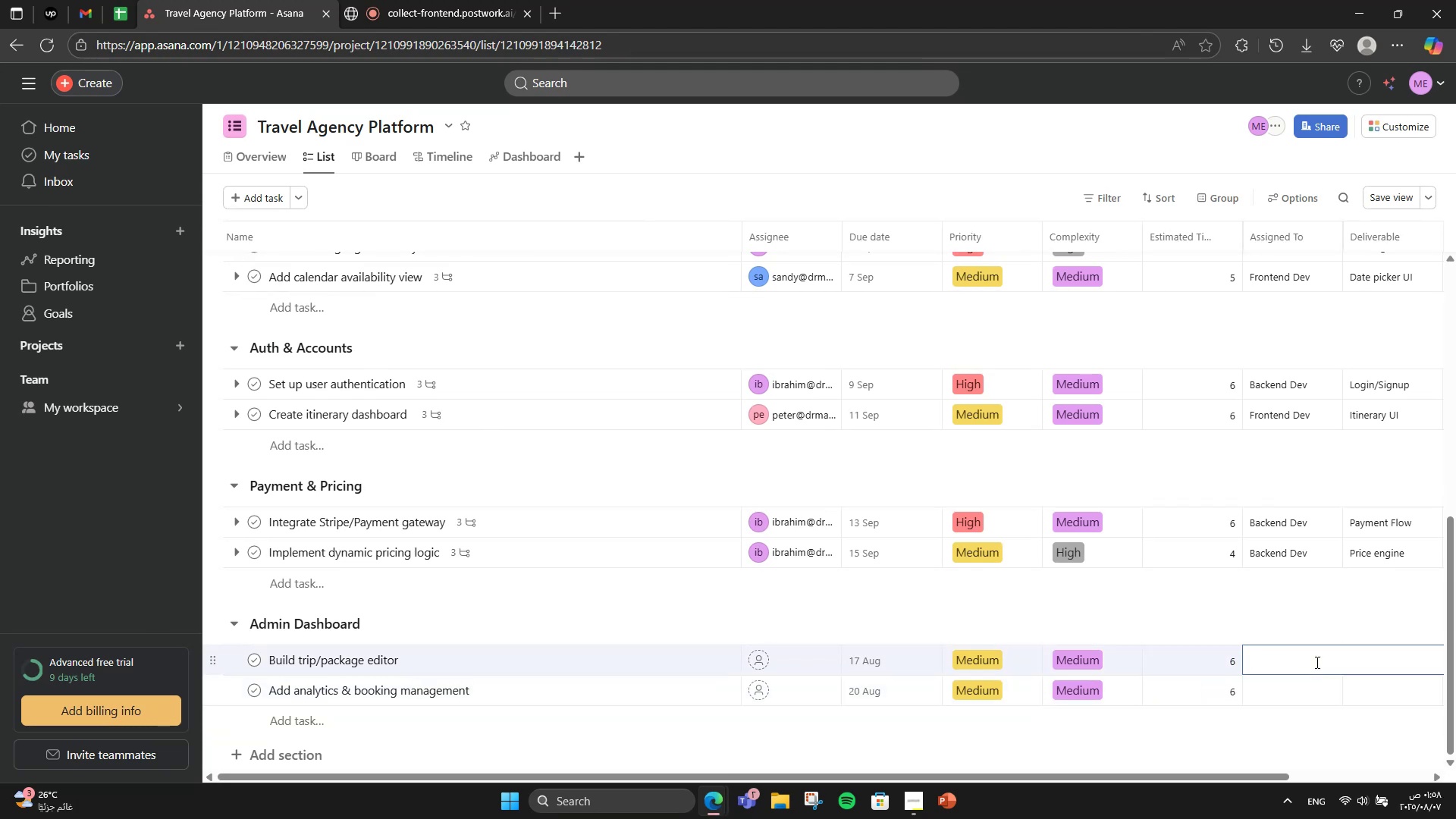 
type(G)
key(Backspace)
type(Full-Stack Dev)
 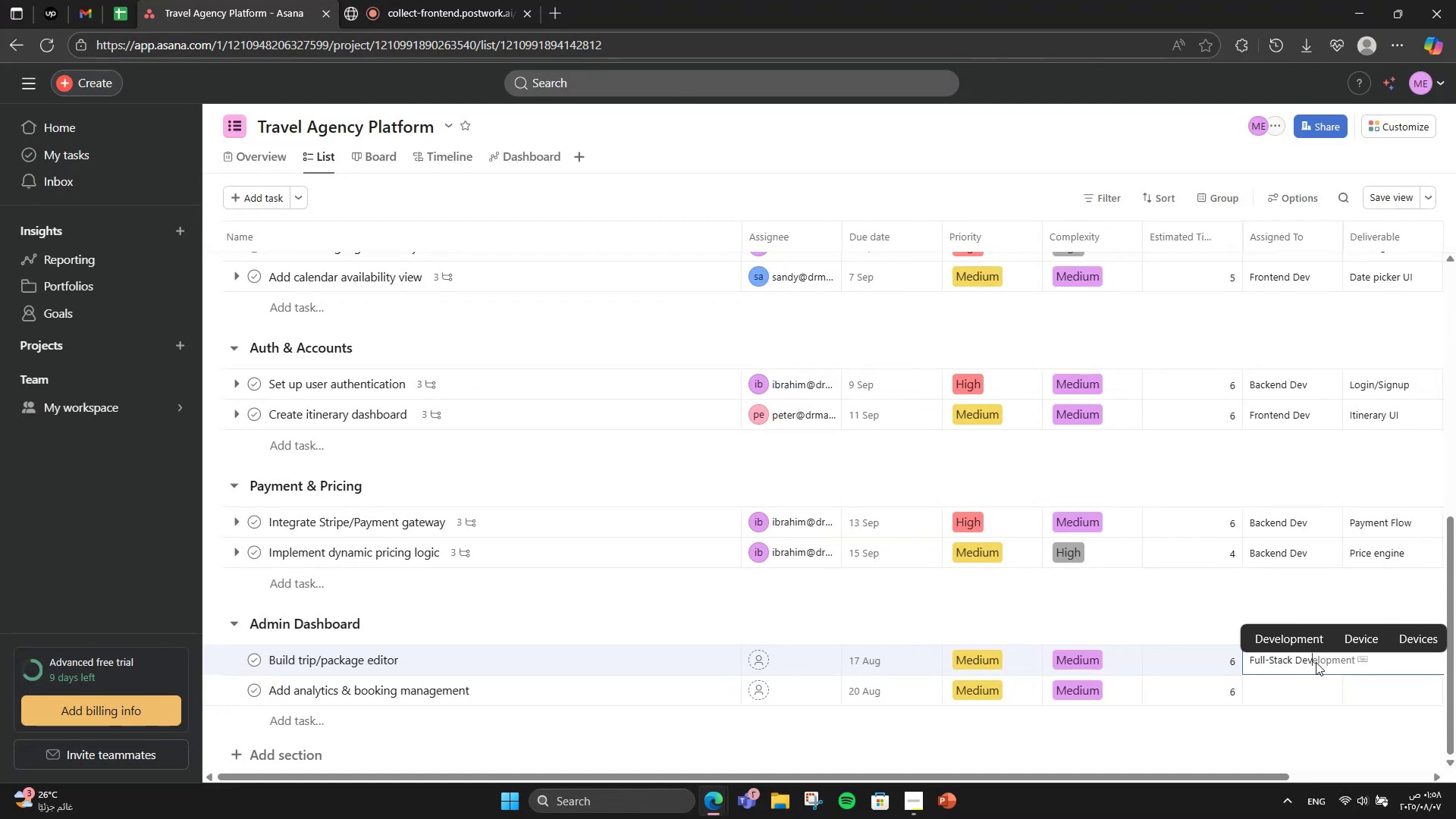 
left_click([1307, 689])
 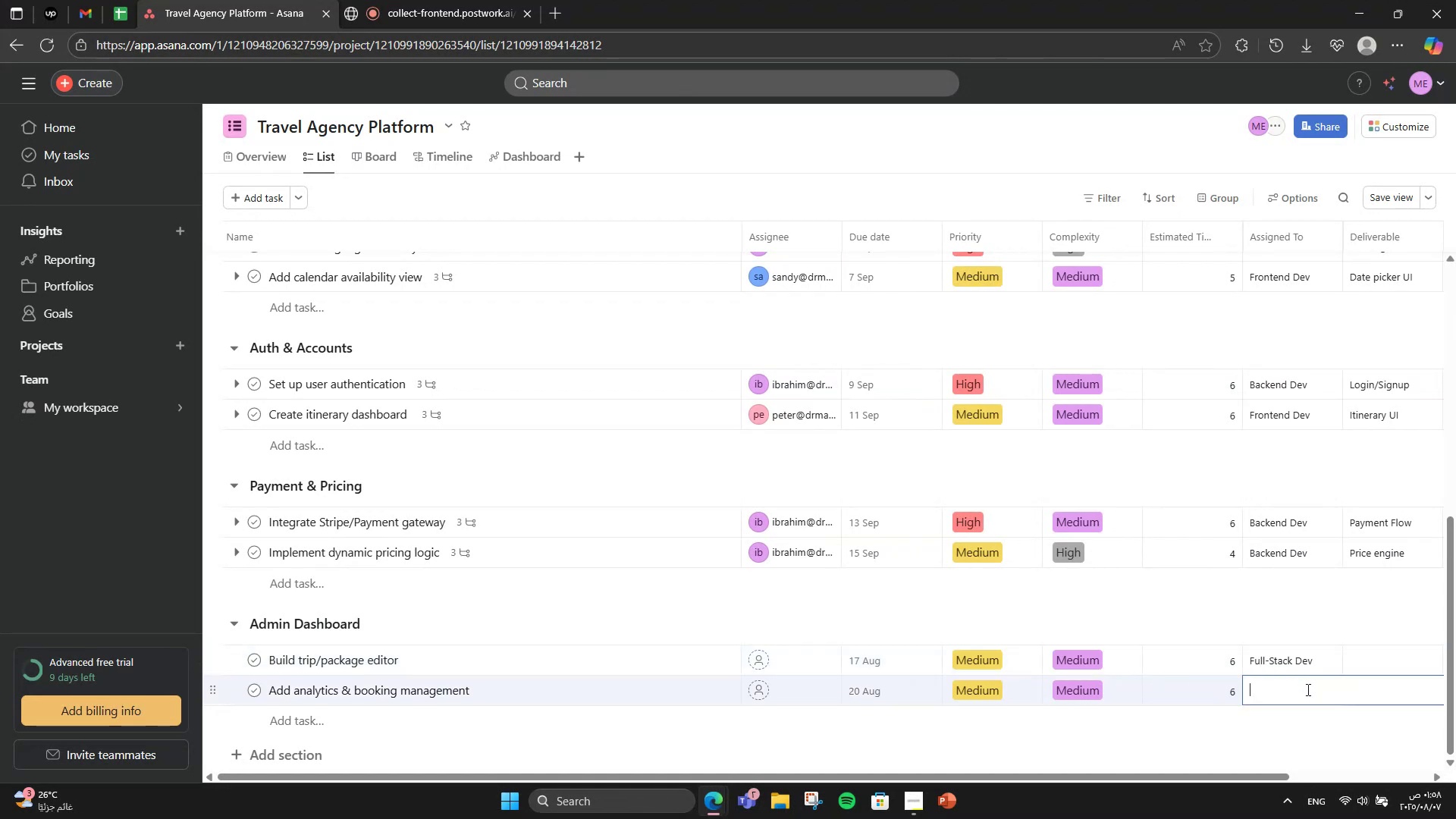 
type(Full )
key(Backspace)
type(-Stack Dev)
 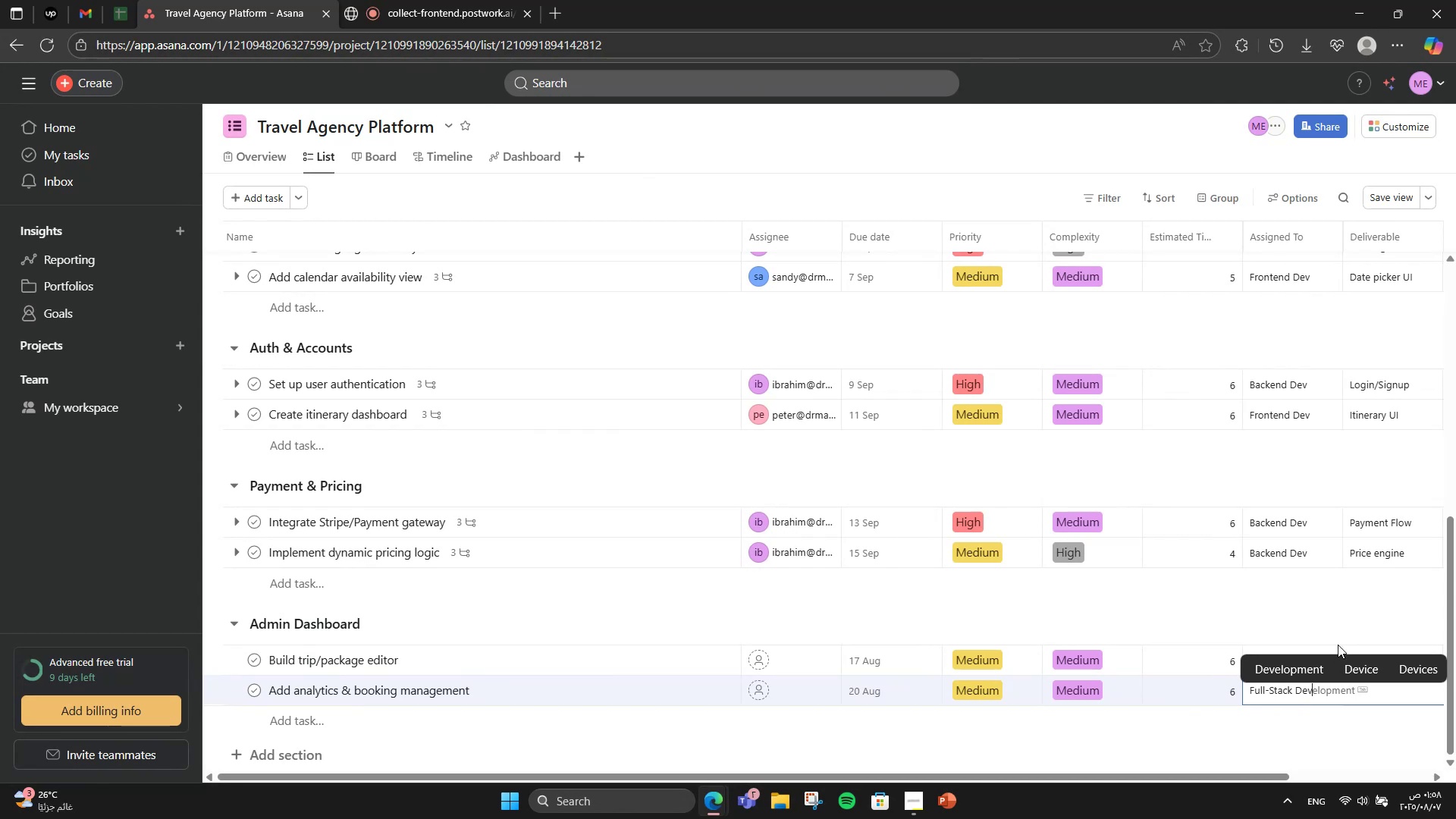 
left_click([1338, 607])
 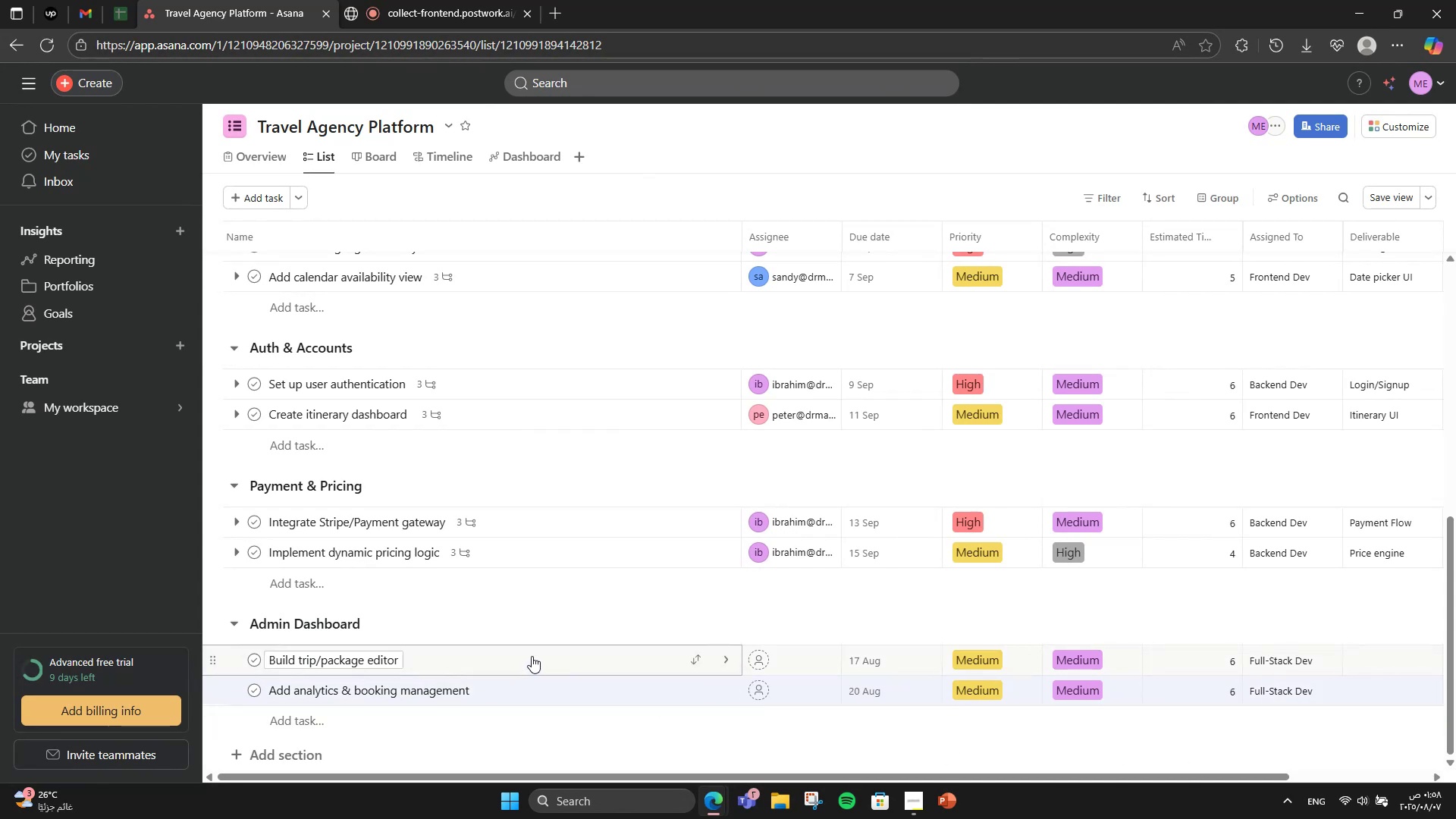 
wait(8.35)
 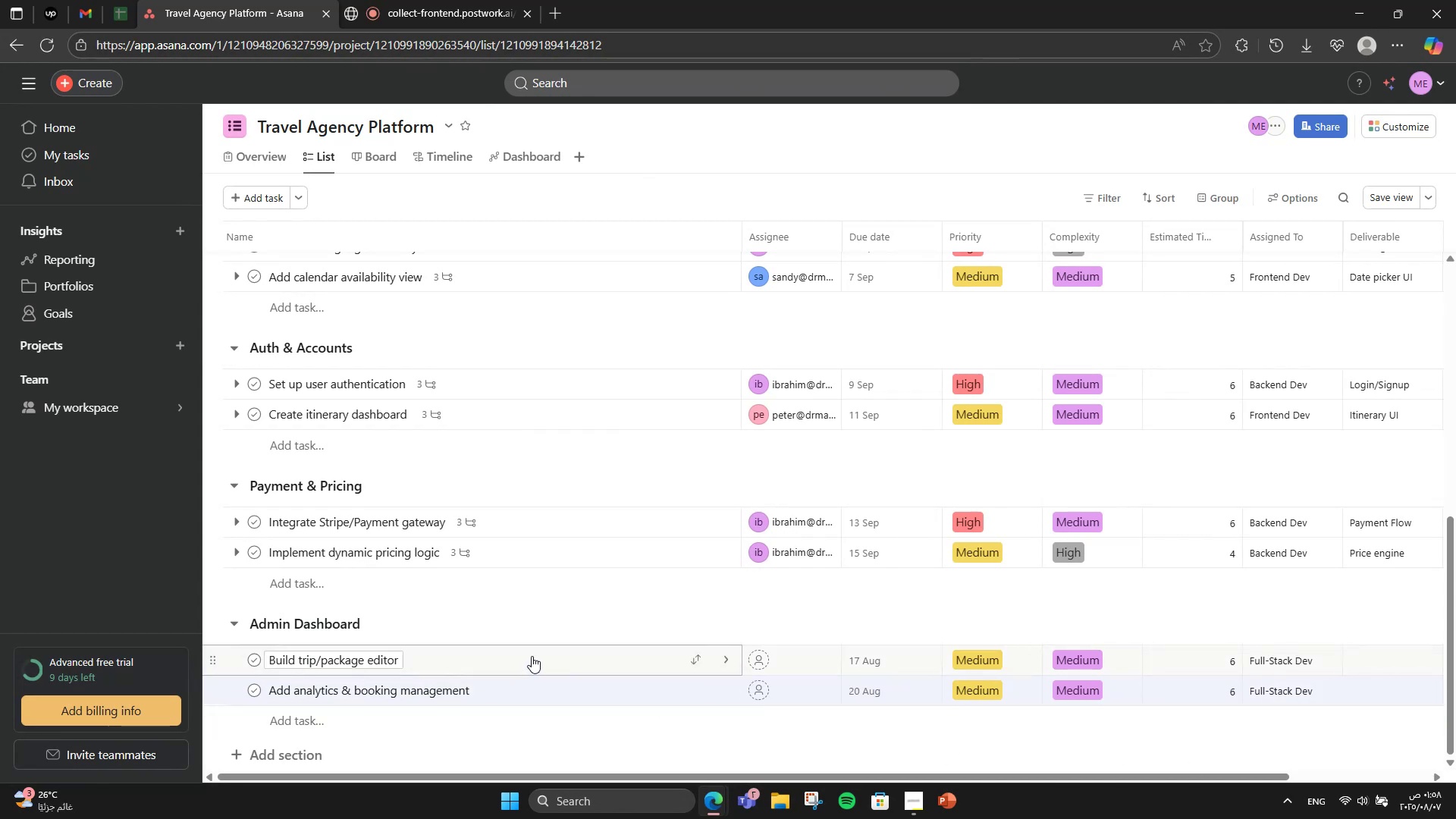 
left_click([1362, 658])
 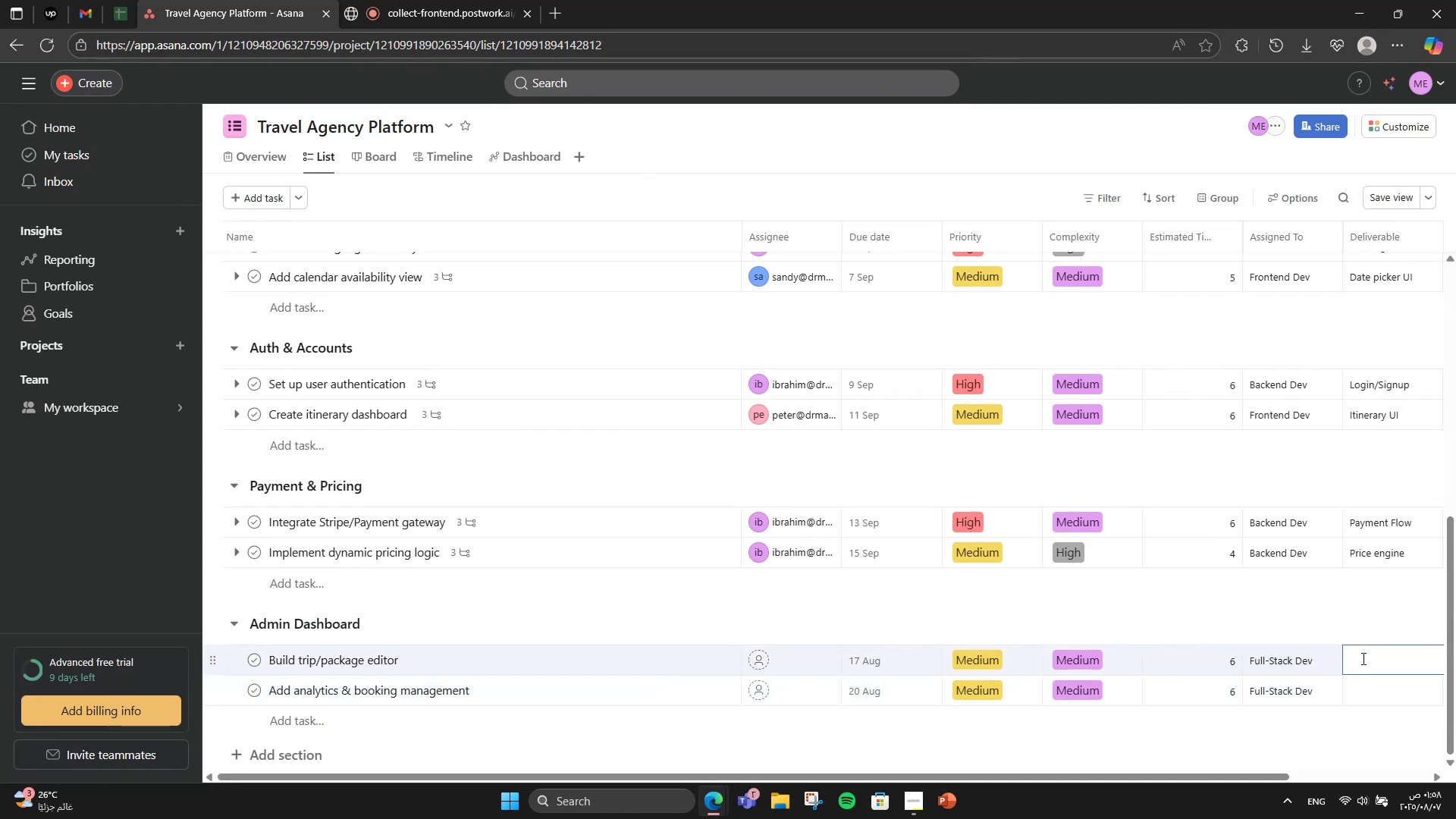 
type(Trip editor UI)
 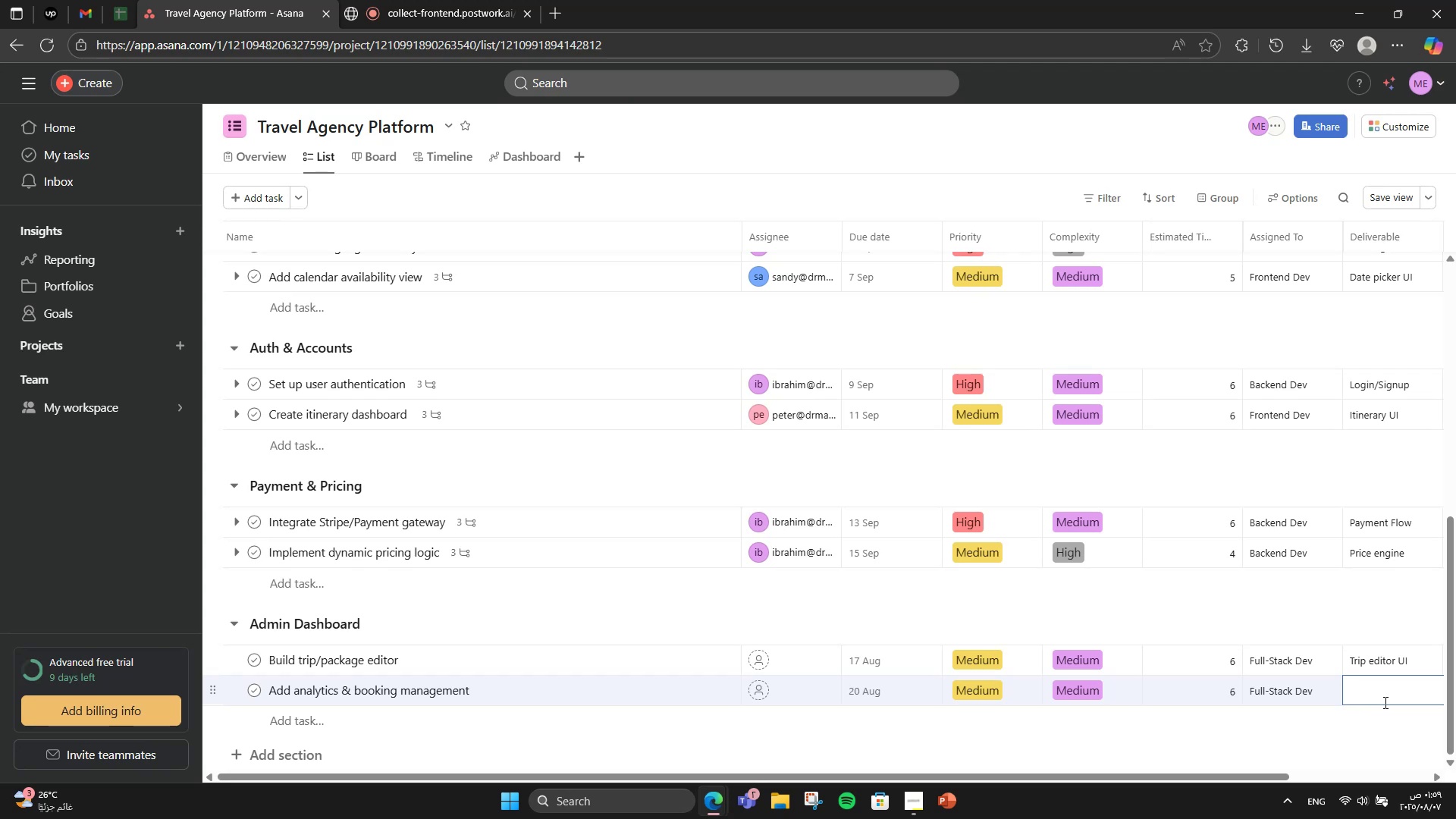 
wait(7.86)
 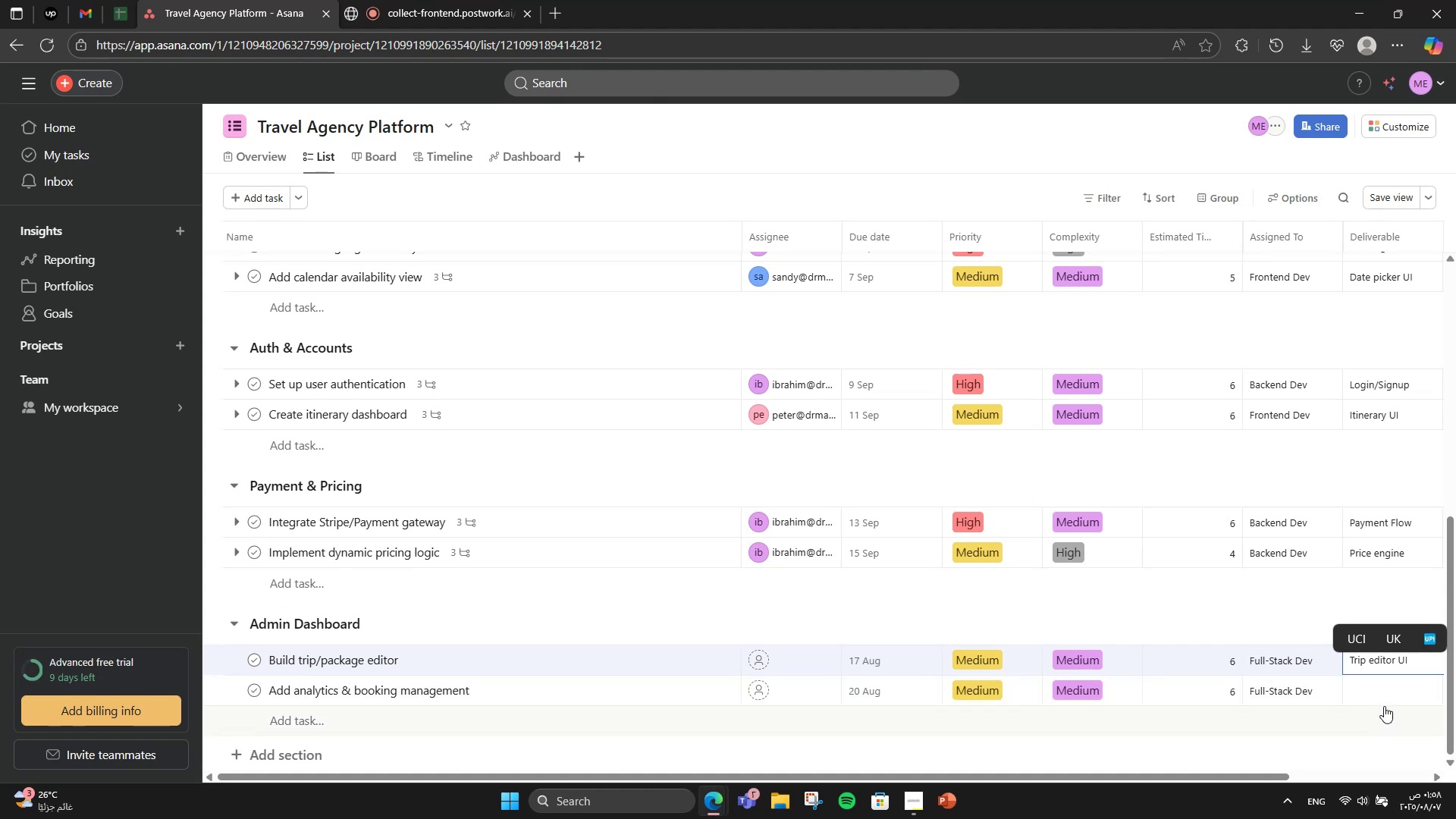 
type(Admin dashboard)
 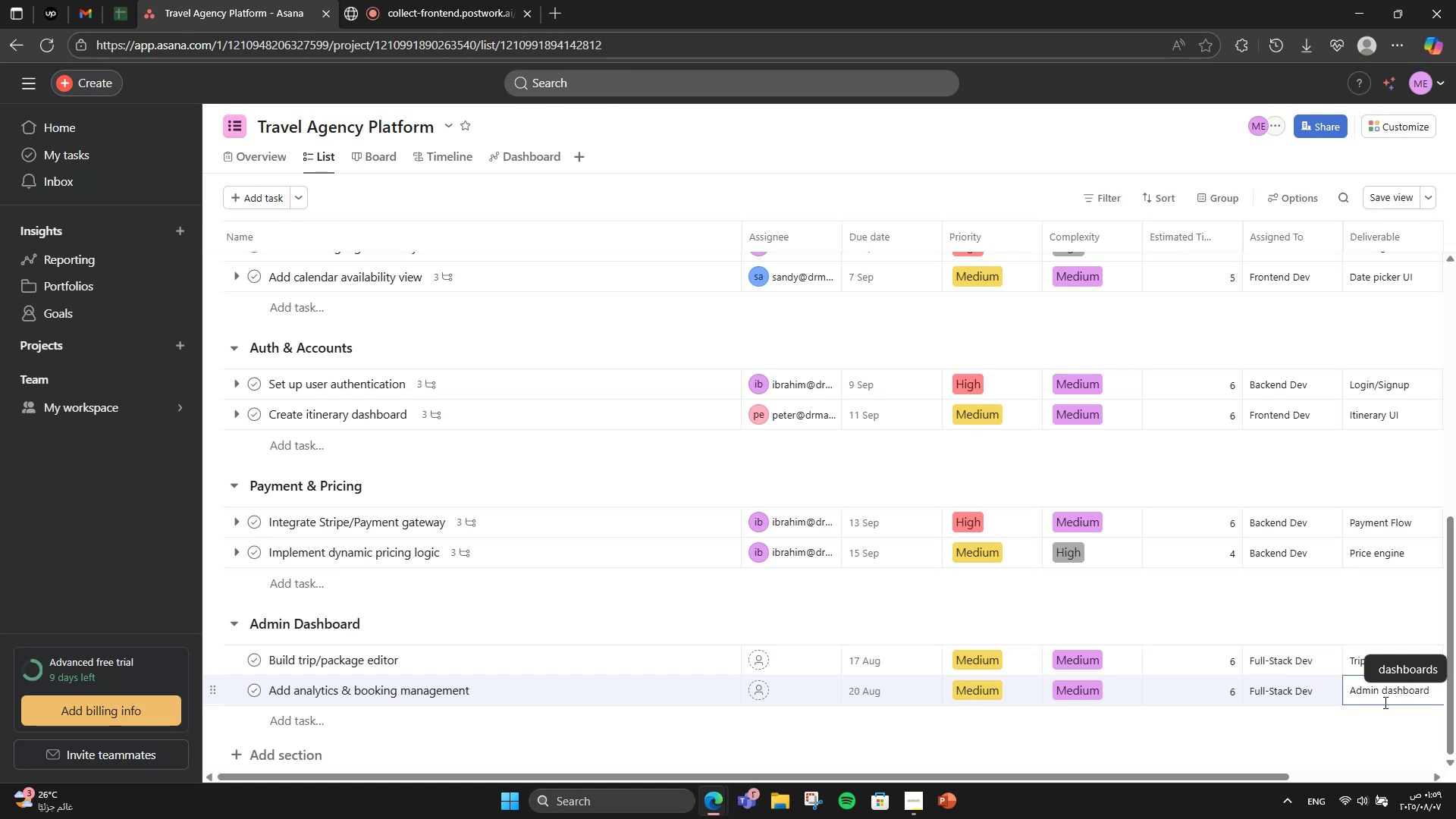 
left_click([1285, 631])
 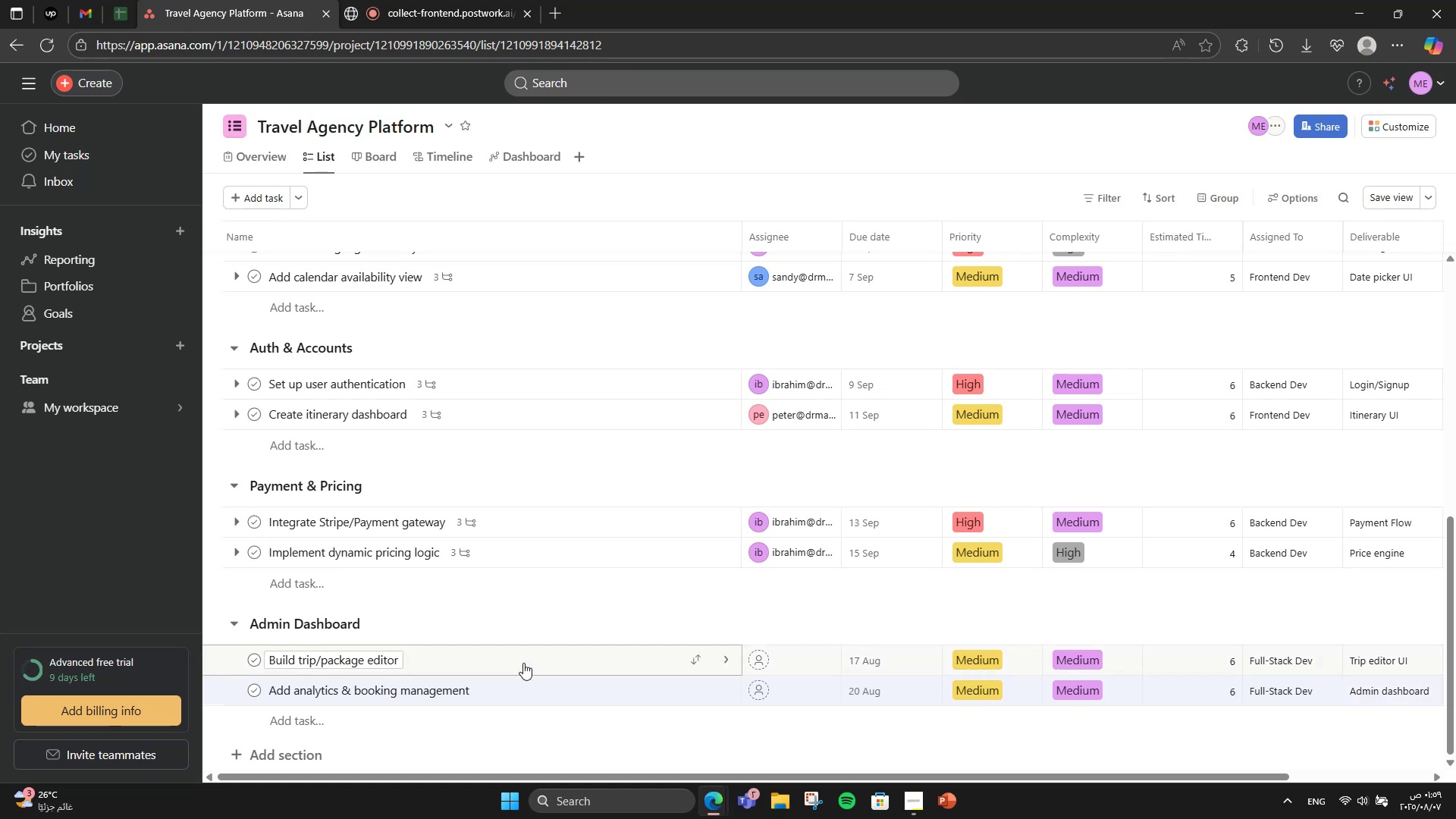 
left_click([523, 665])
 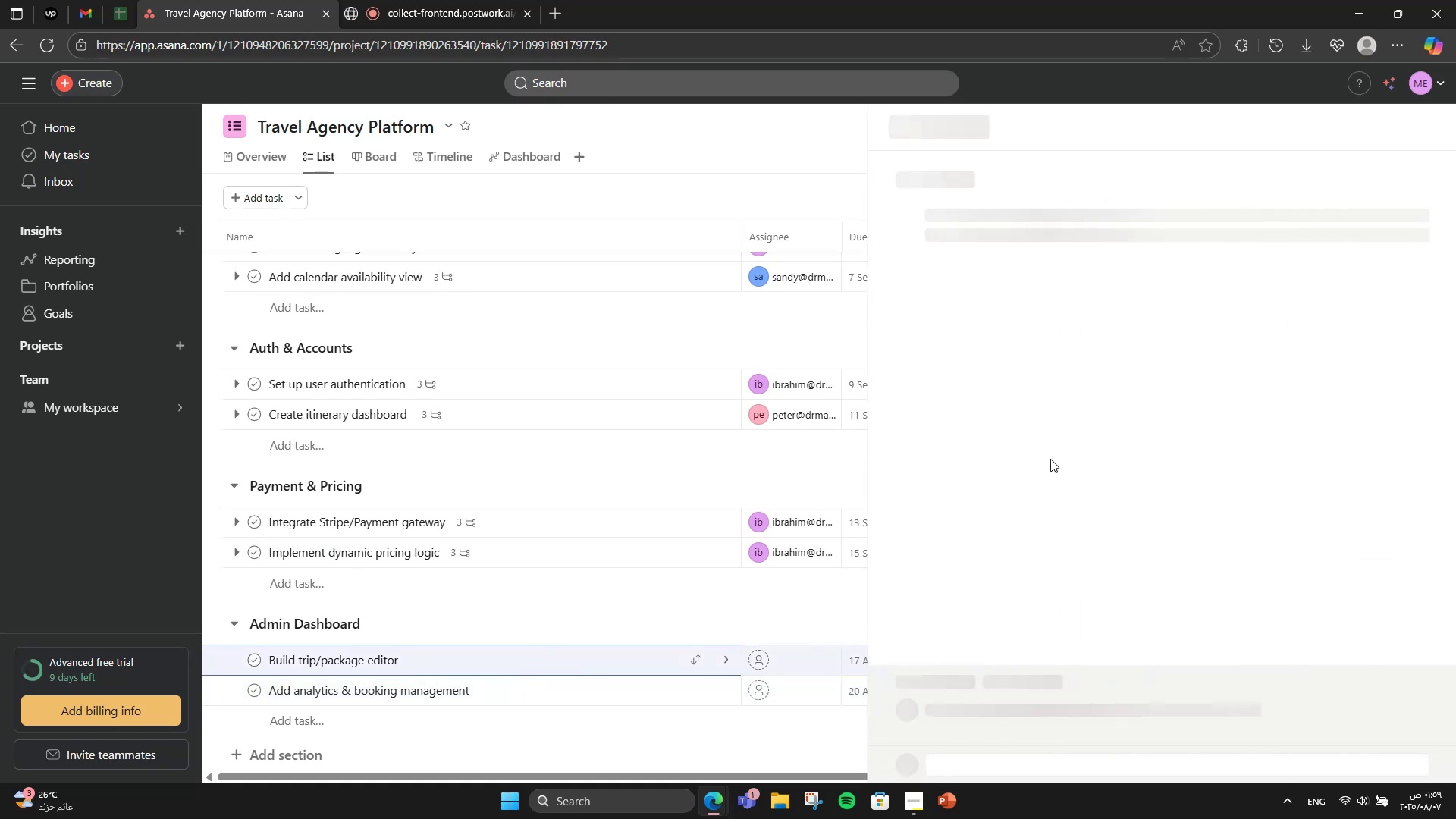 
scroll: coordinate [1047, 533], scroll_direction: down, amount: 6.0
 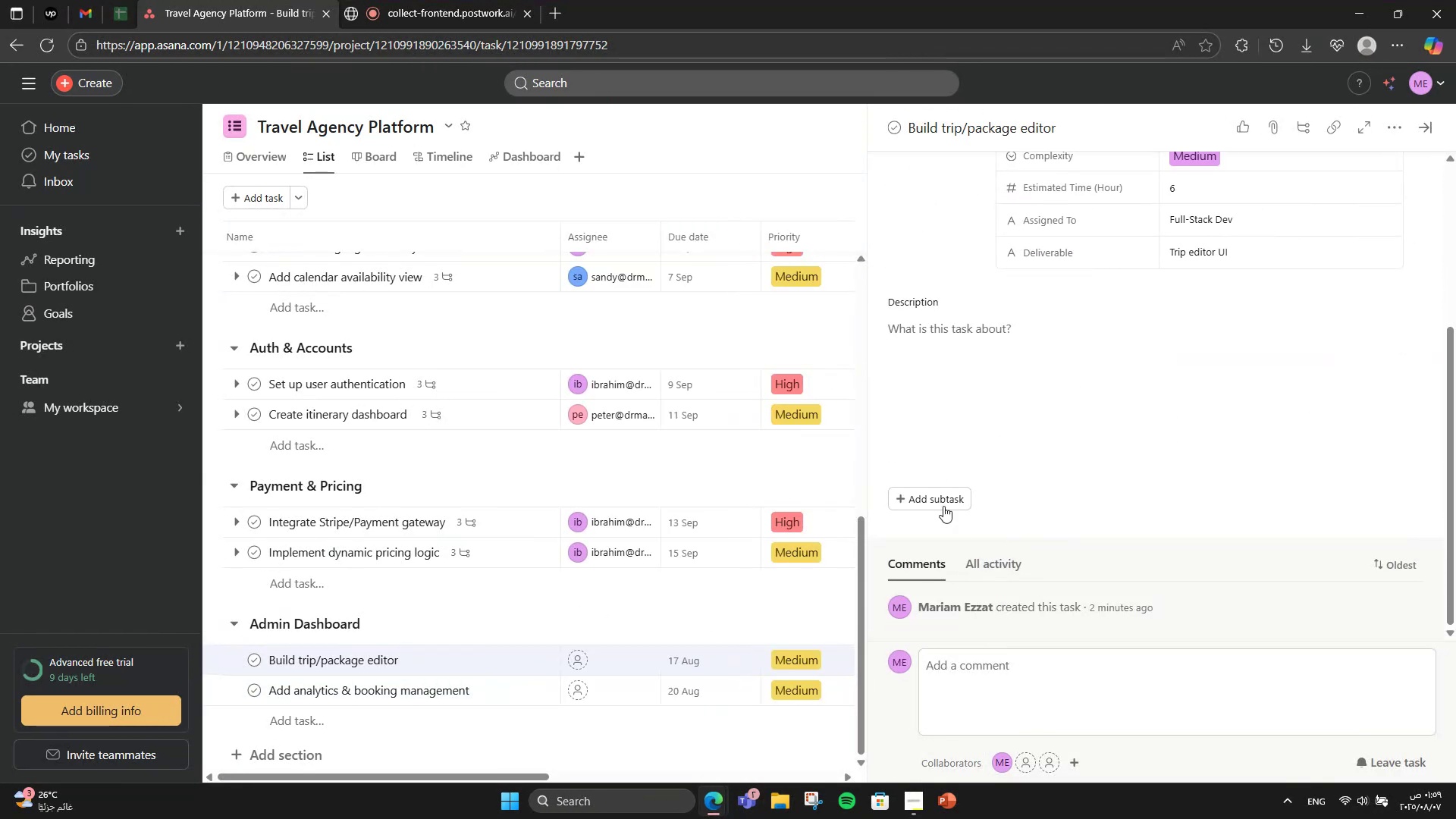 
left_click([937, 503])
 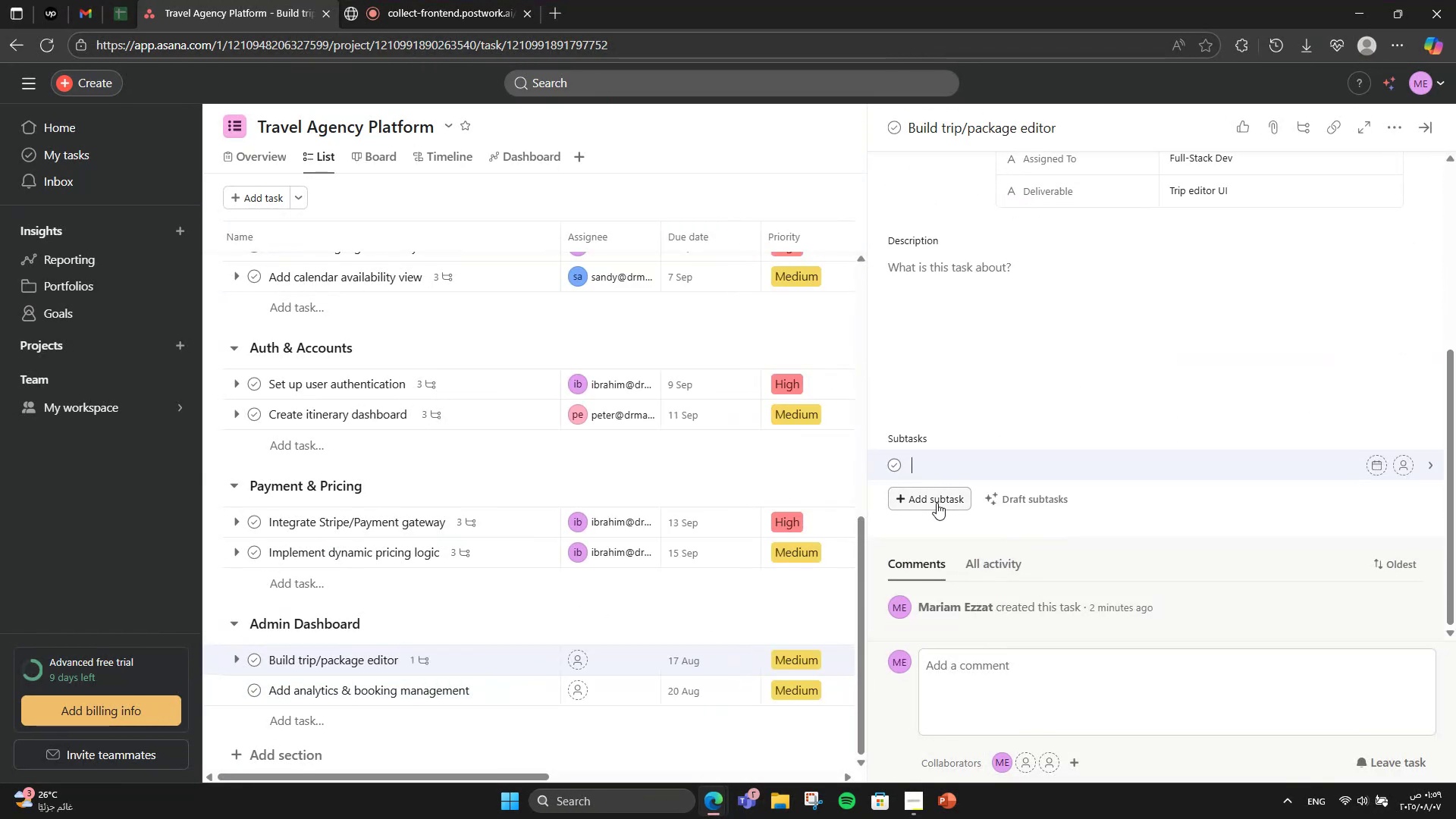 
type(CRDU)
key(Backspace)
key(Backspace)
type(UD interface)
 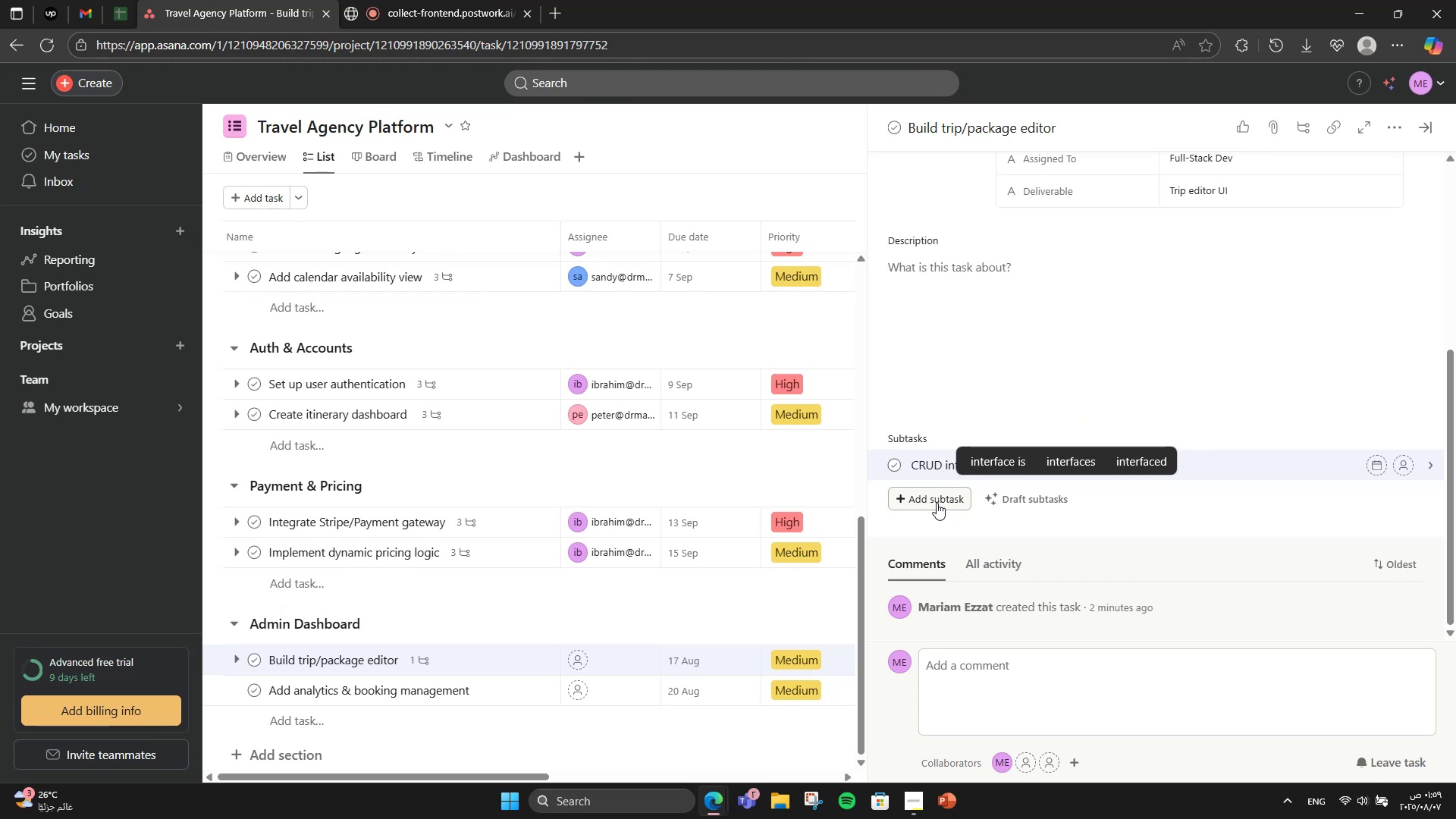 
key(Enter)
 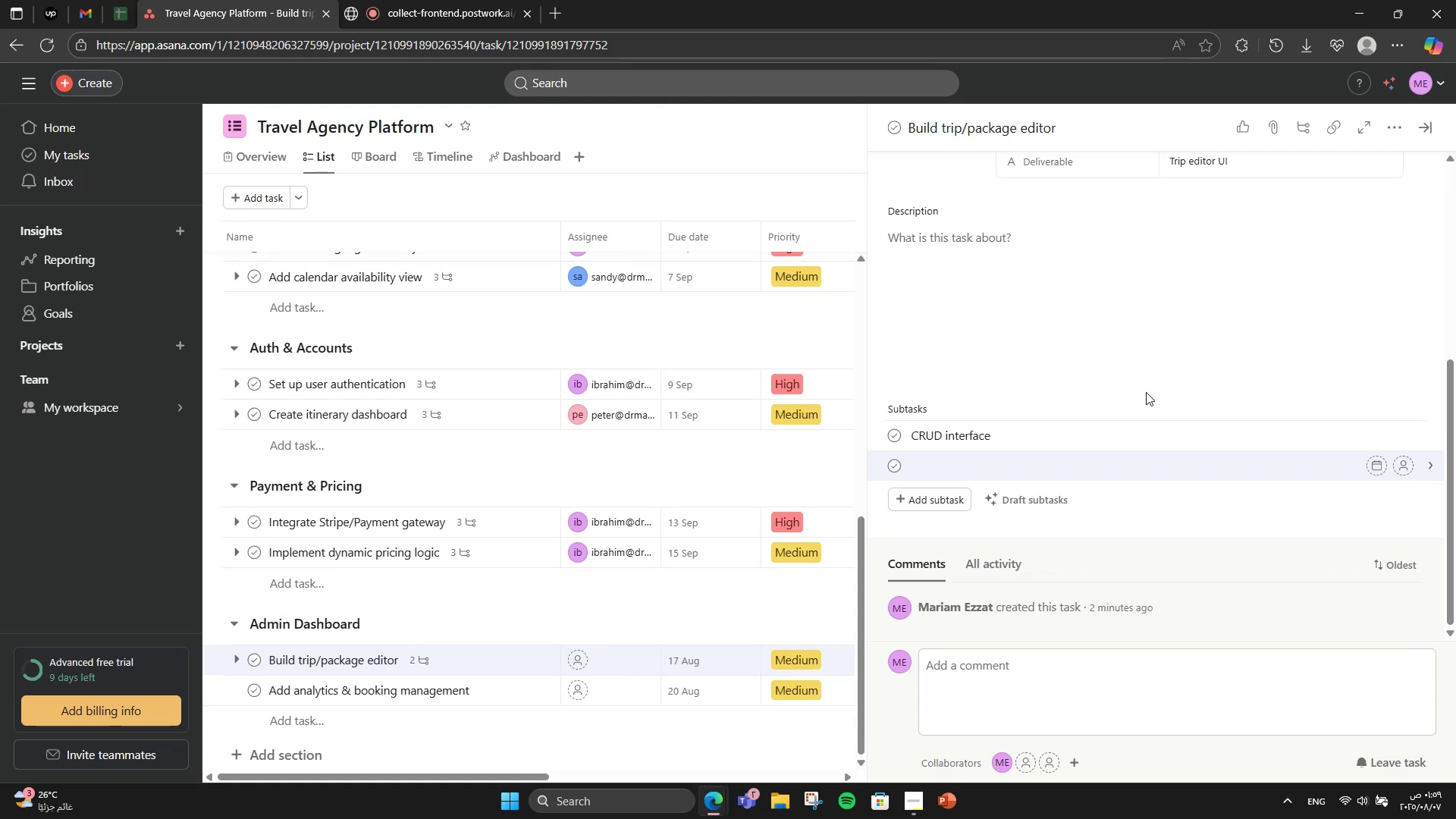 
type(Add rich text fields)
 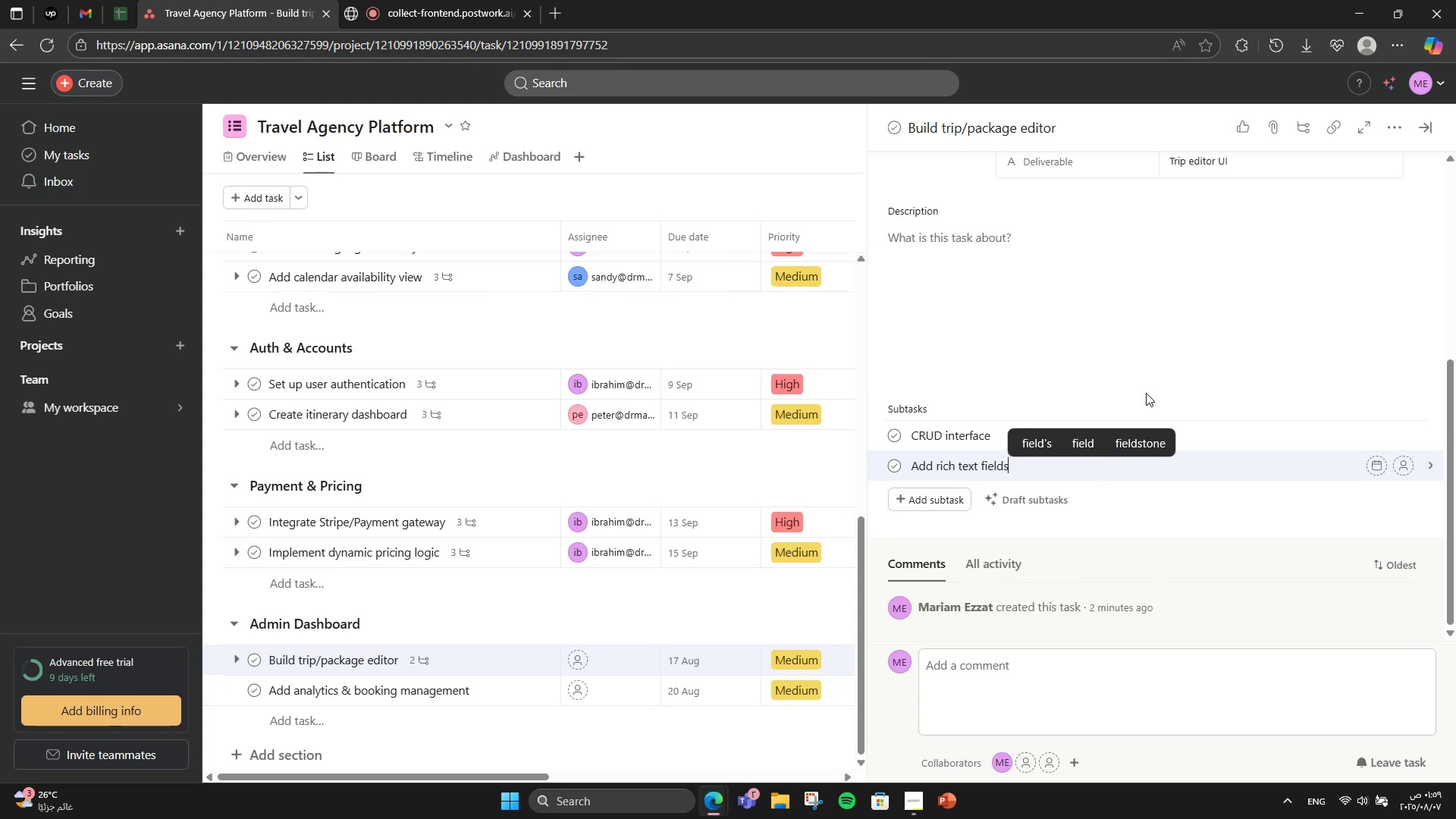 
key(NumpadEnter)
type(Include preview)
 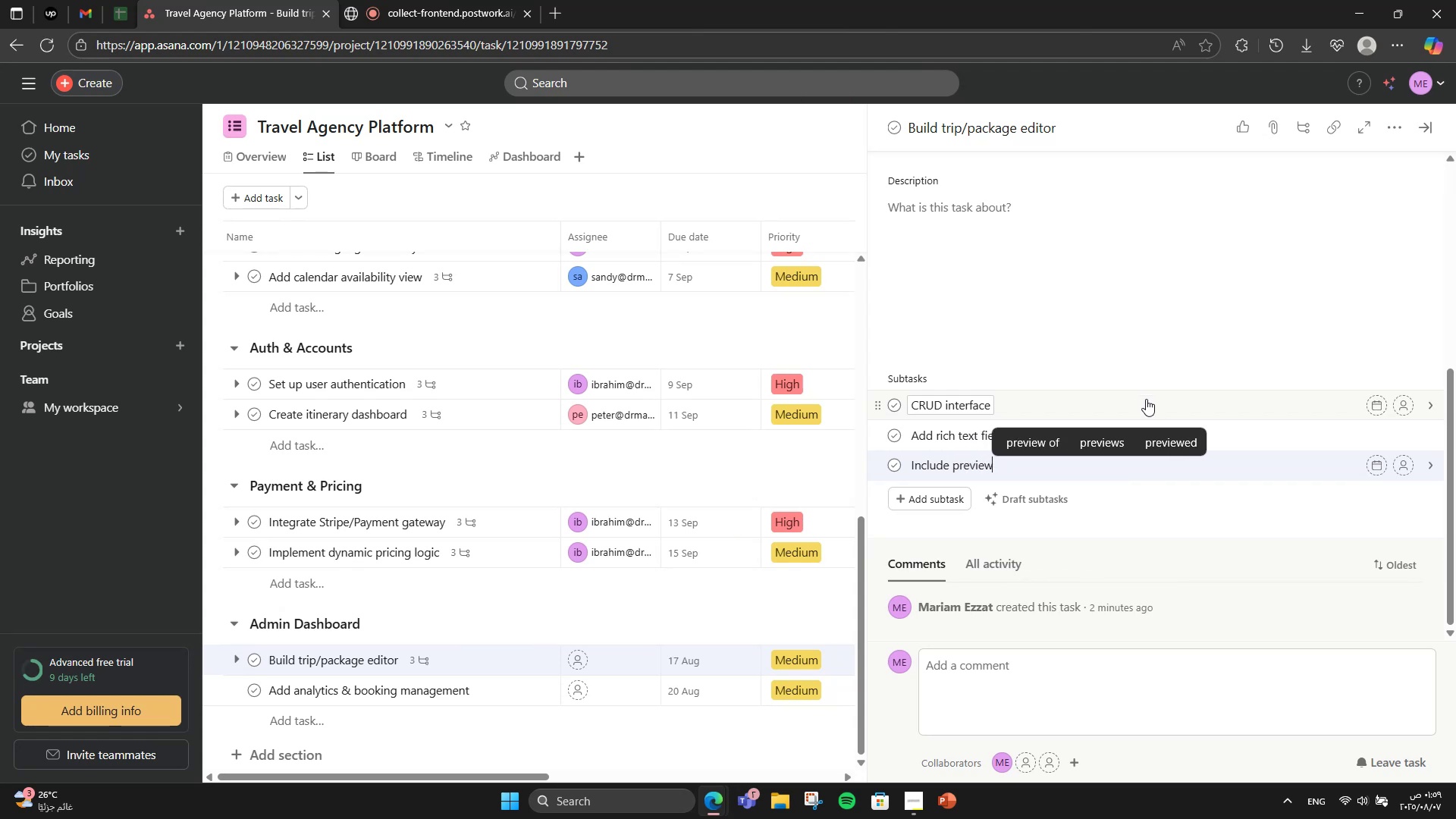 
scroll: coordinate [1146, 399], scroll_direction: down, amount: 2.0
 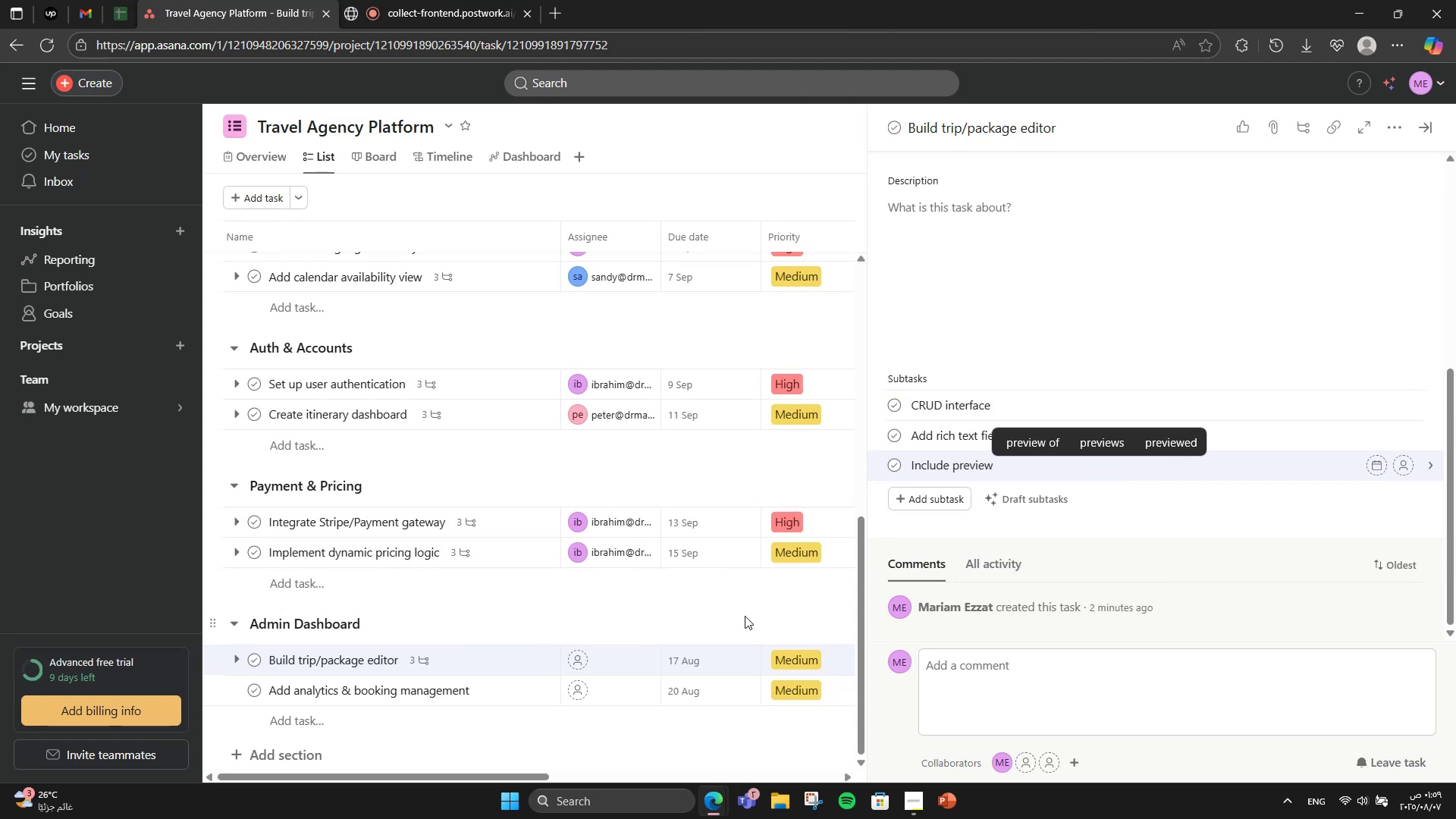 
left_click([745, 616])
 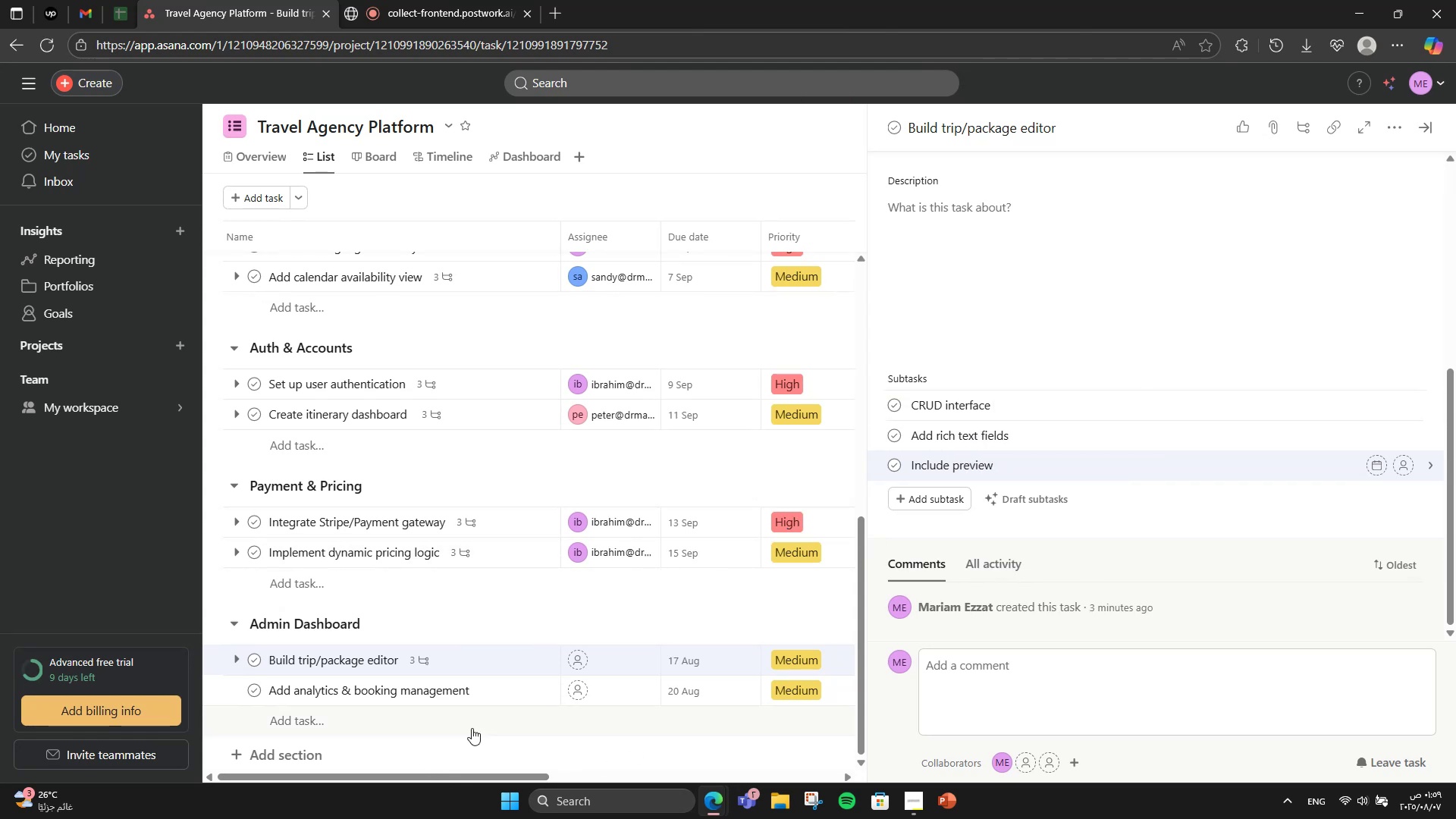 
left_click([534, 692])
 